 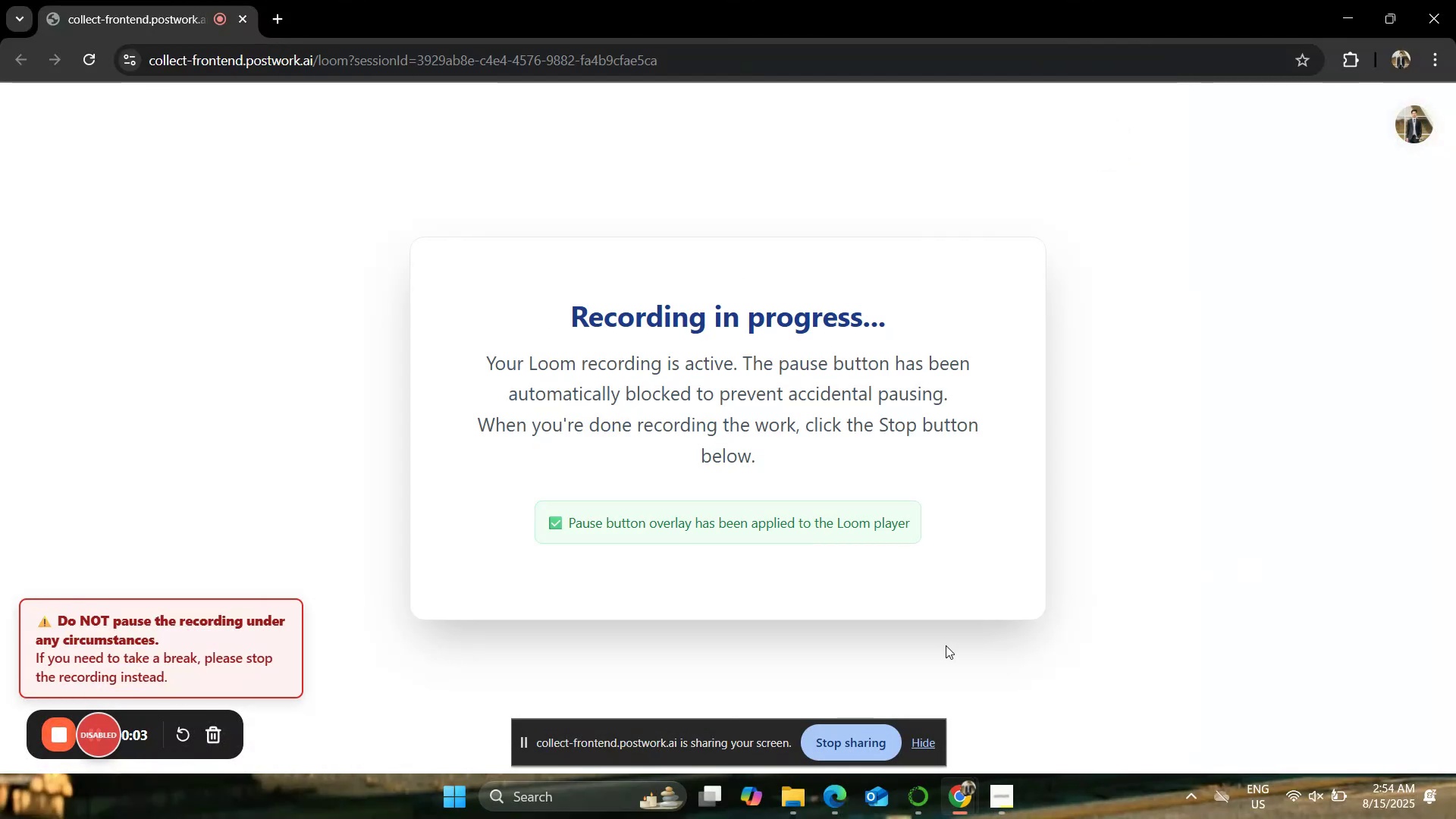 
left_click([842, 808])
 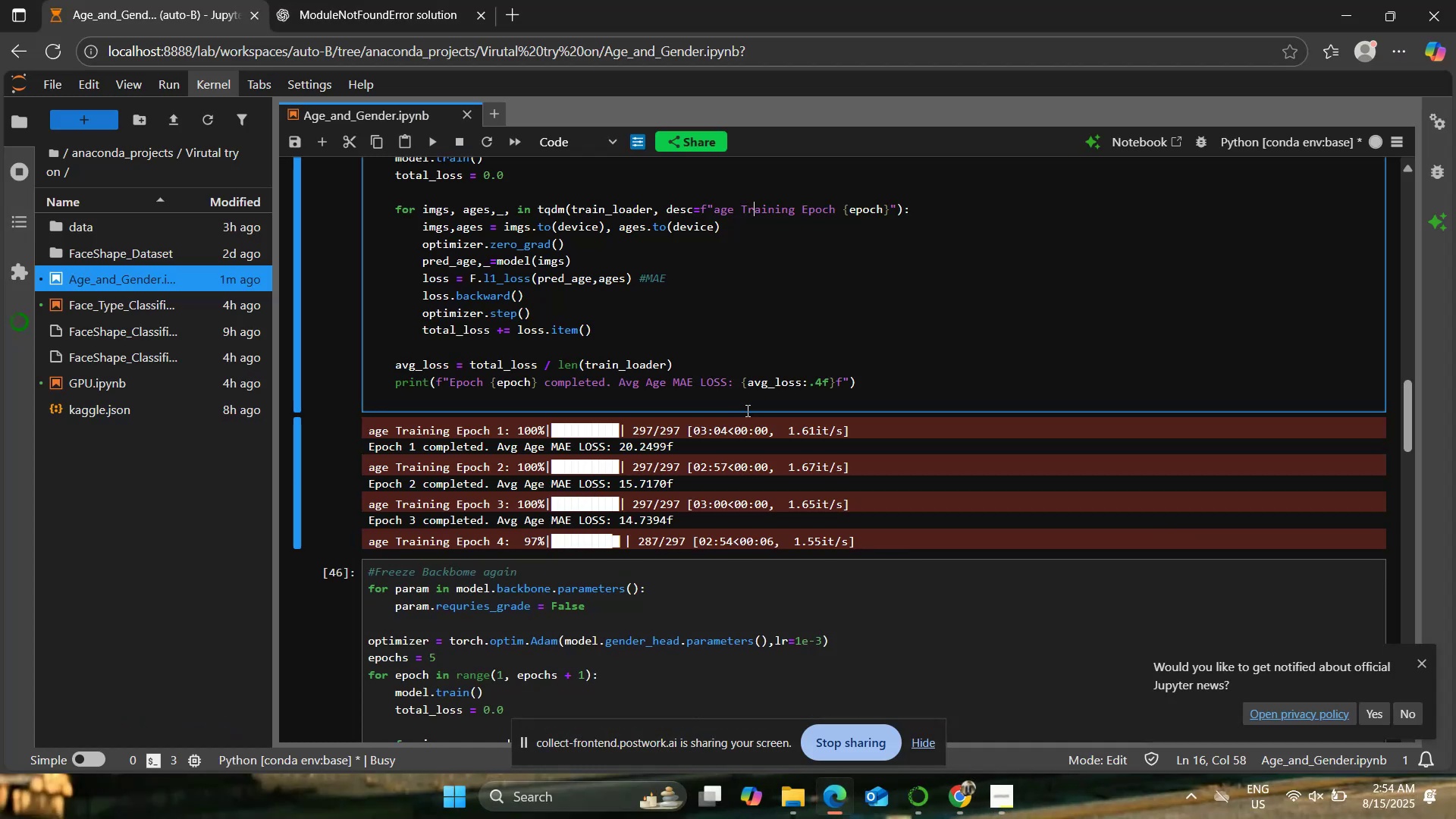 
scroll: coordinate [757, 439], scroll_direction: down, amount: 1.0
 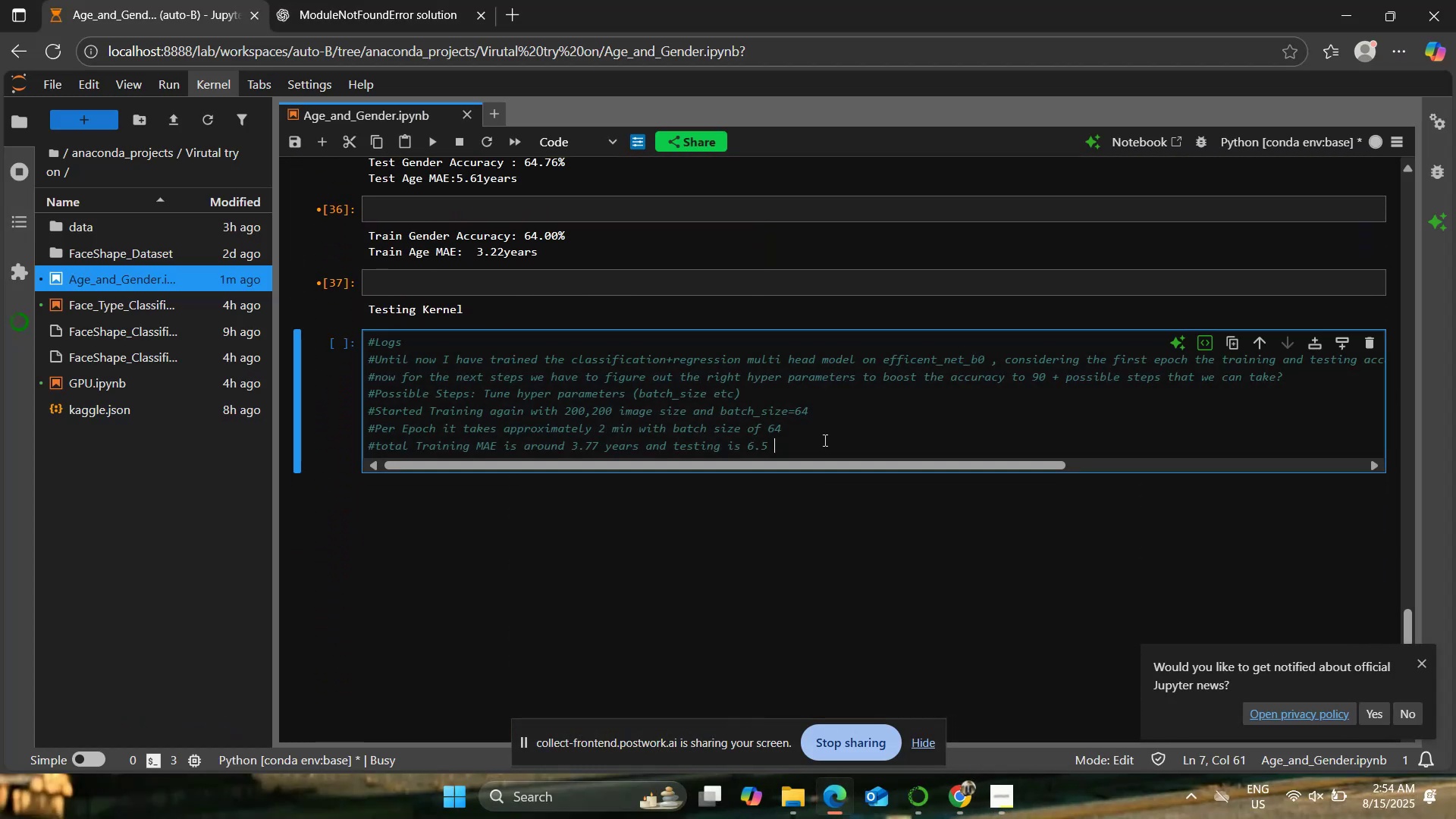 
key(Enter)
 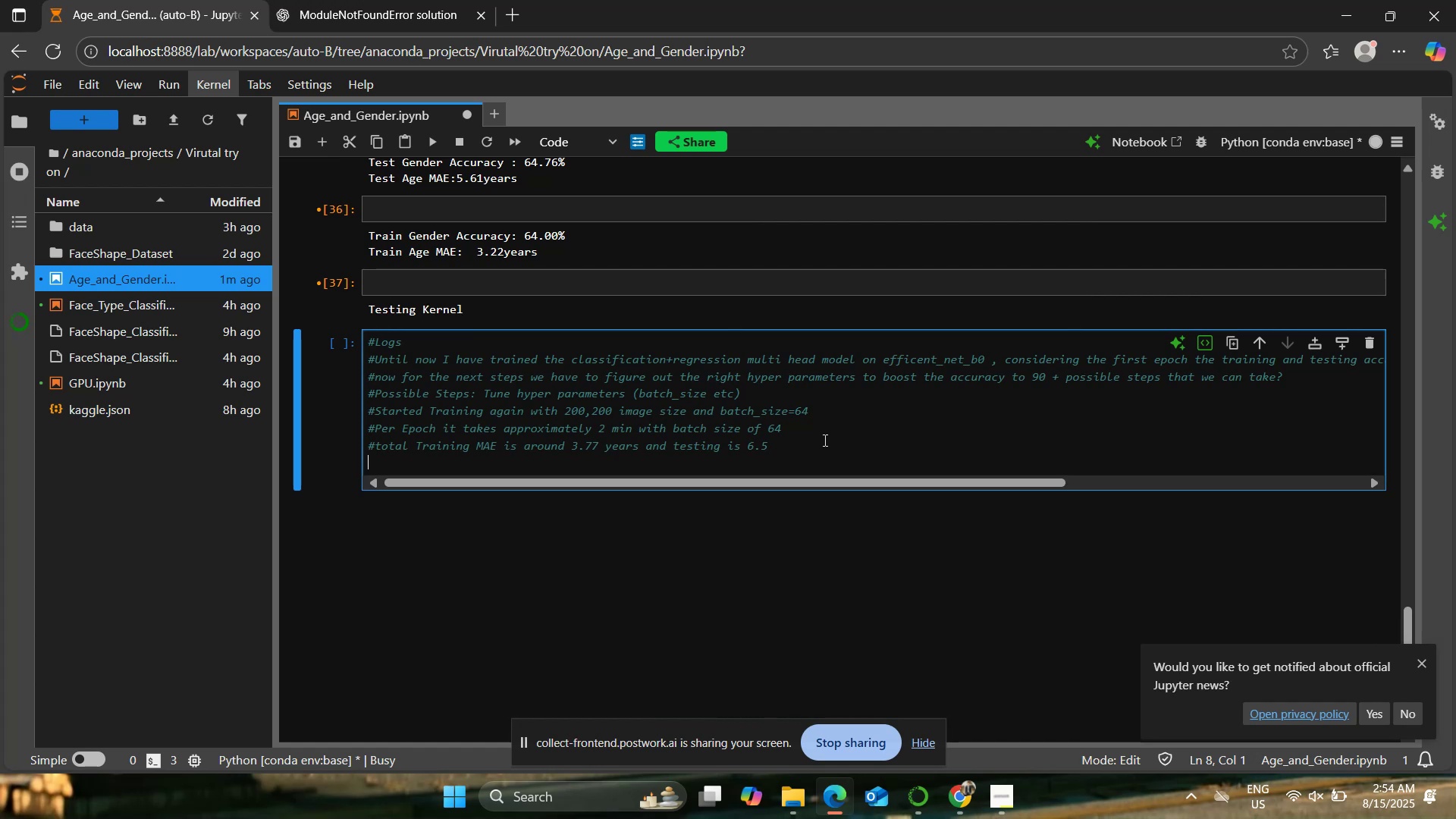 
type(#Trying a )
 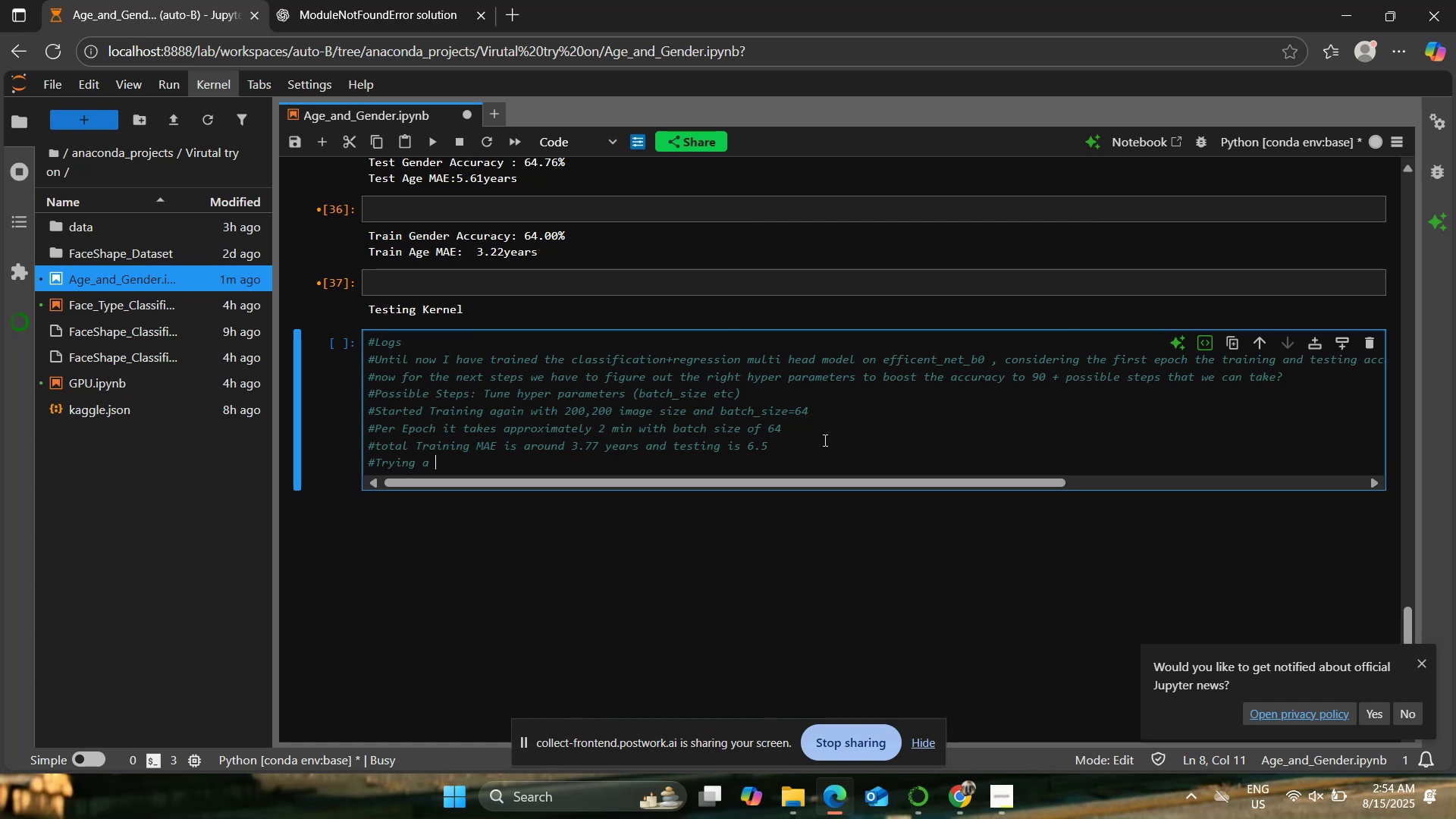 
type(je)
key(Backspace)
key(Backspace)
type(new tehcnique for this scenario i.e multi vai)
key(Backspace)
type(riables-> since one is )
 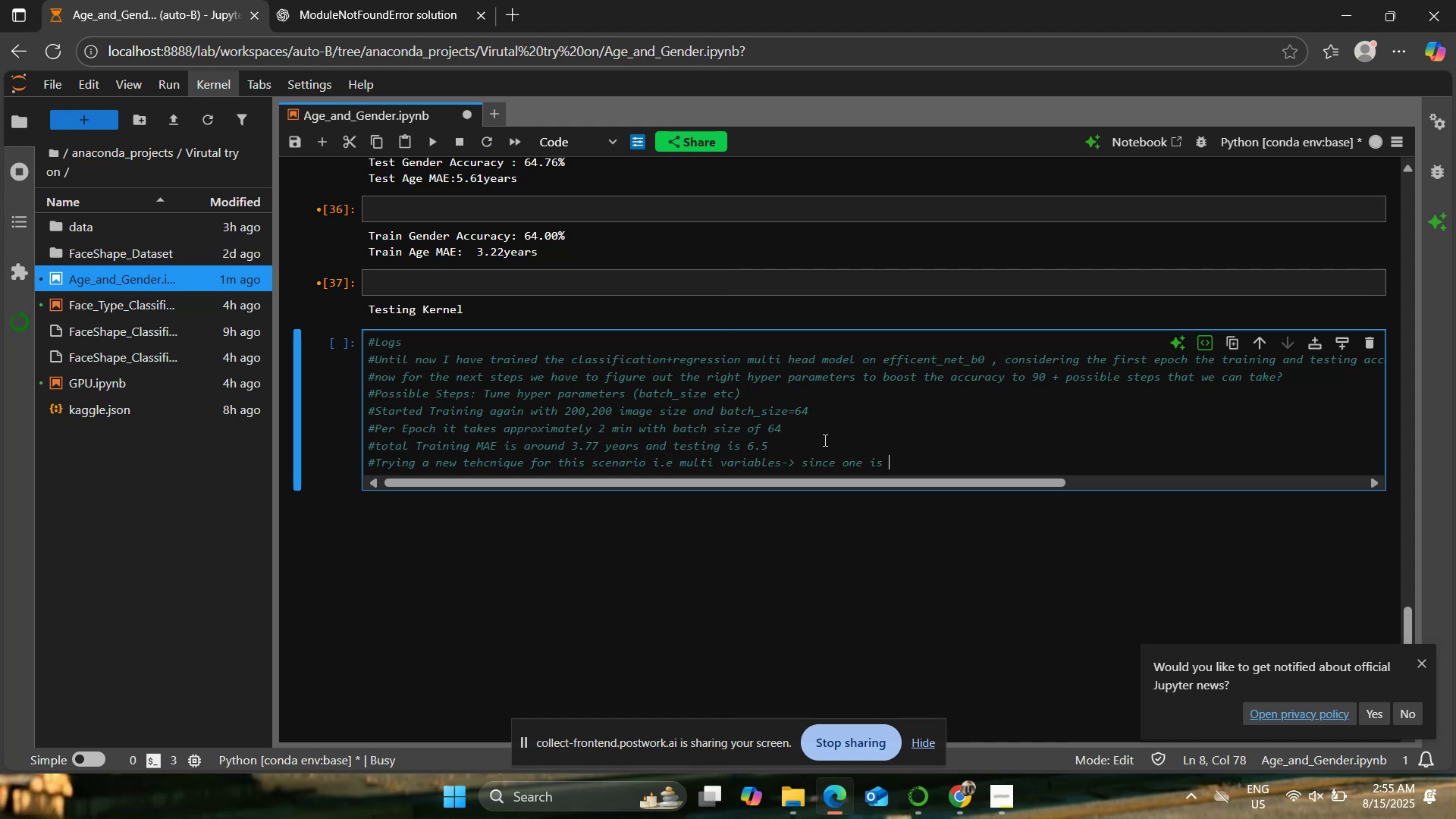 
type(classfication , regression)
 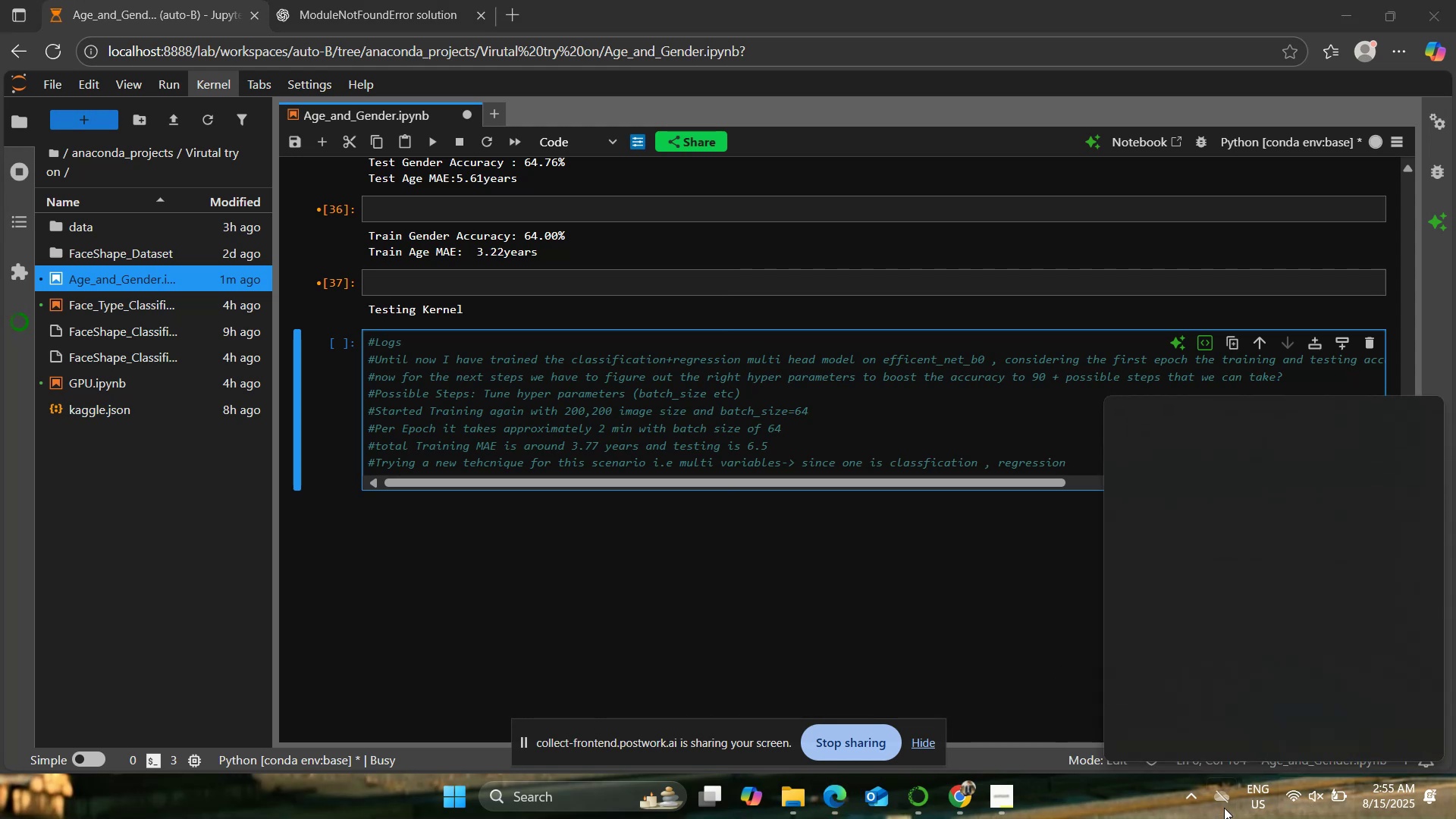 
left_click([1106, 804])
 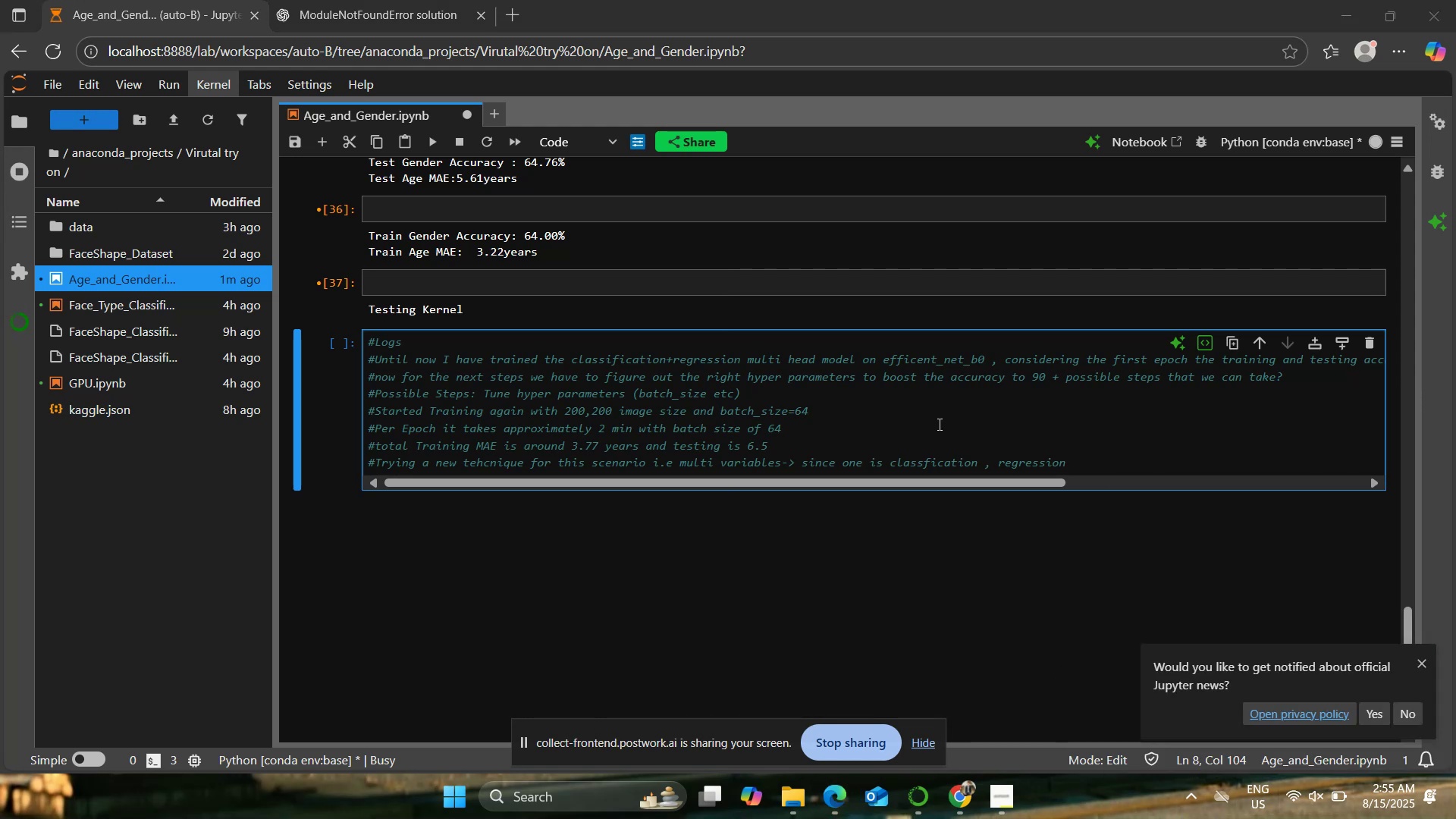 
wait(10.2)
 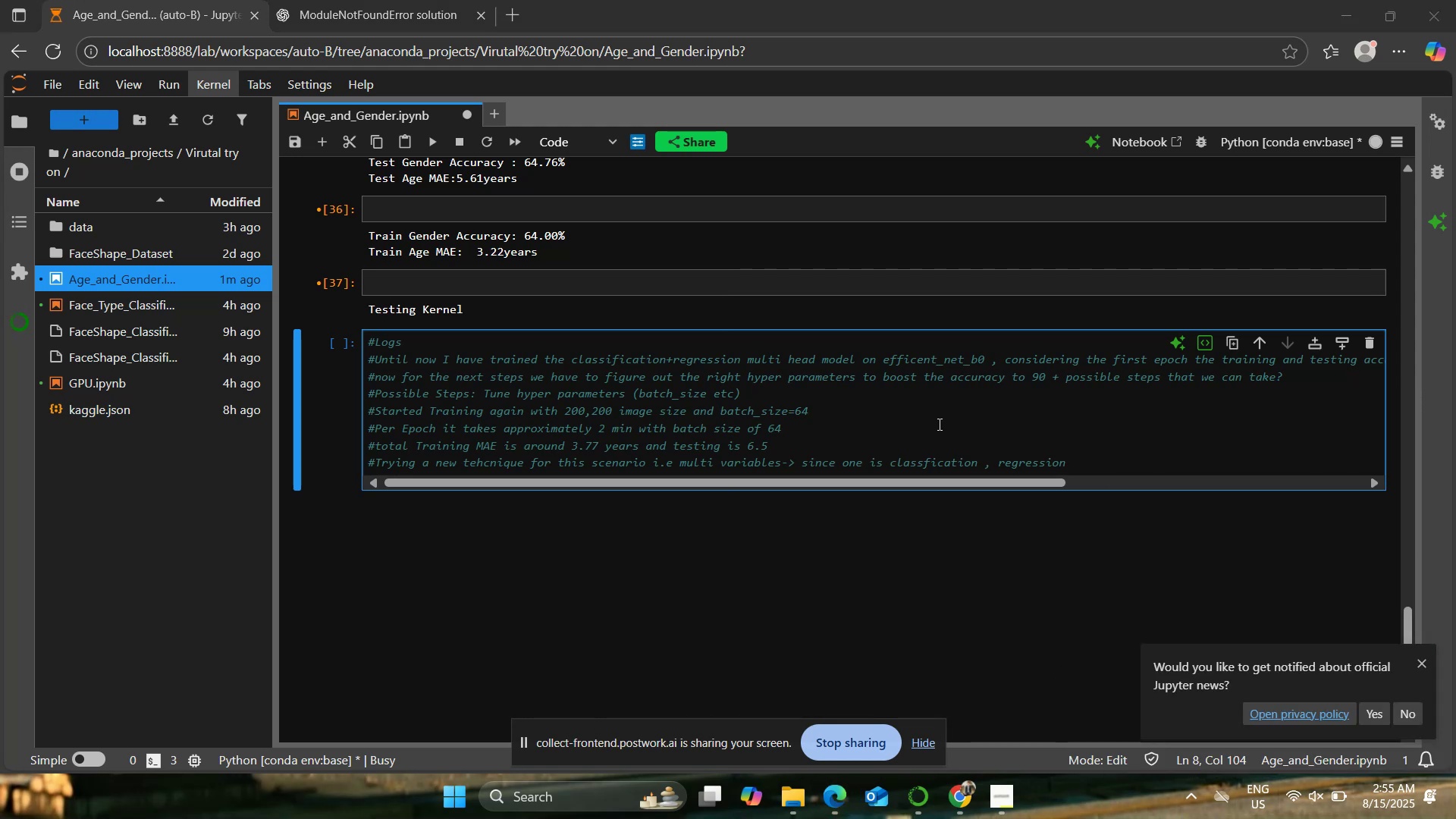 
left_click([1095, 479])
 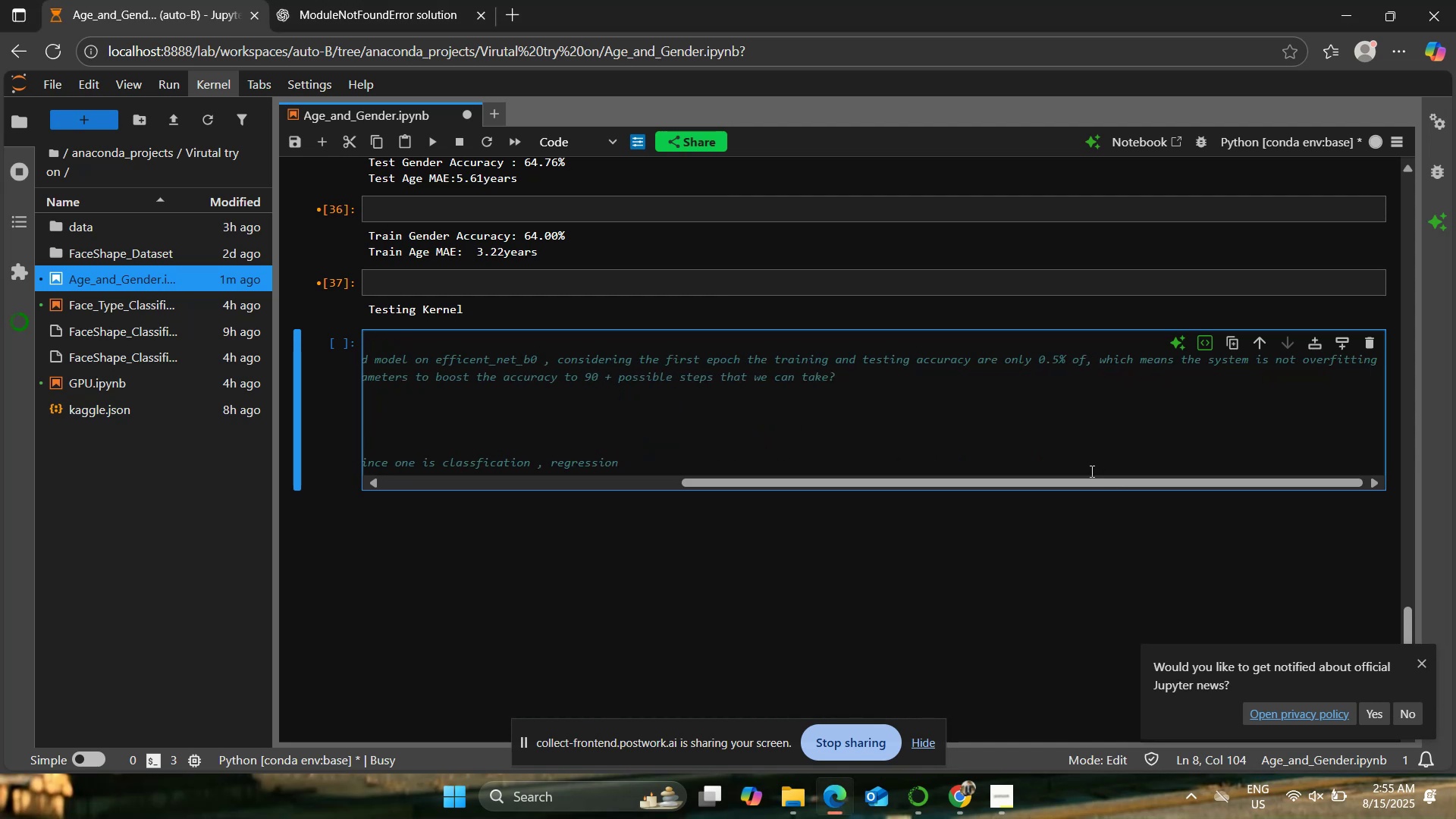 
left_click_drag(start_coordinate=[1087, 479], to_coordinate=[755, 479])
 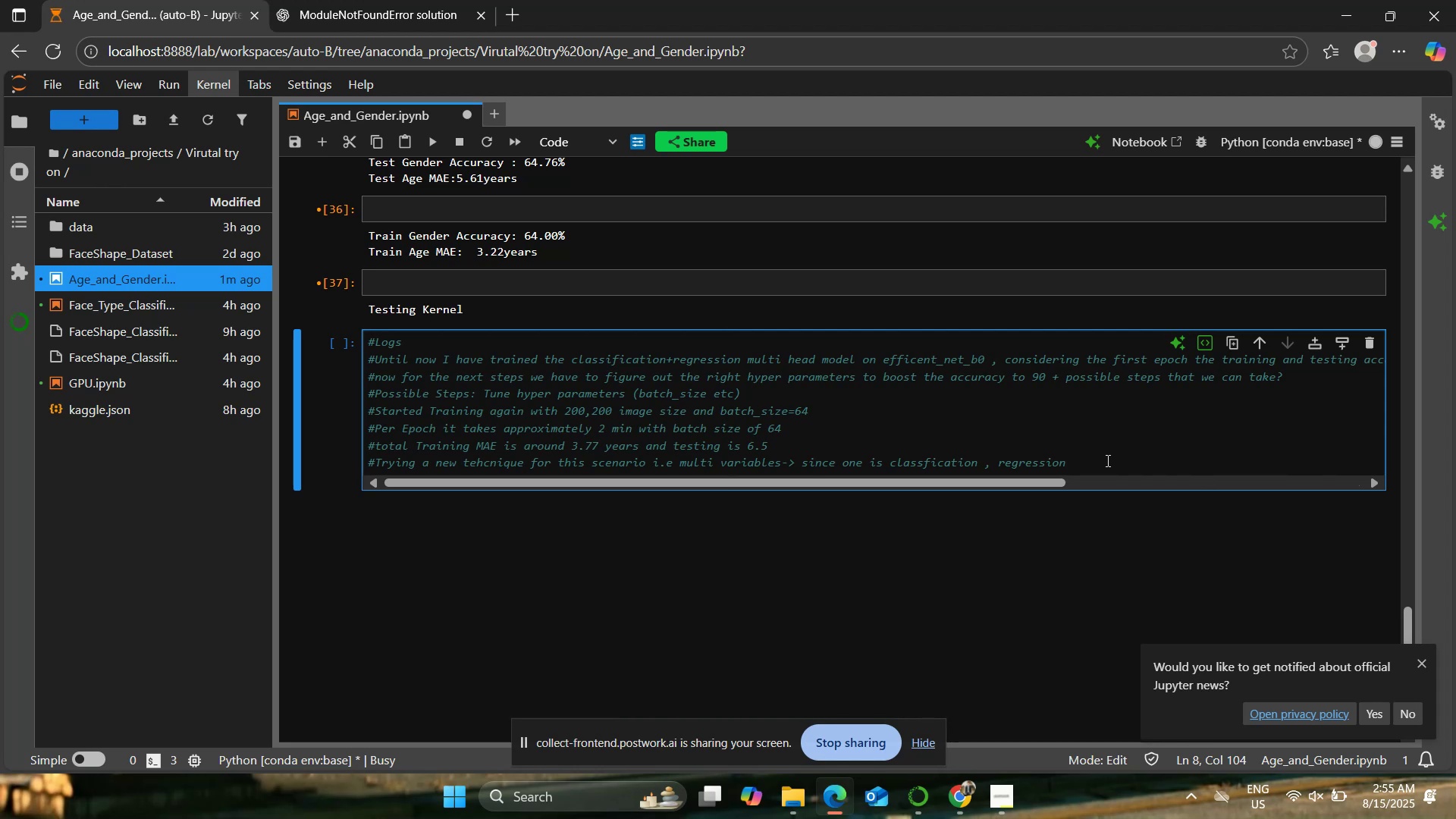 
wait(7.36)
 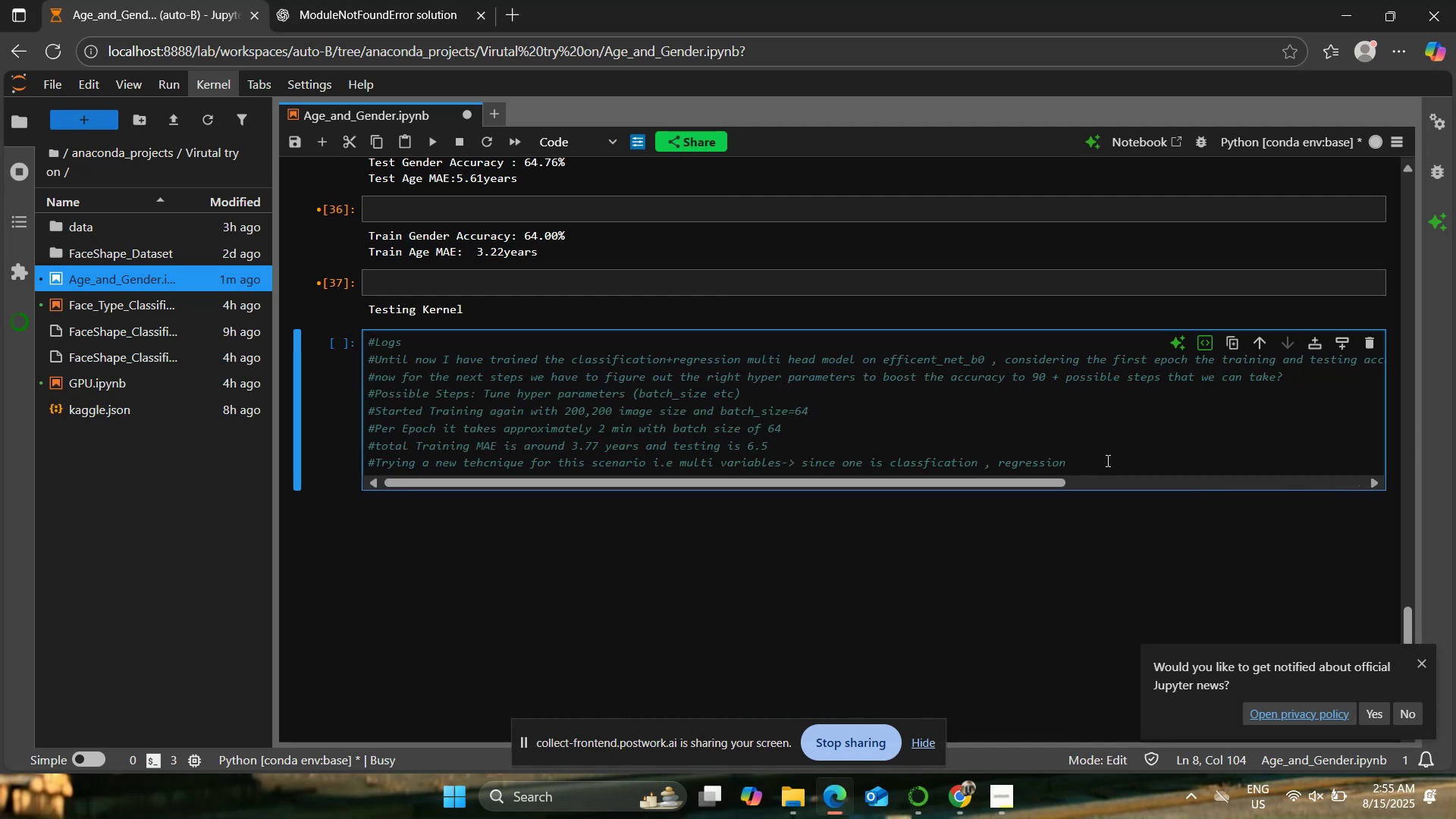 
key(Backspace)
key(Backspace)
key(Backspace)
key(Backspace)
type(and other is regression)
 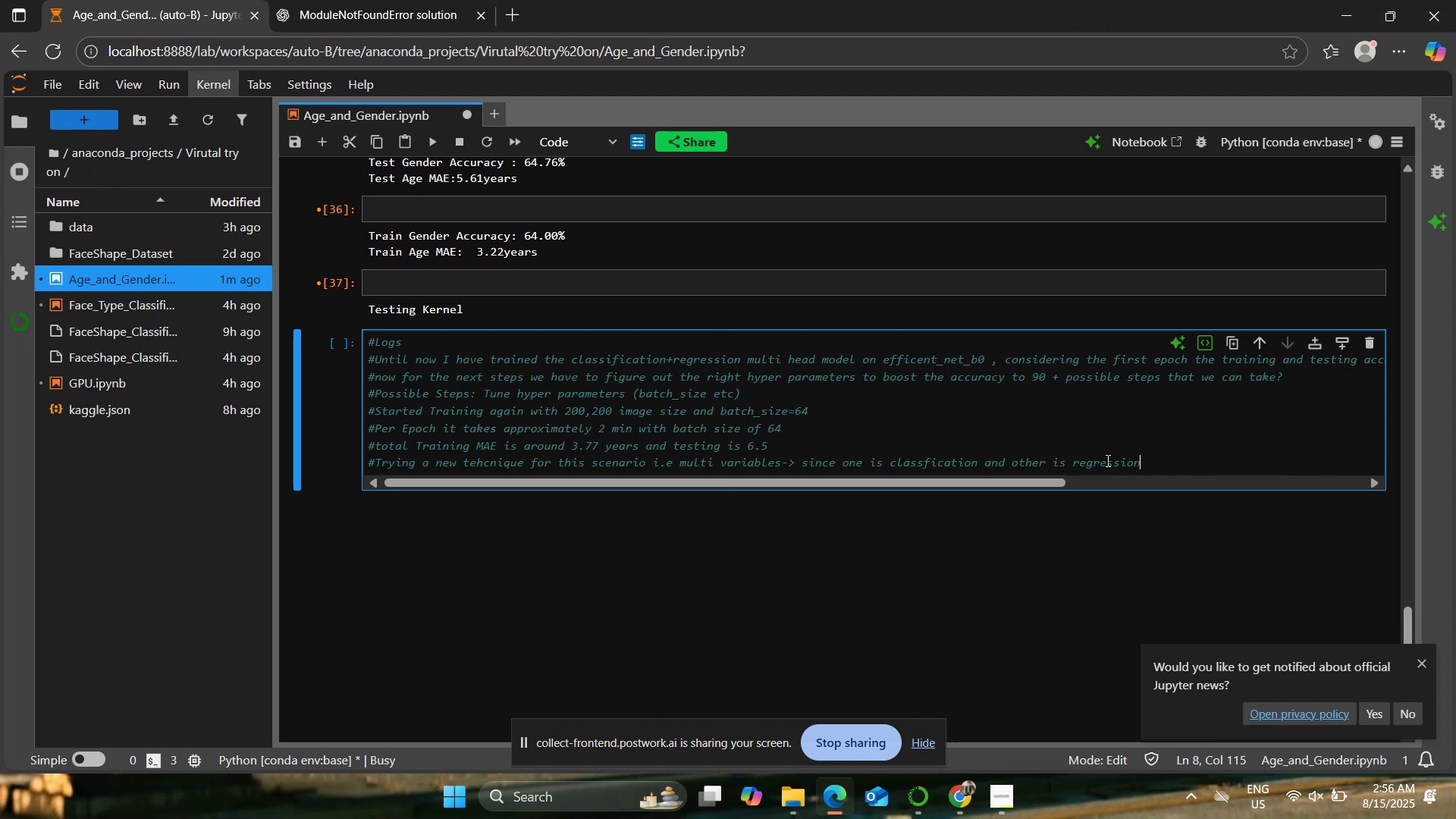 
scroll: coordinate [786, 522], scroll_direction: up, amount: 17.0
 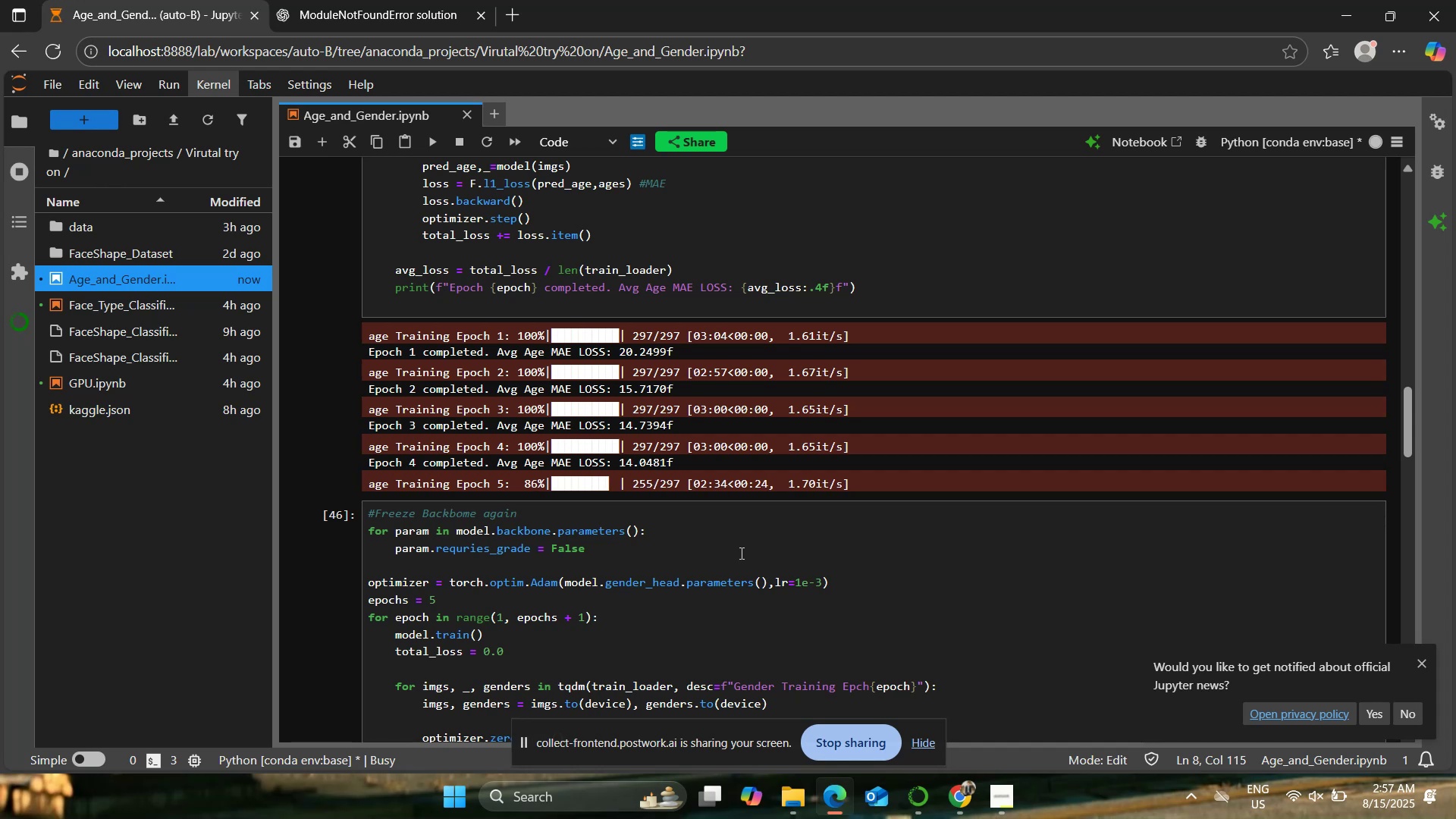 
wait(82.53)
 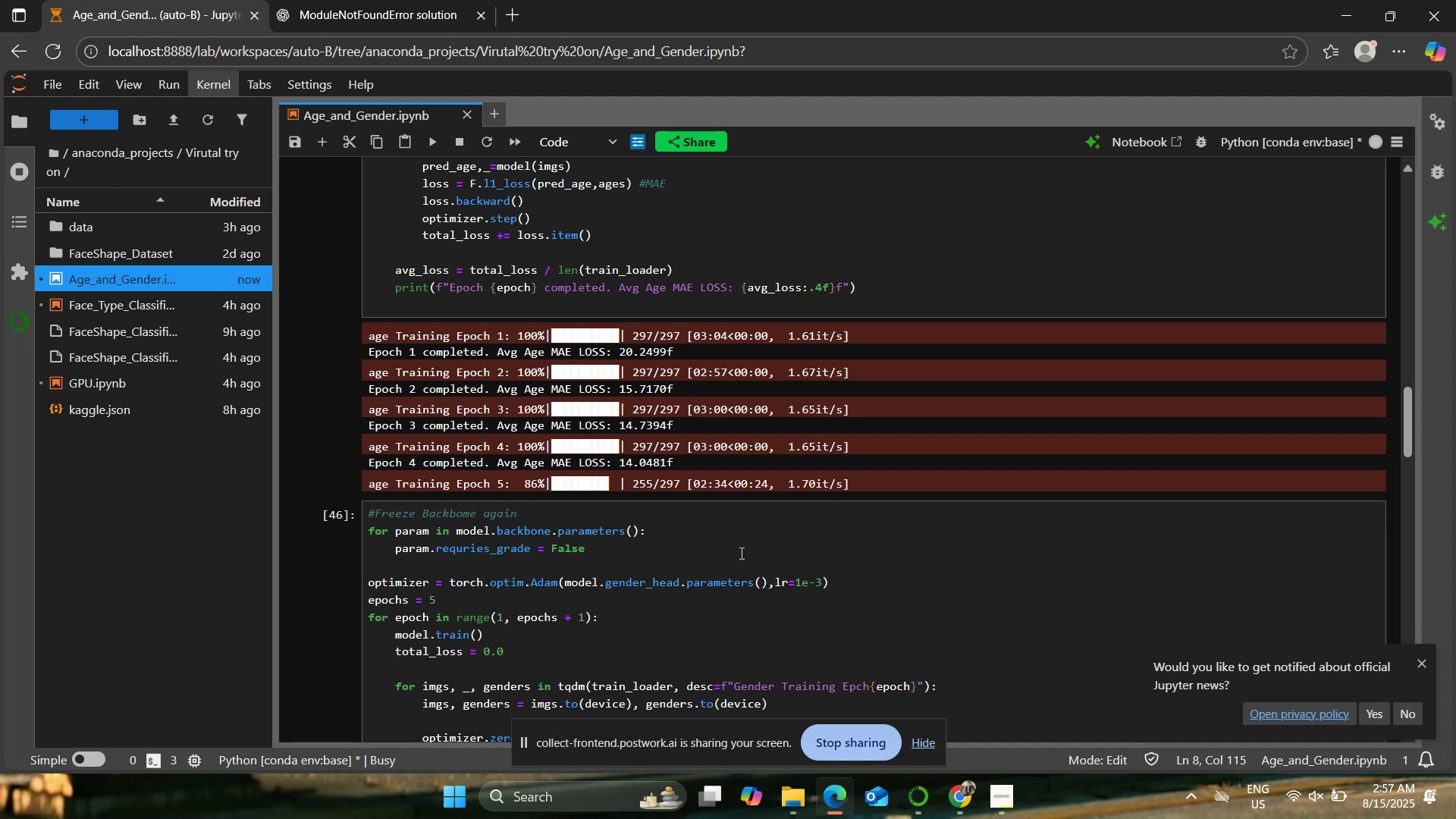 
key(Tab)
 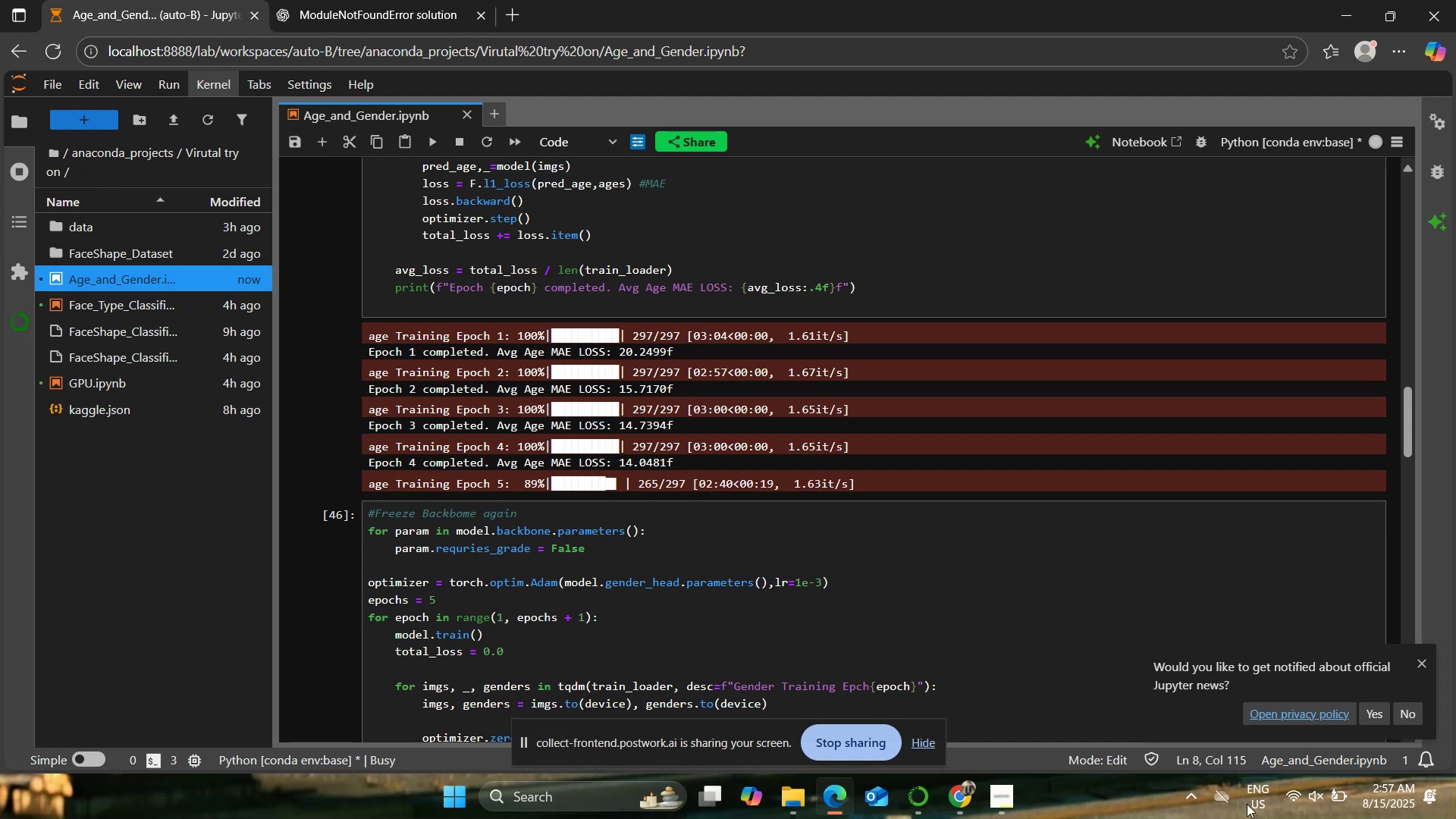 
left_click([1307, 800])
 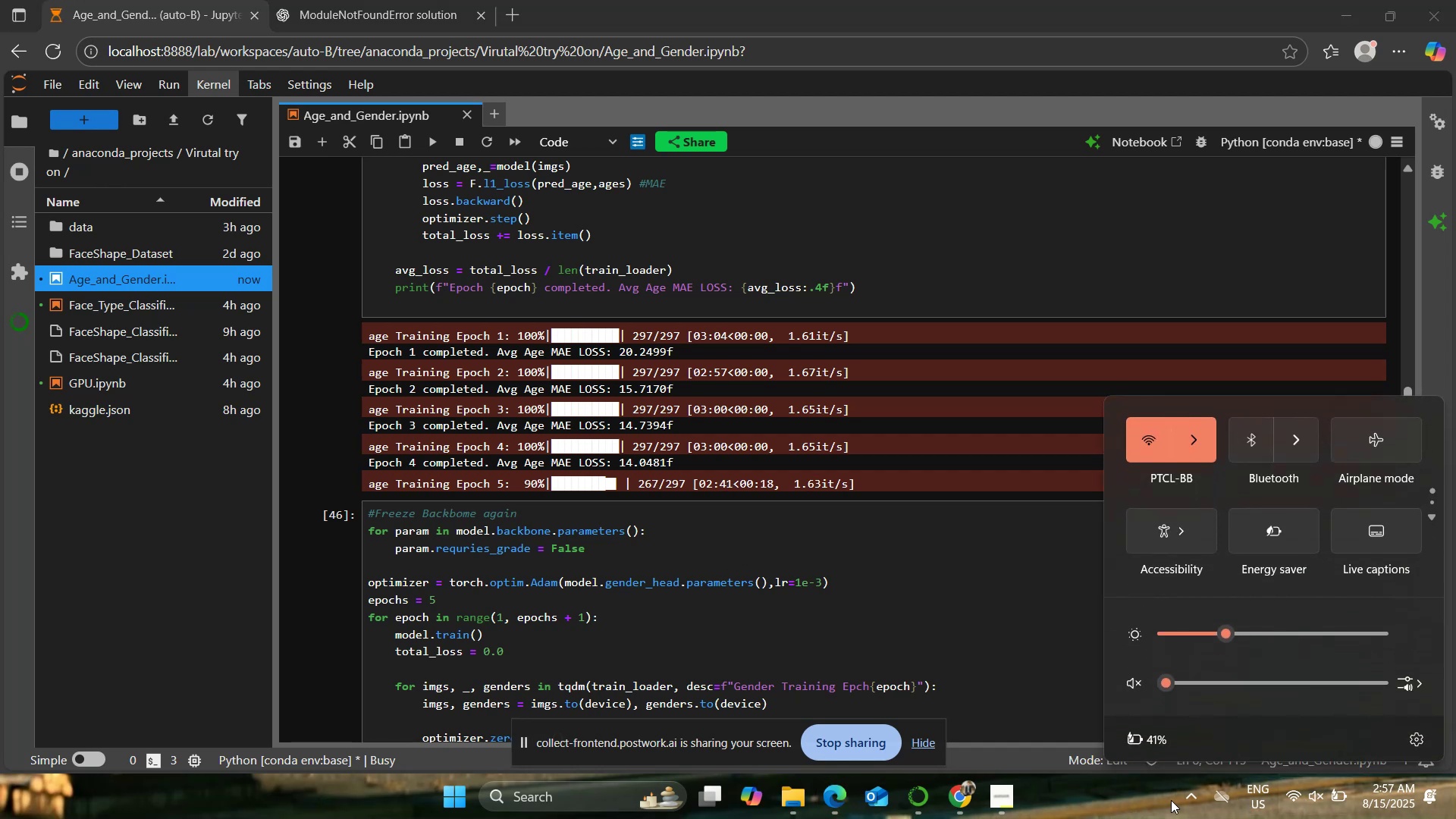 
left_click([1158, 796])
 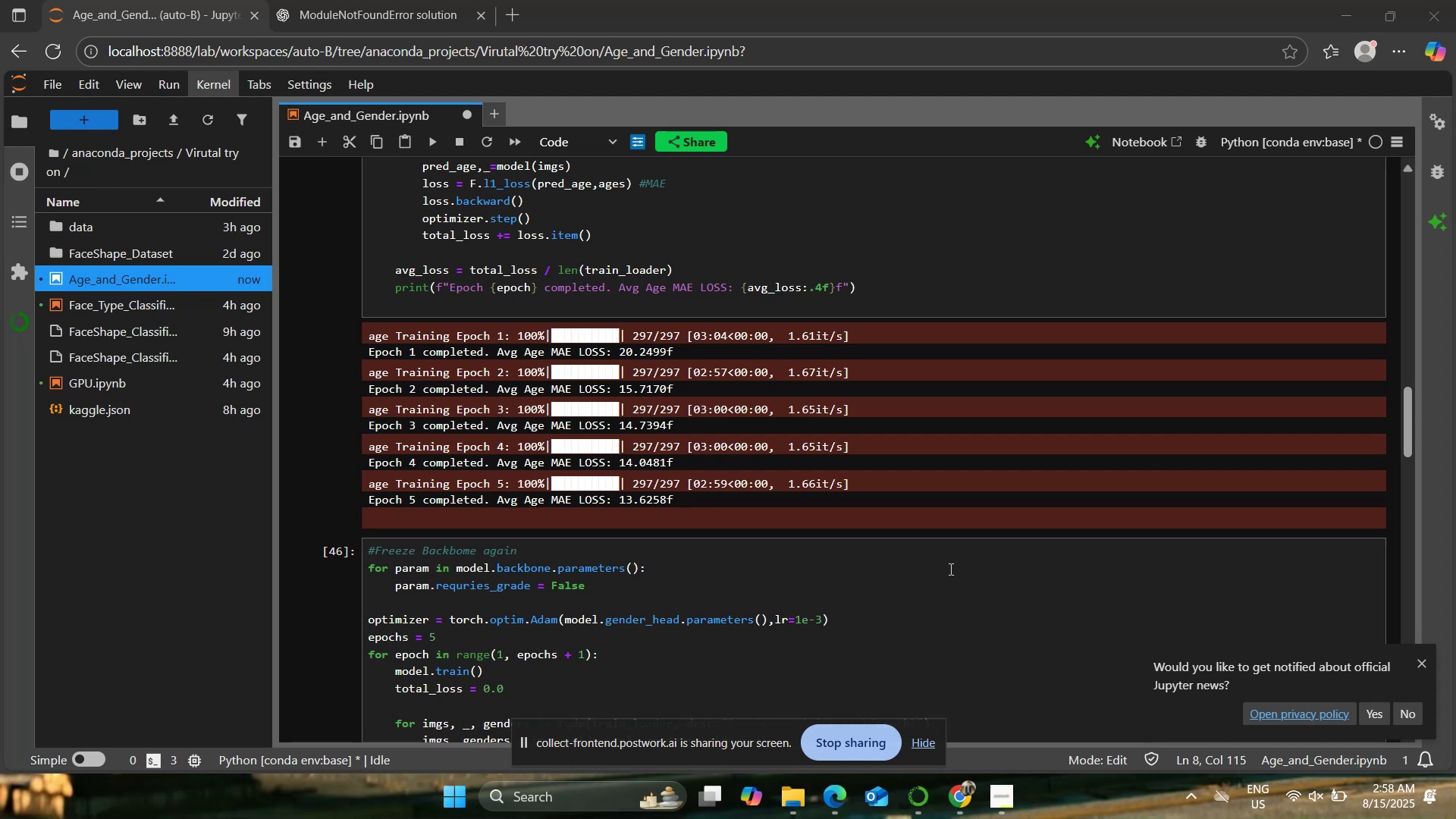 
wait(43.46)
 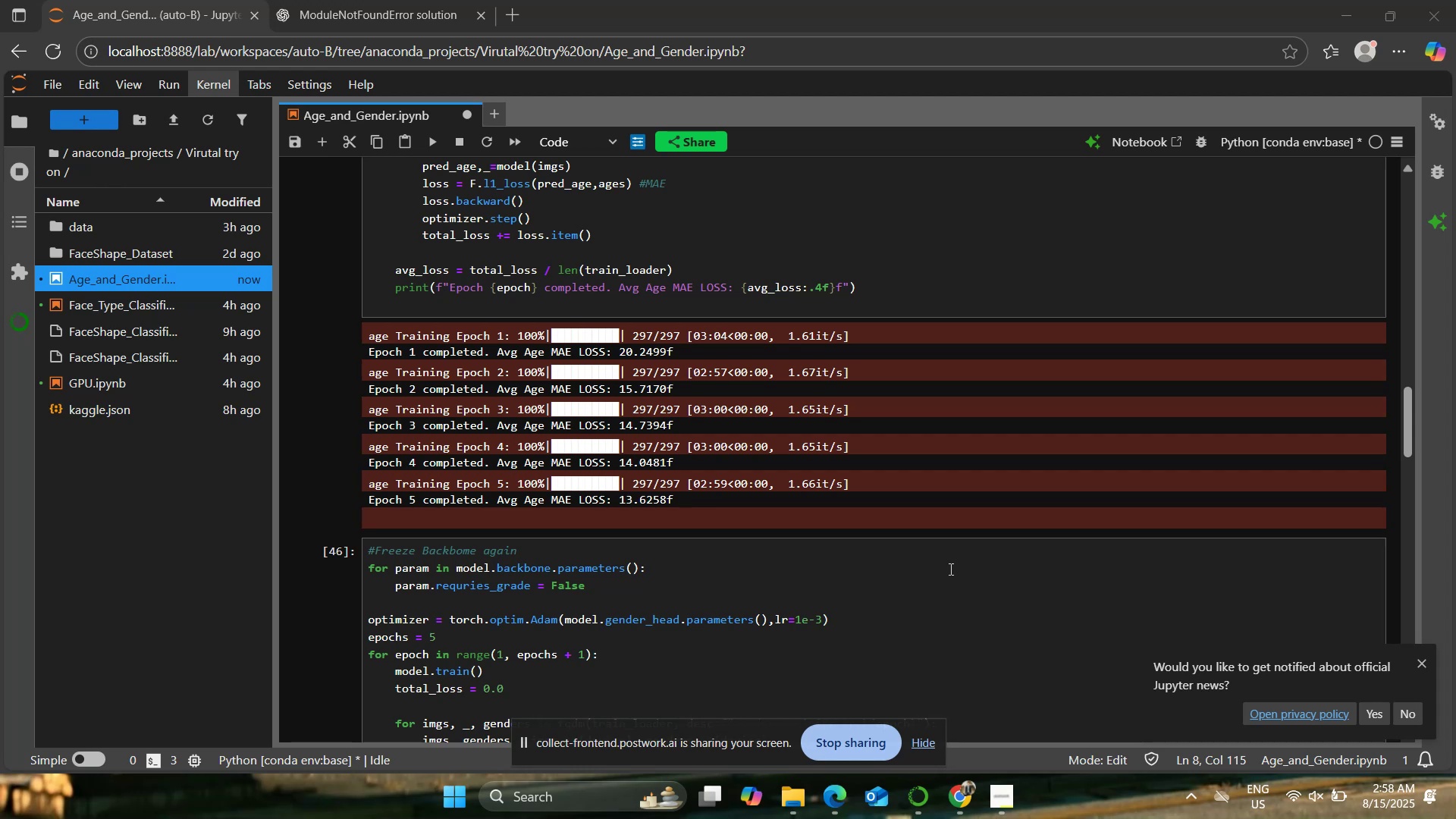 
left_click([1308, 791])
 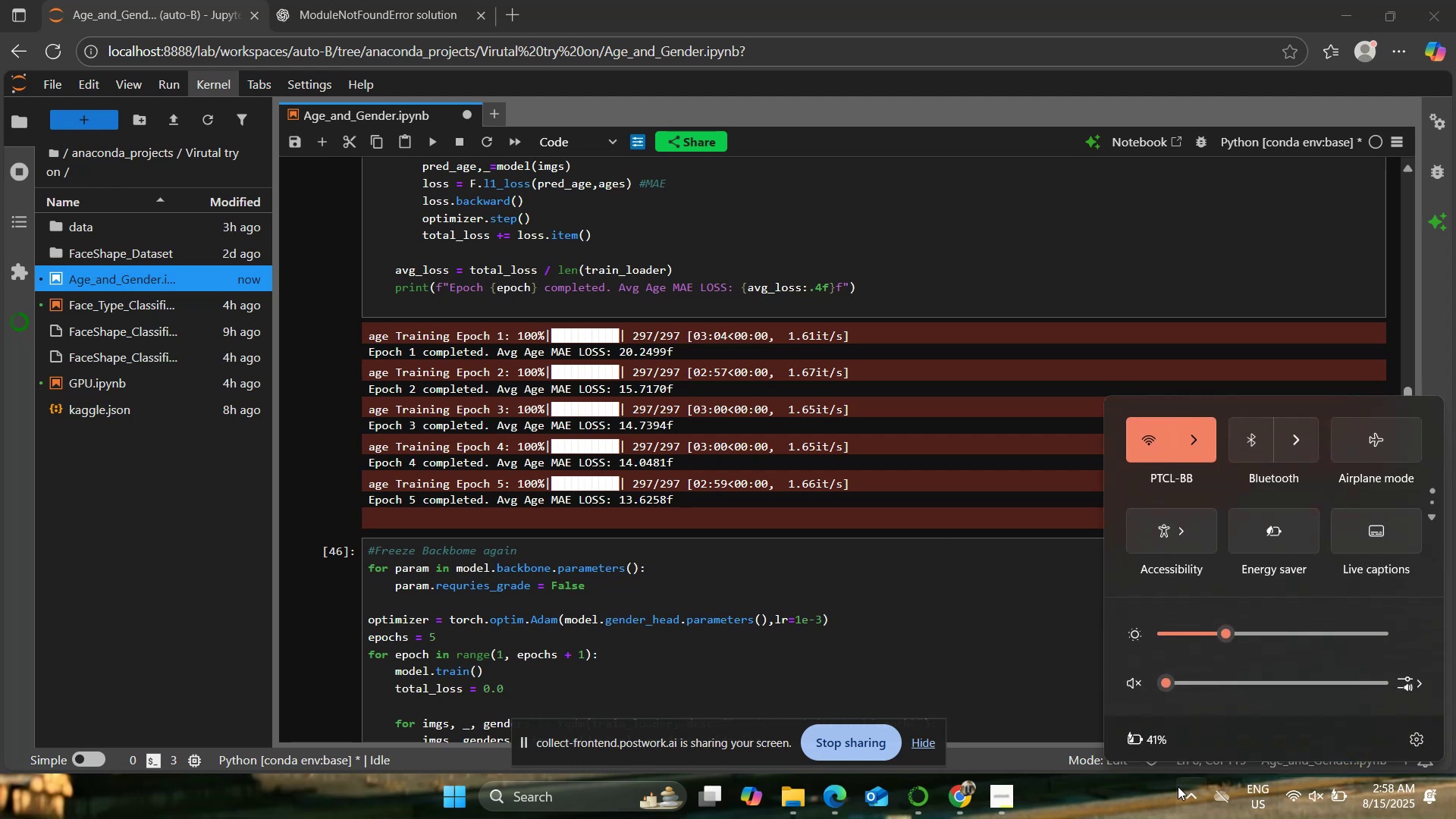 
left_click([1153, 789])
 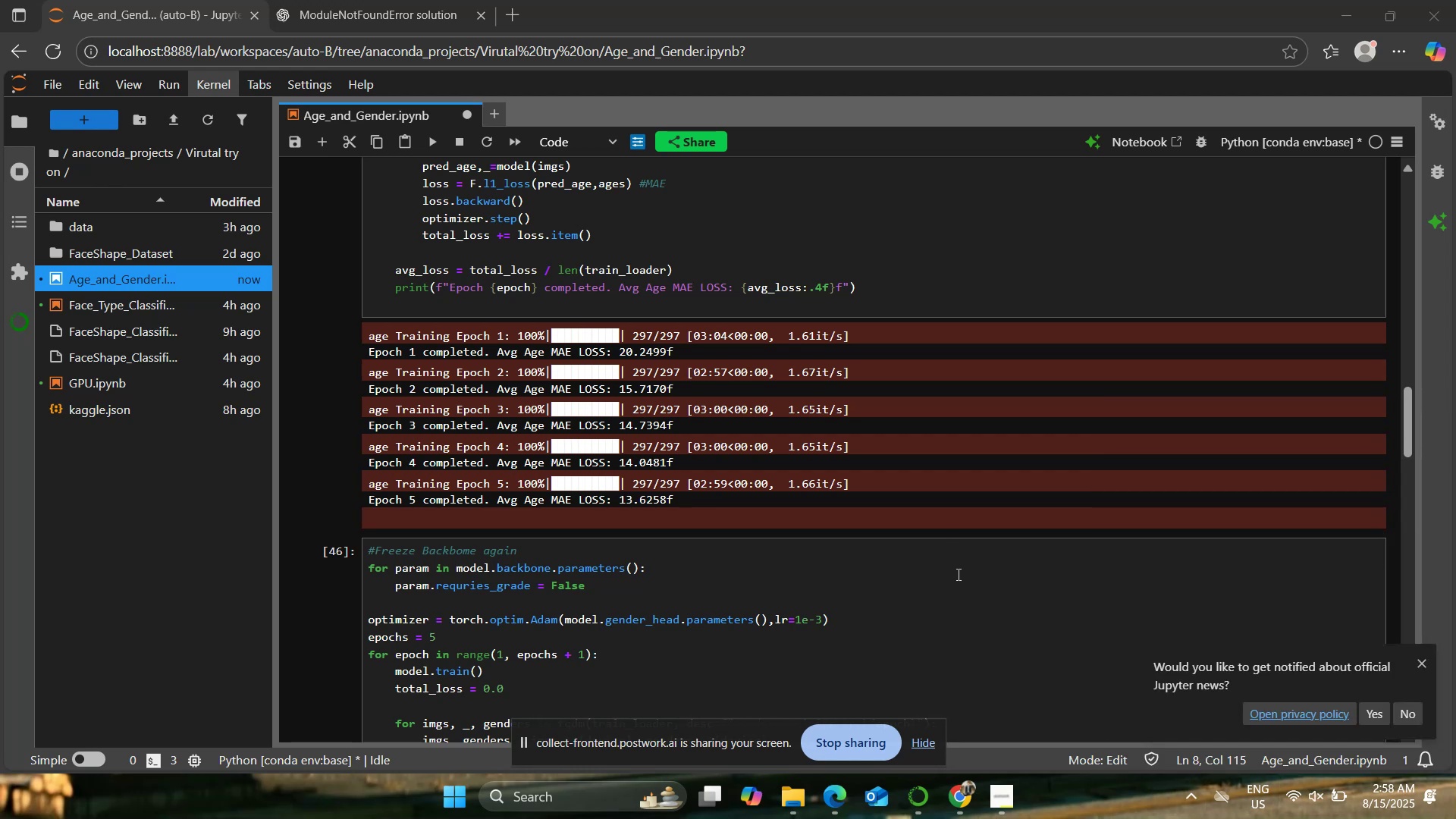 
scroll: coordinate [865, 561], scroll_direction: up, amount: 4.0
 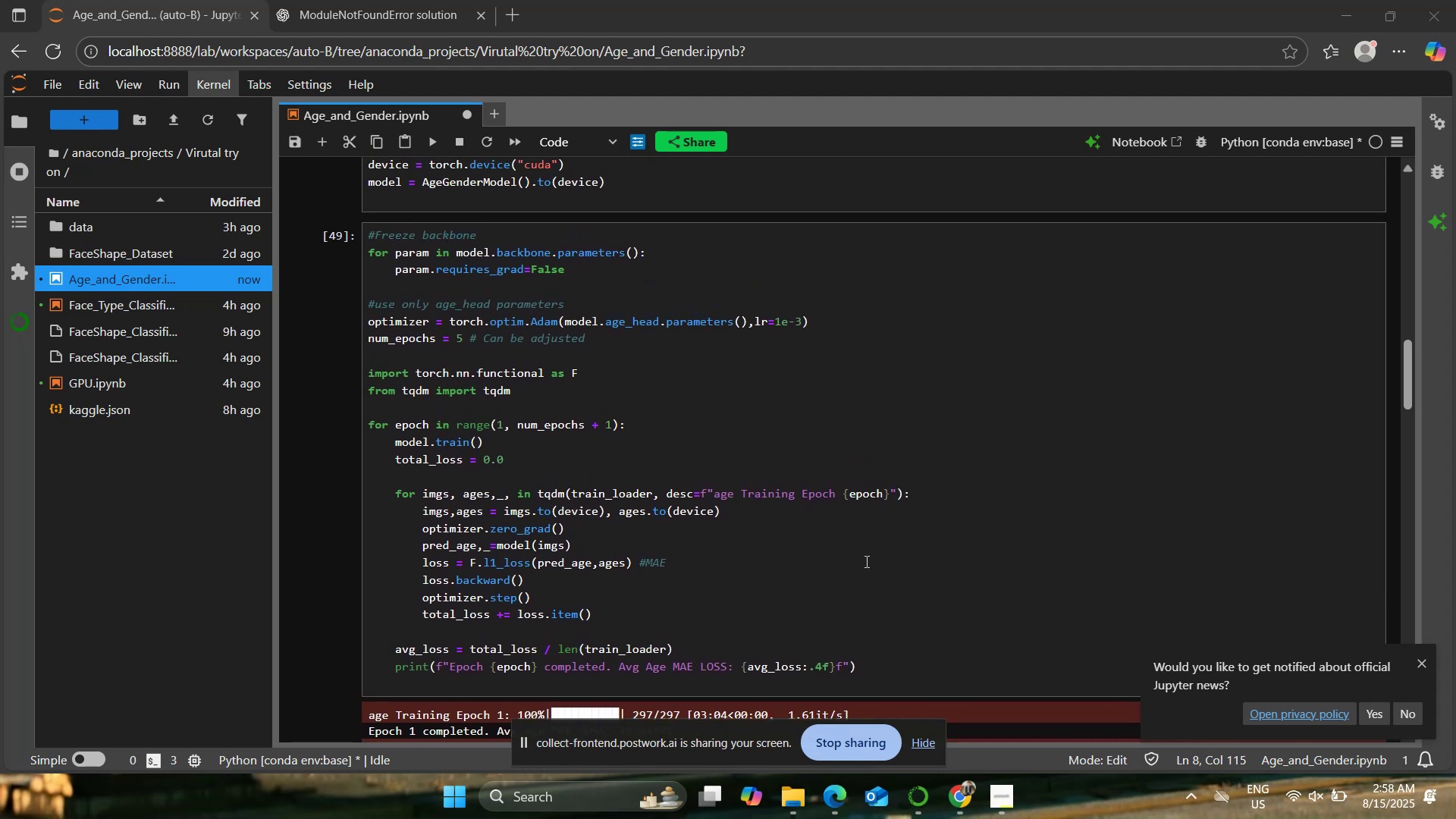 
scroll: coordinate [865, 561], scroll_direction: down, amount: 1.0
 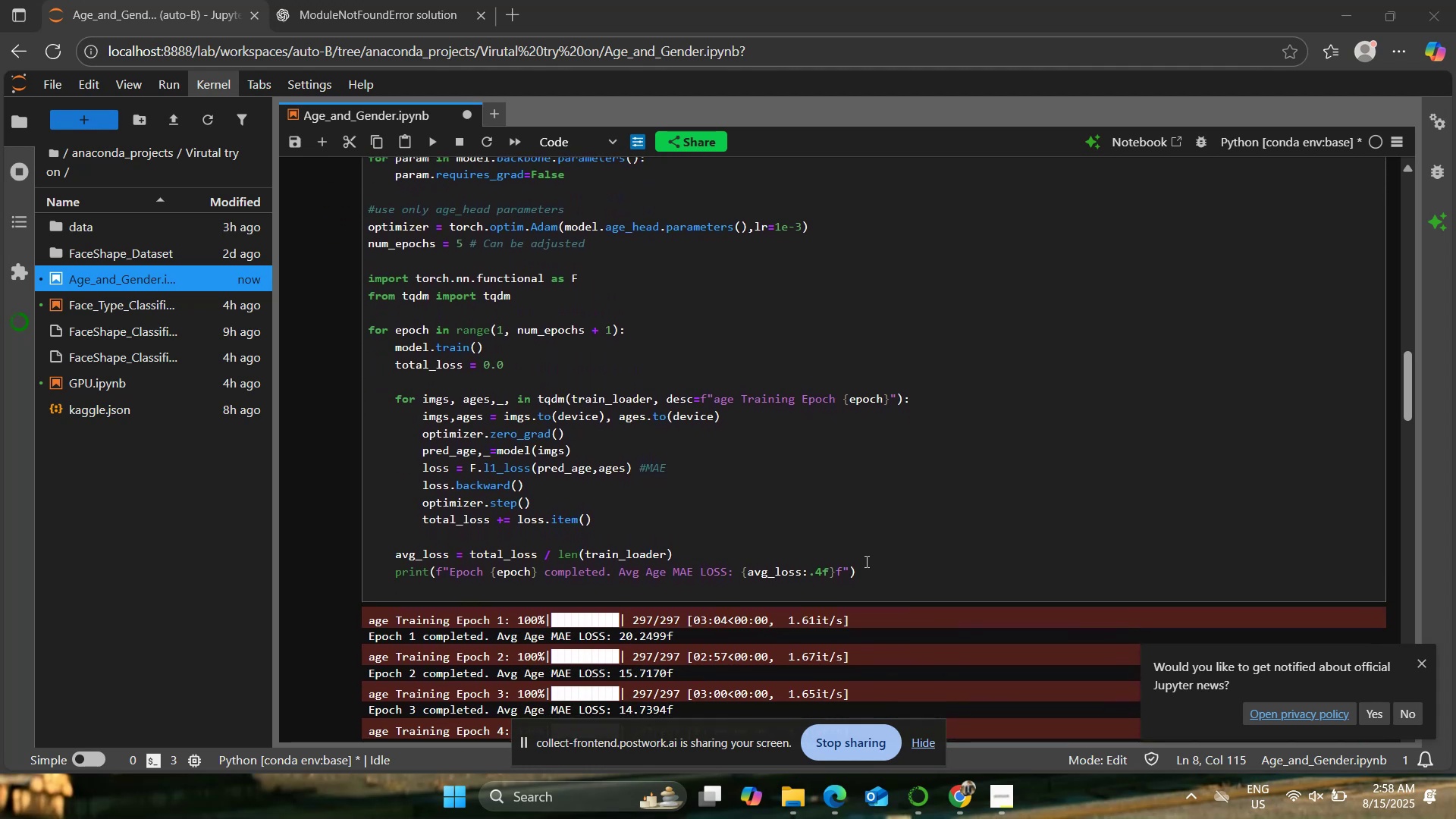 
scroll: coordinate [865, 561], scroll_direction: up, amount: 1.0
 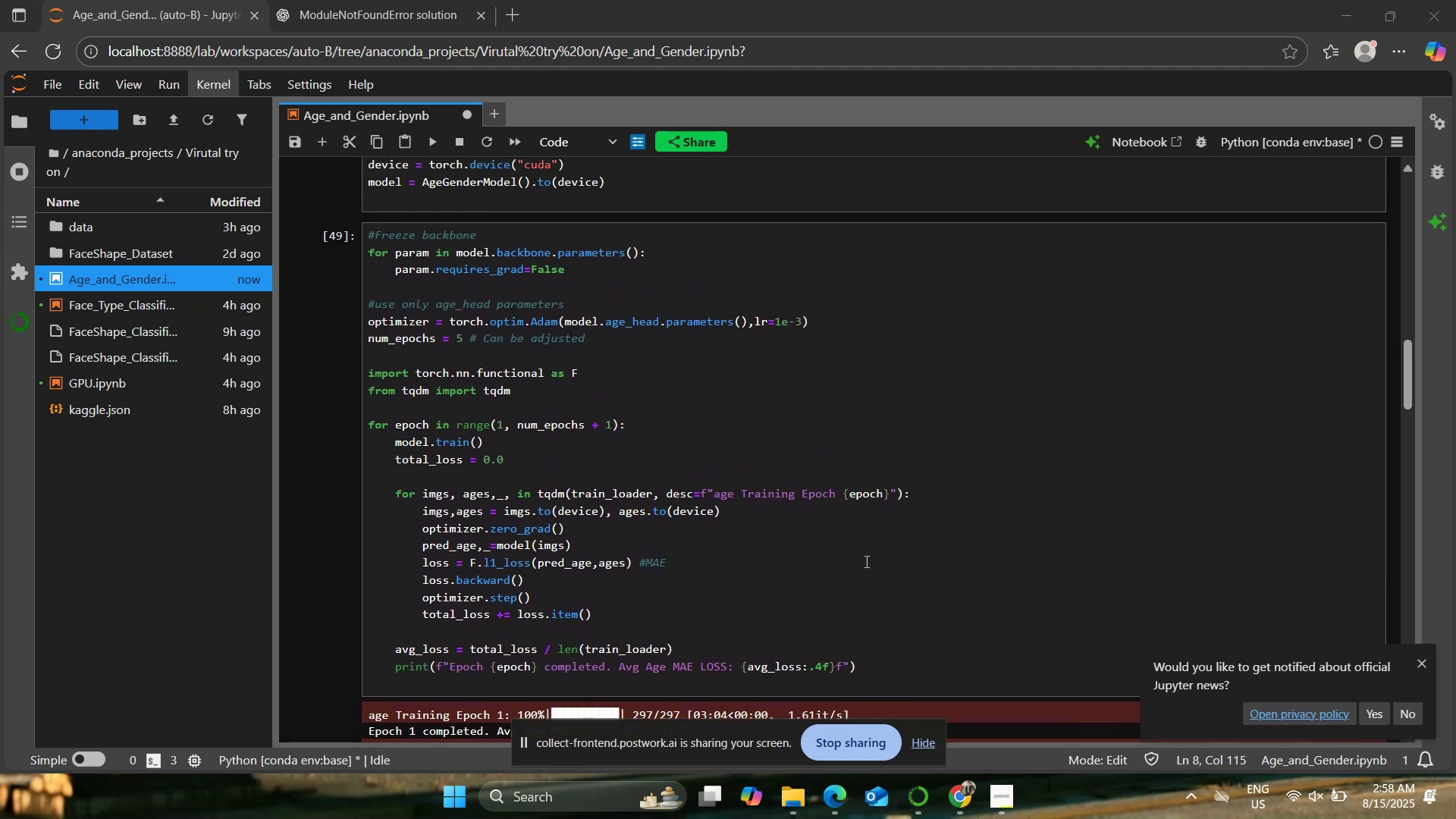 
scroll: coordinate [864, 561], scroll_direction: down, amount: 3.0
 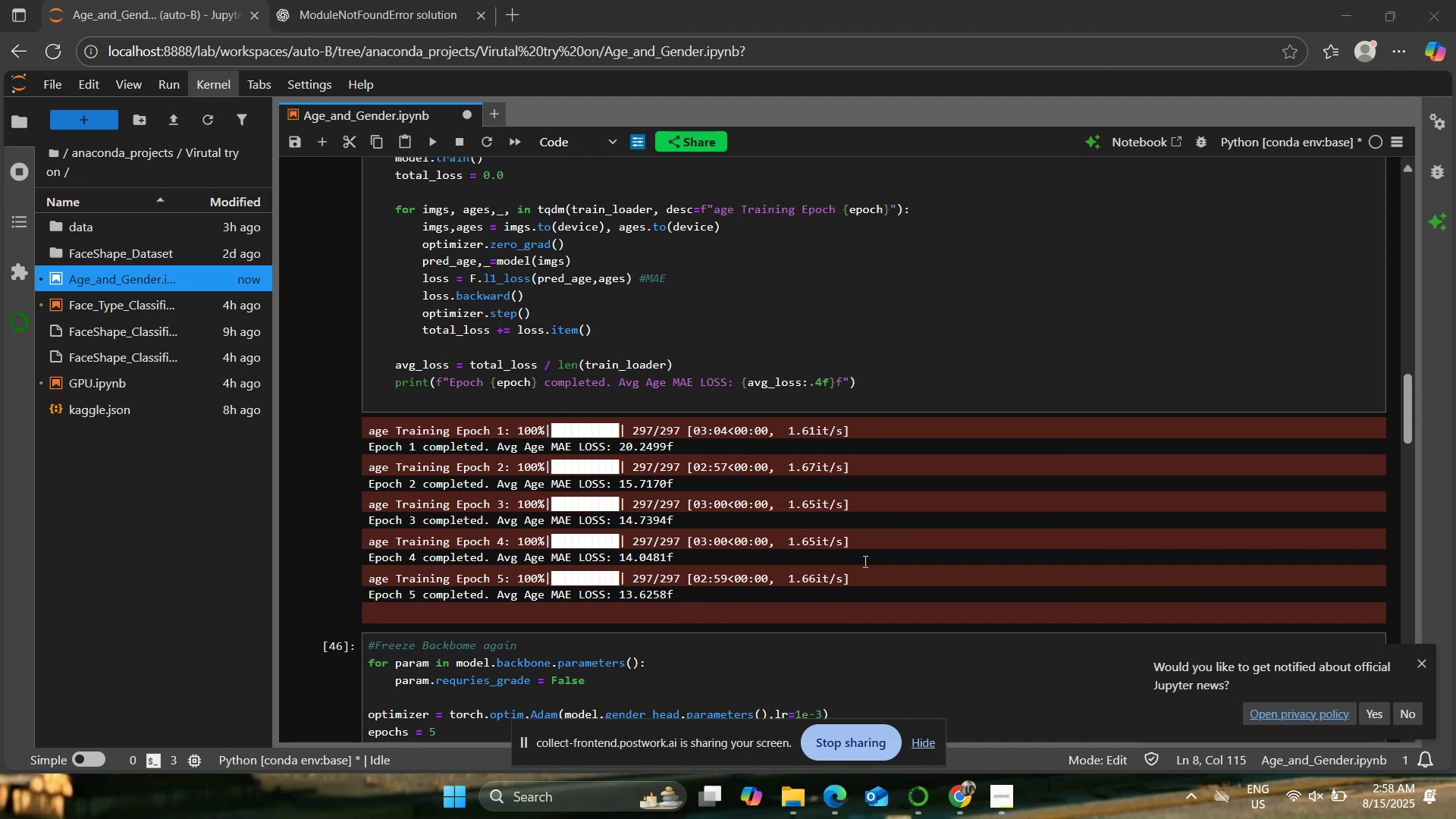 
wait(5.23)
 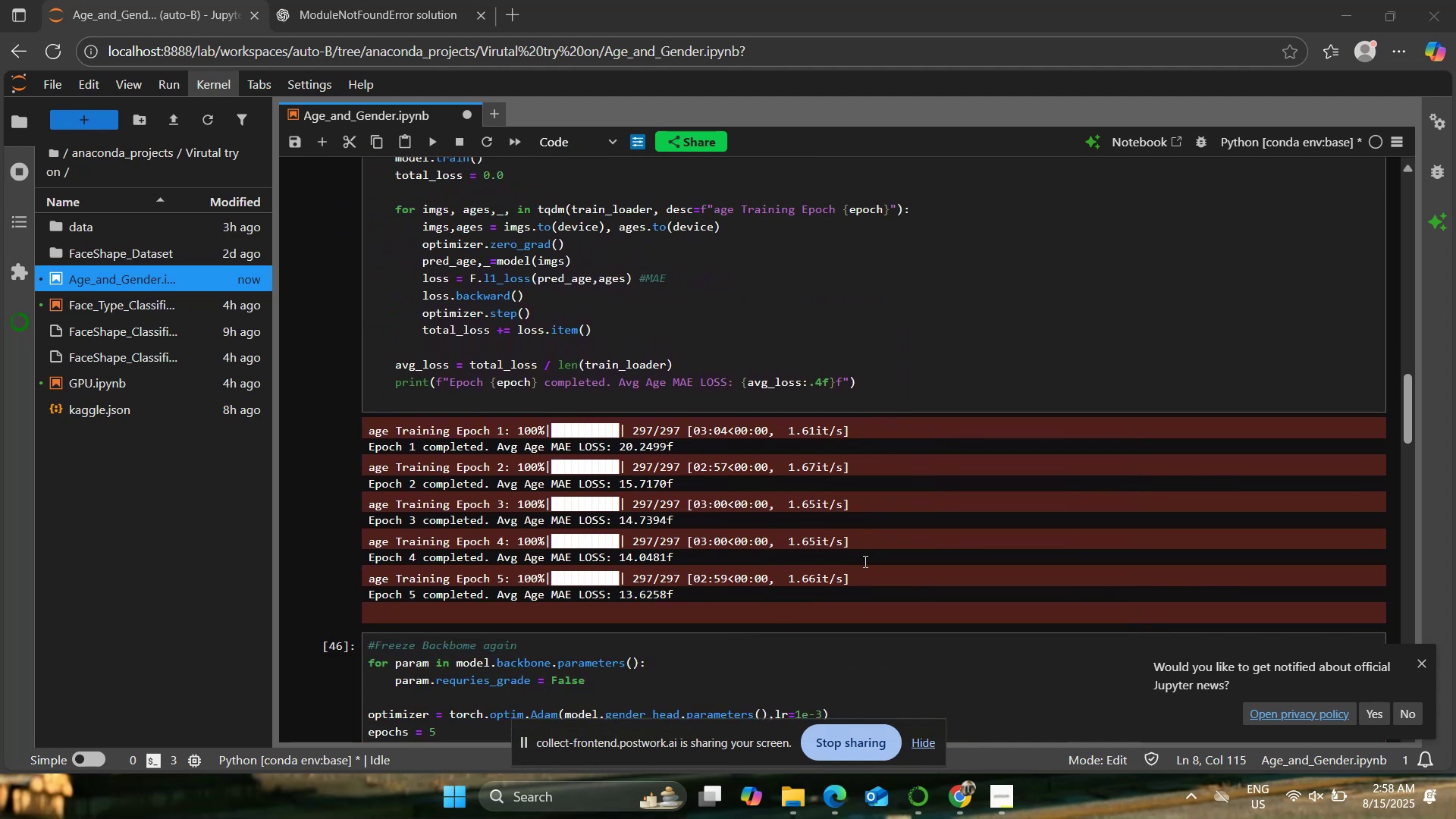 
scroll: coordinate [863, 562], scroll_direction: up, amount: 7.0
 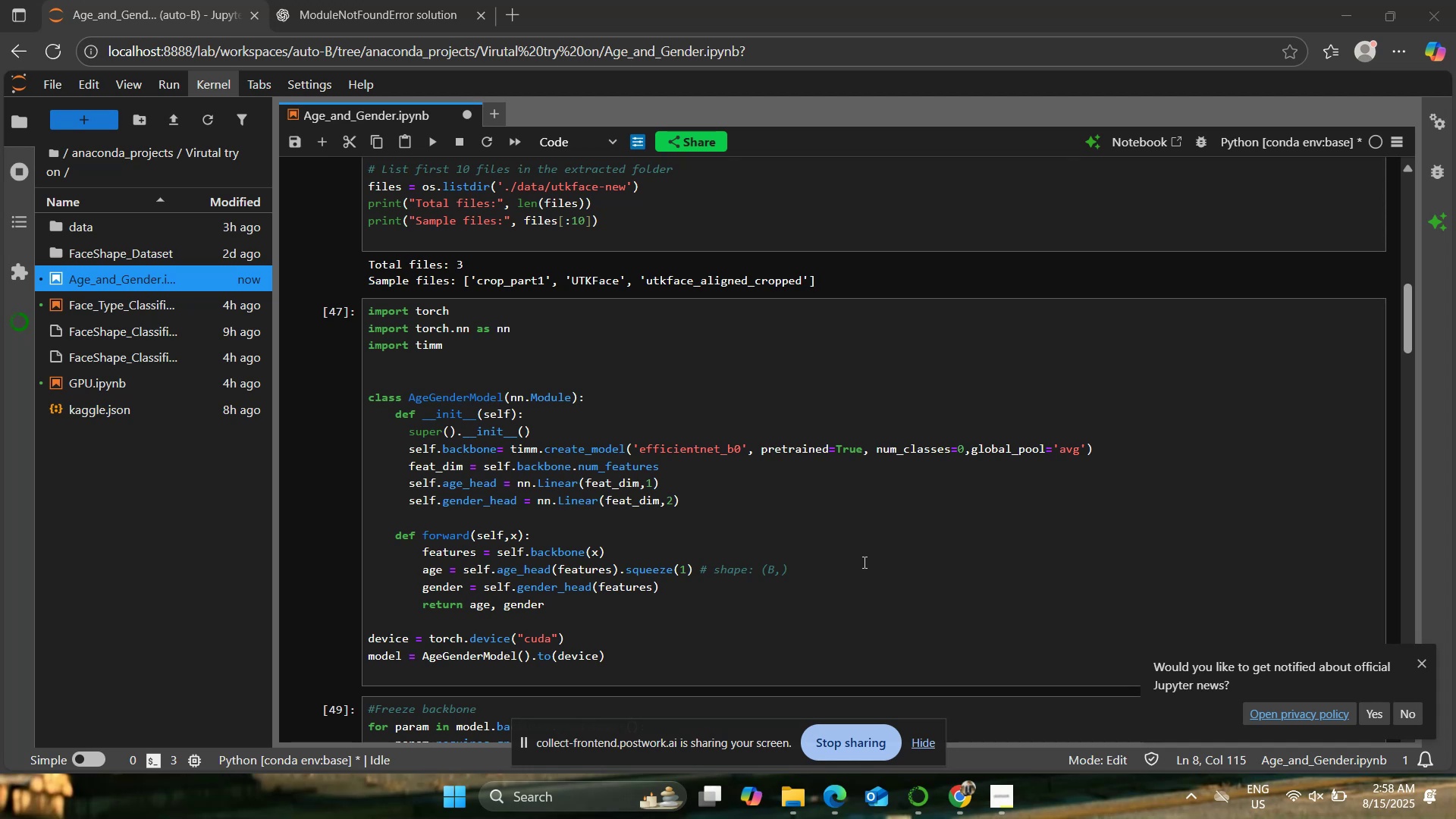 
wait(6.14)
 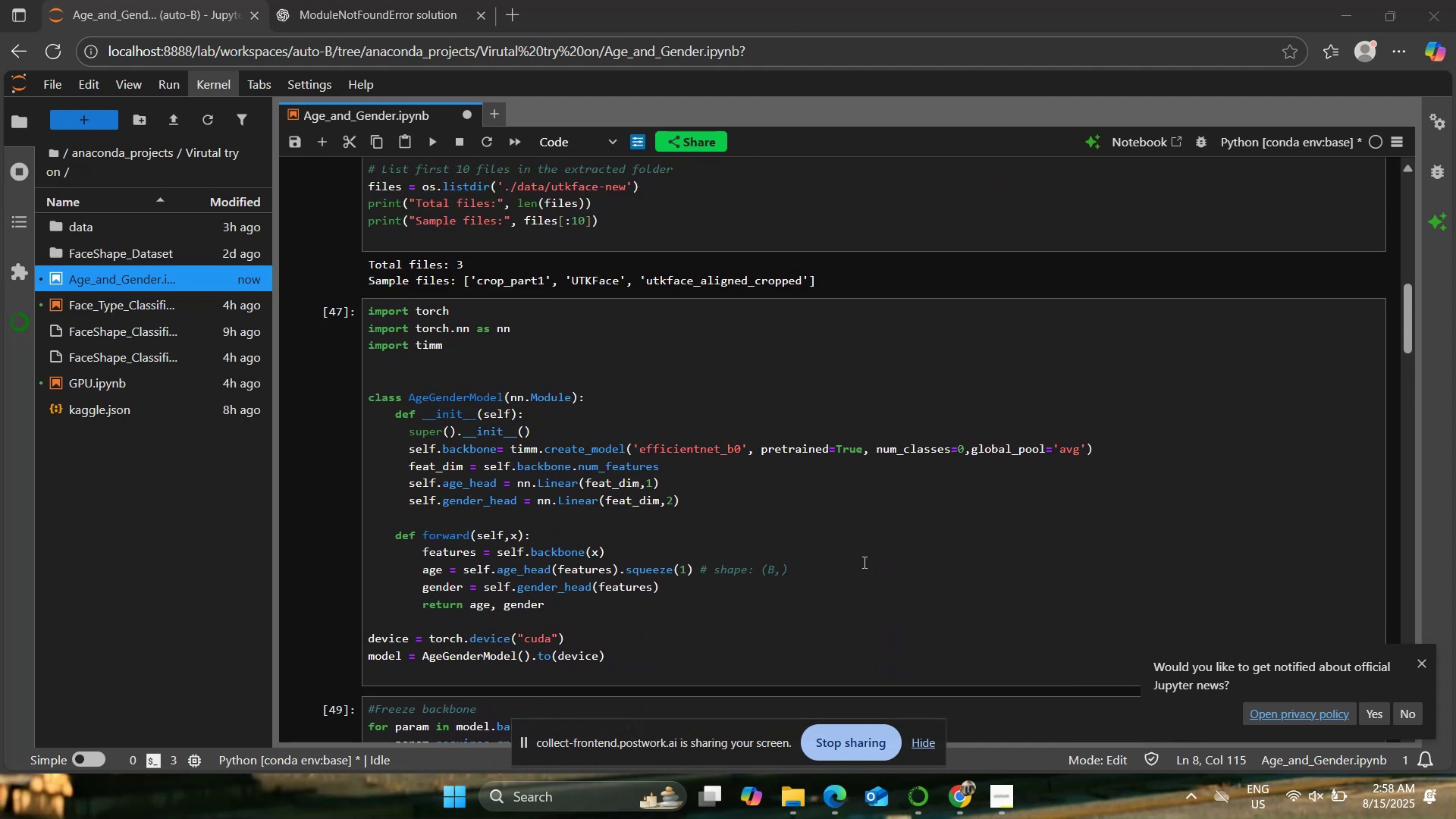 
scroll: coordinate [863, 562], scroll_direction: down, amount: 1.0
 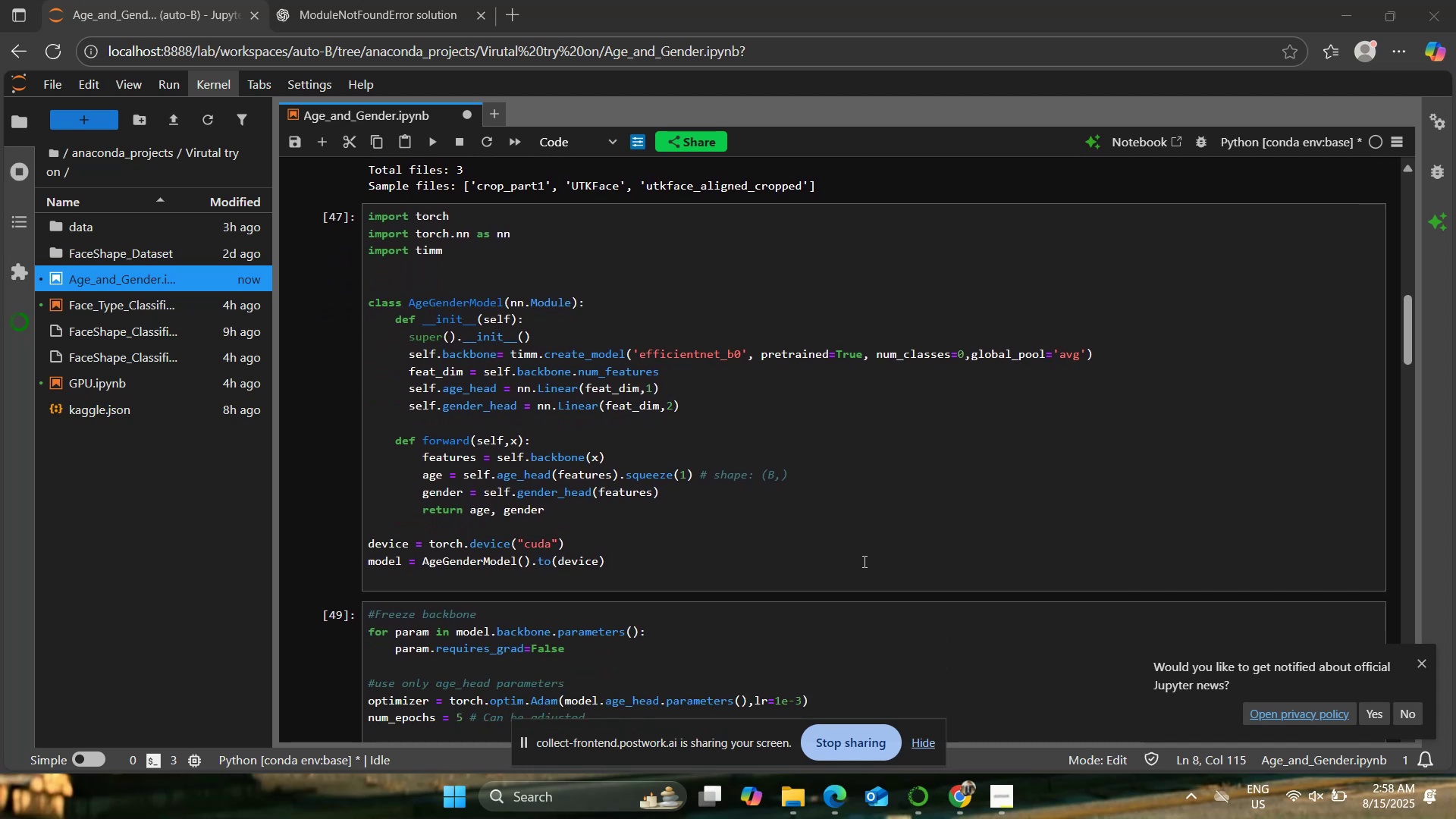 
left_click([870, 541])
 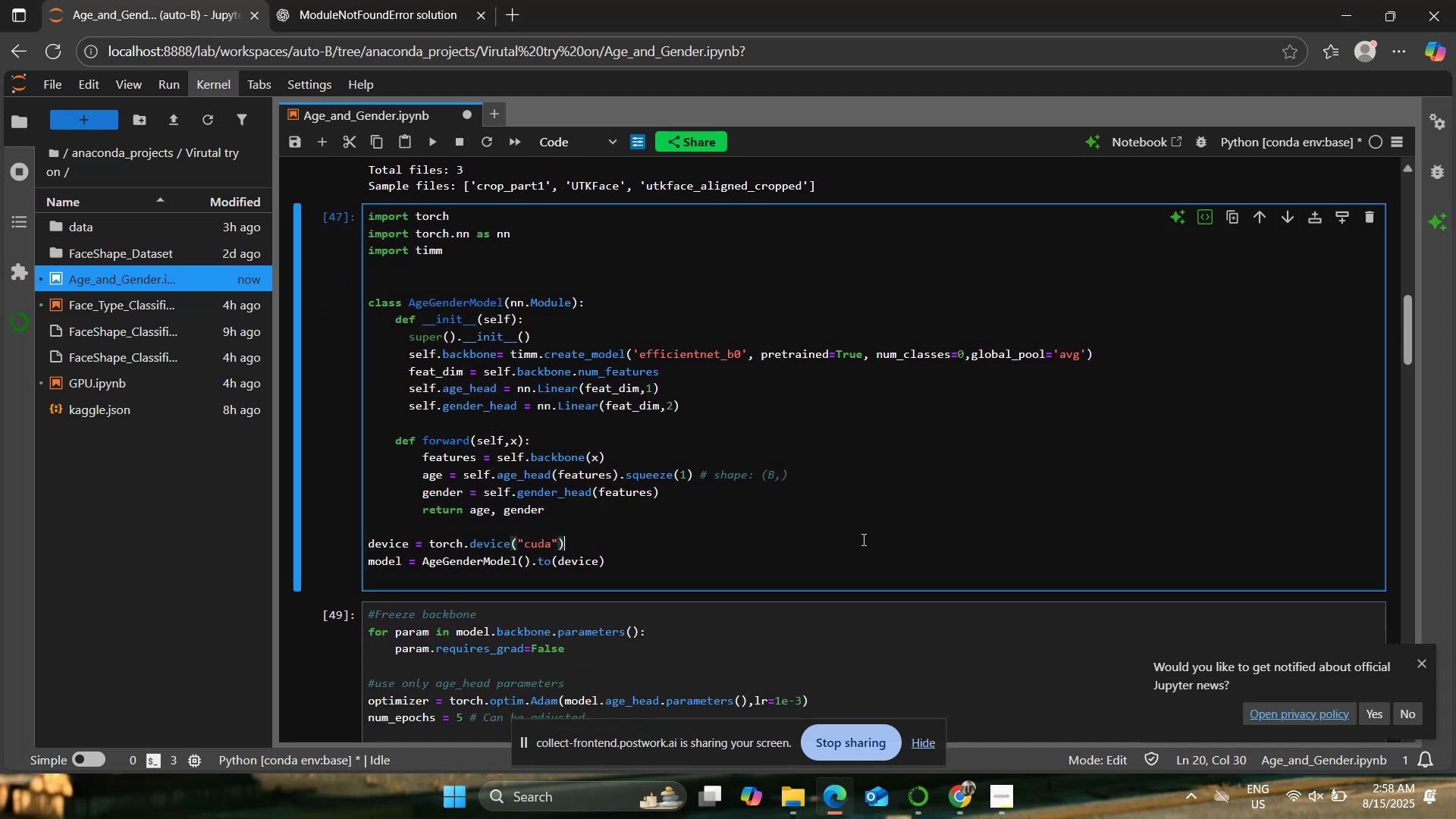 
key(Control+A)
 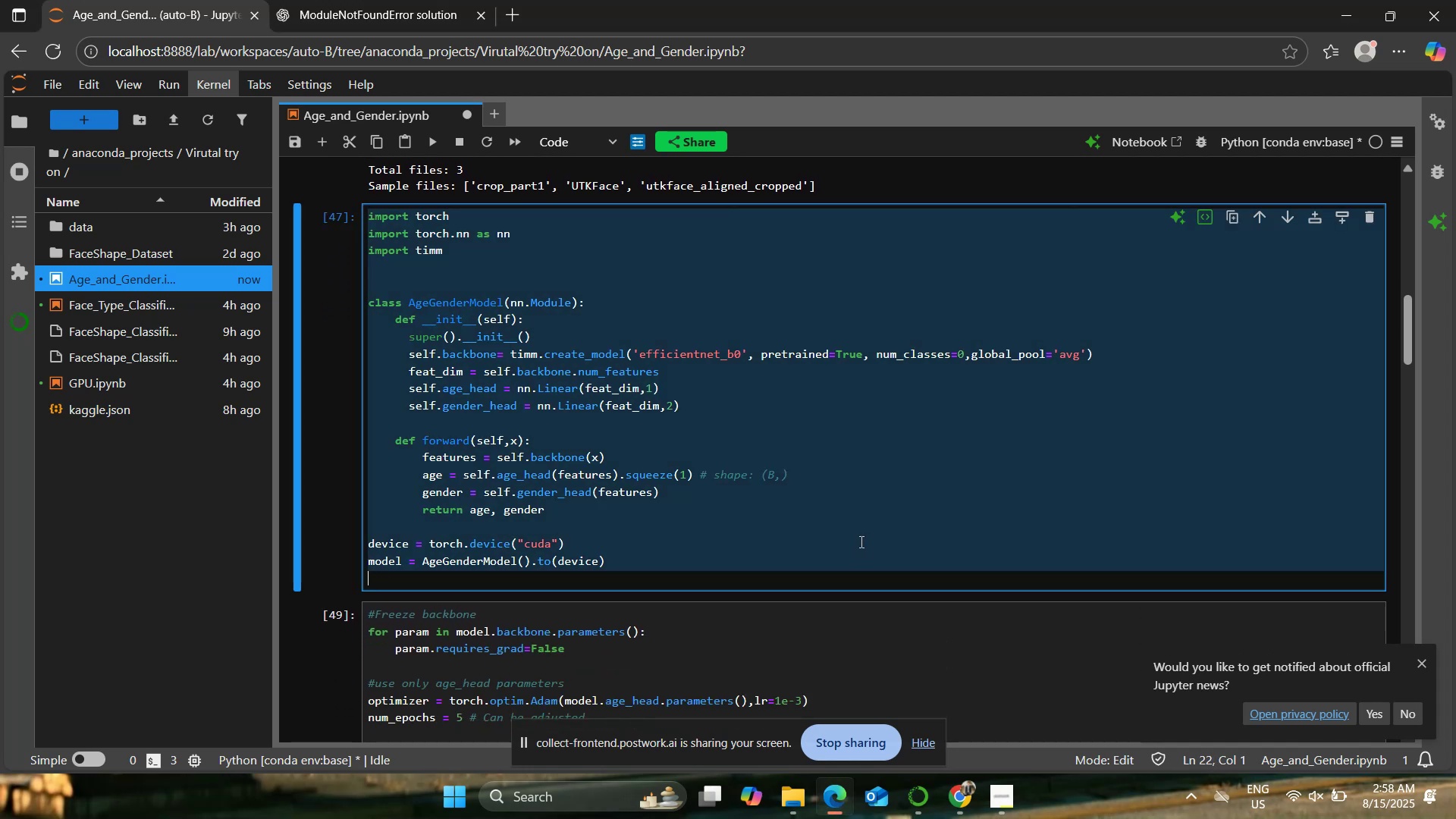 
key(Control+C)
 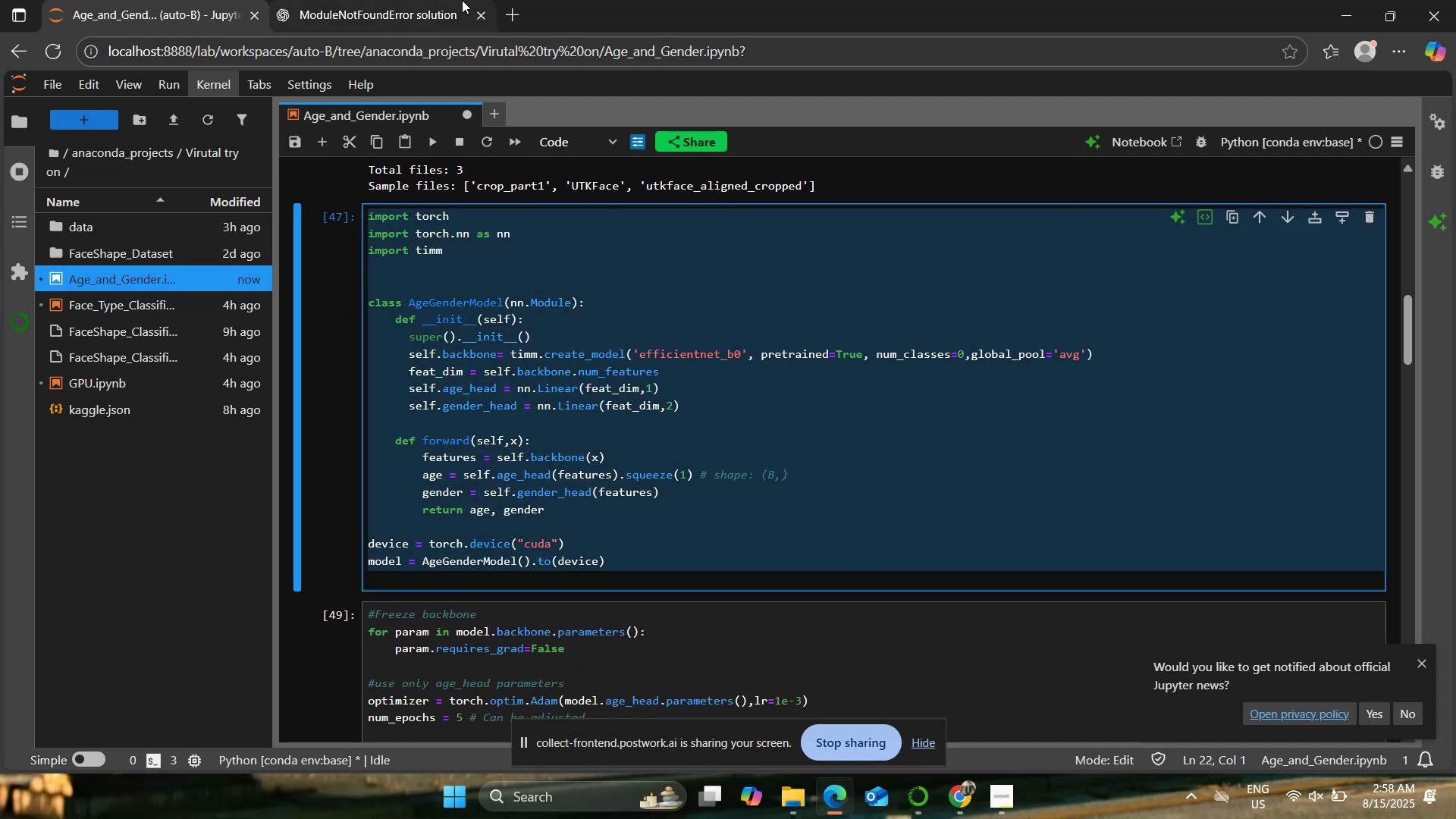 
left_click([450, 0])
 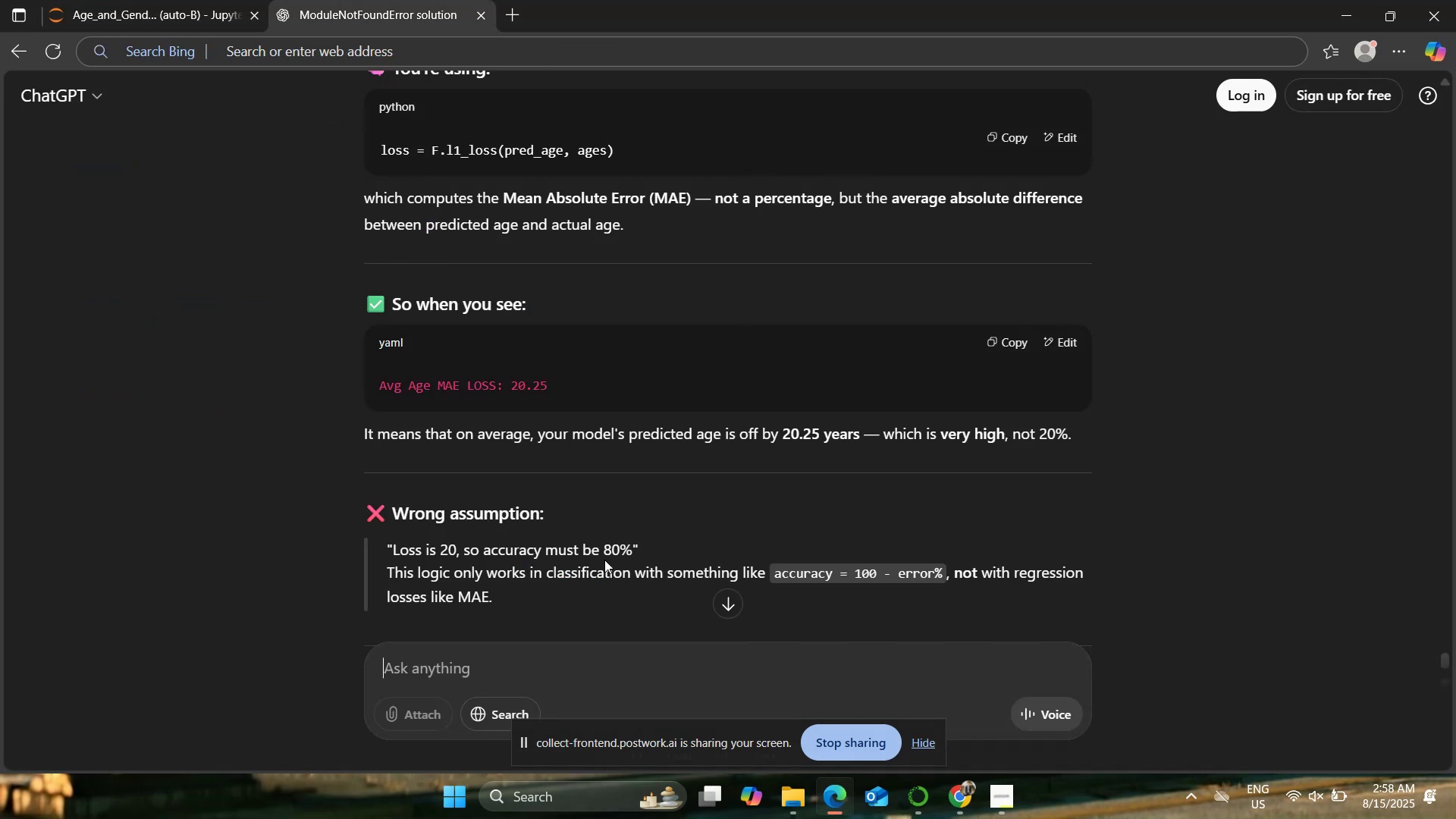 
key(Control+V)
 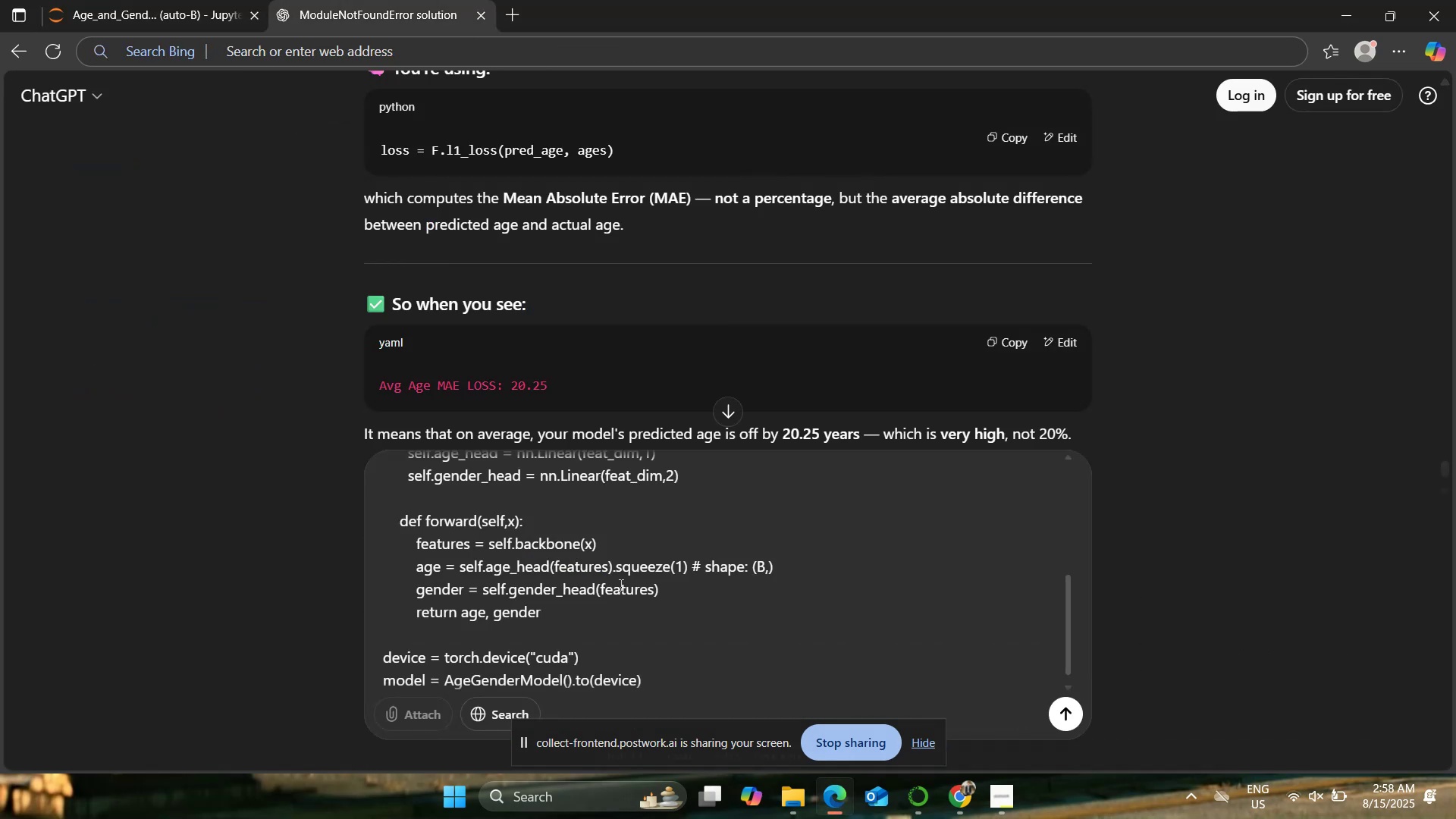 
key(Shift+Enter)
 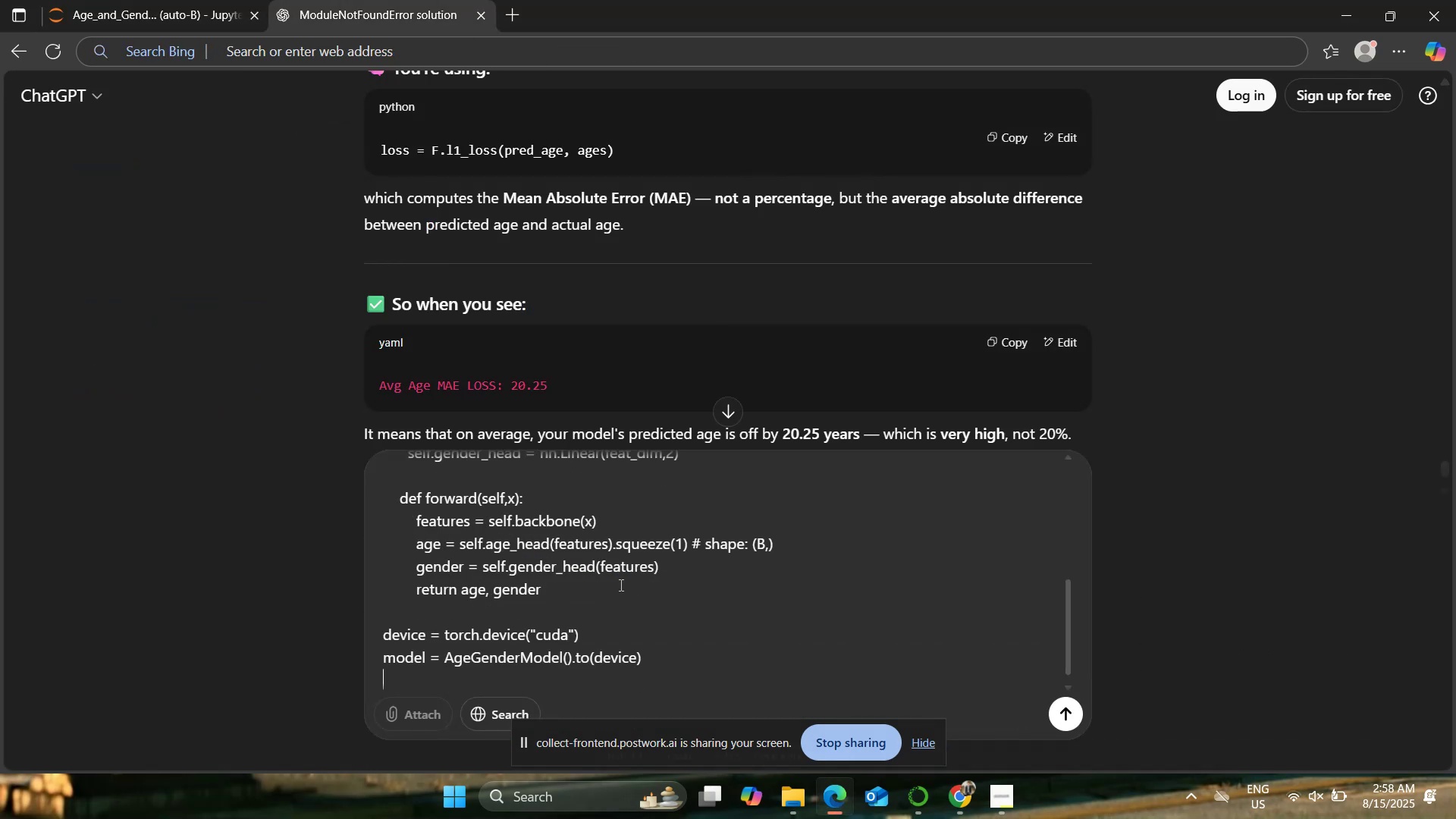 
key(Shift+Enter)
 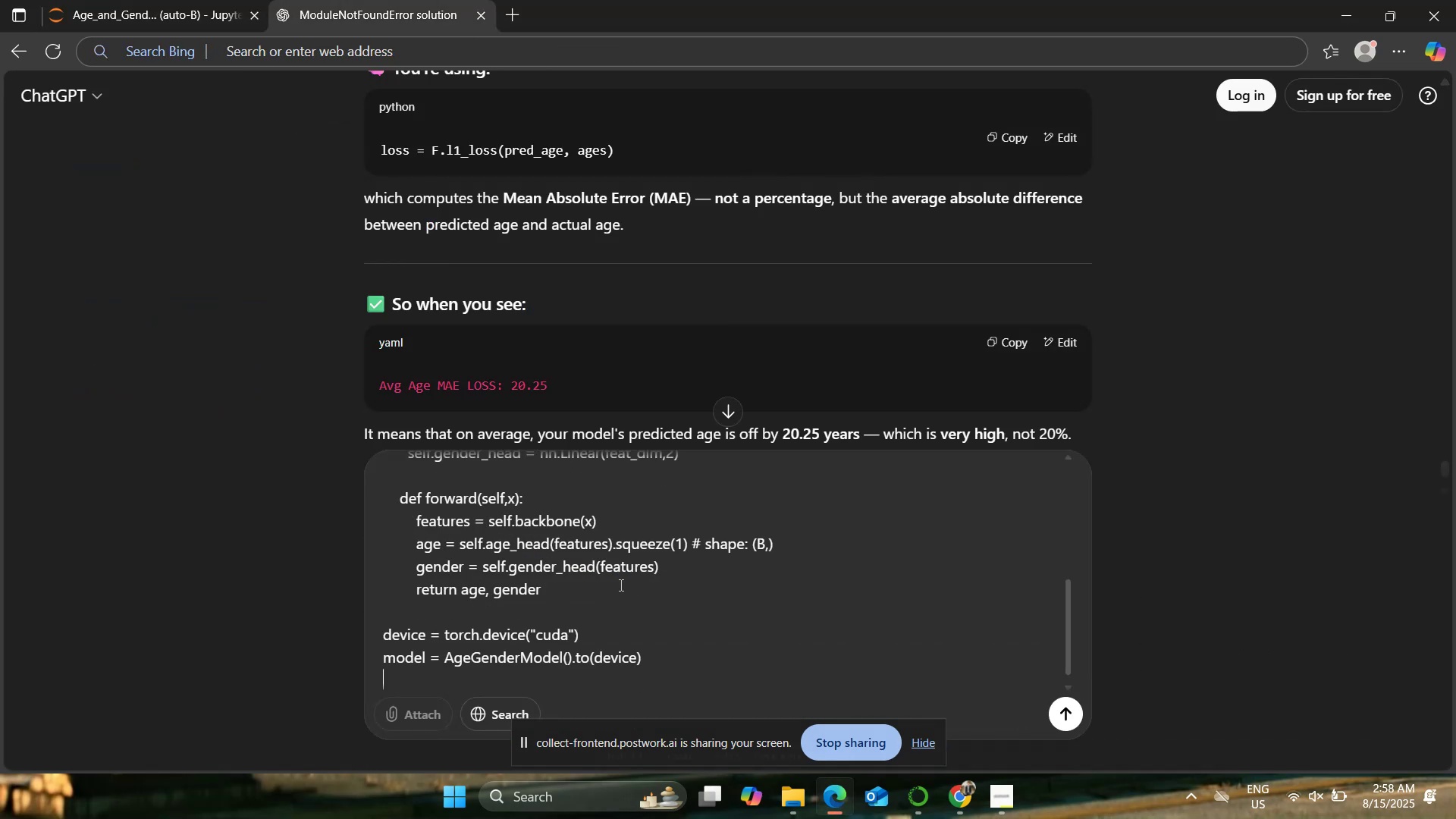 
key(Shift+Enter)
 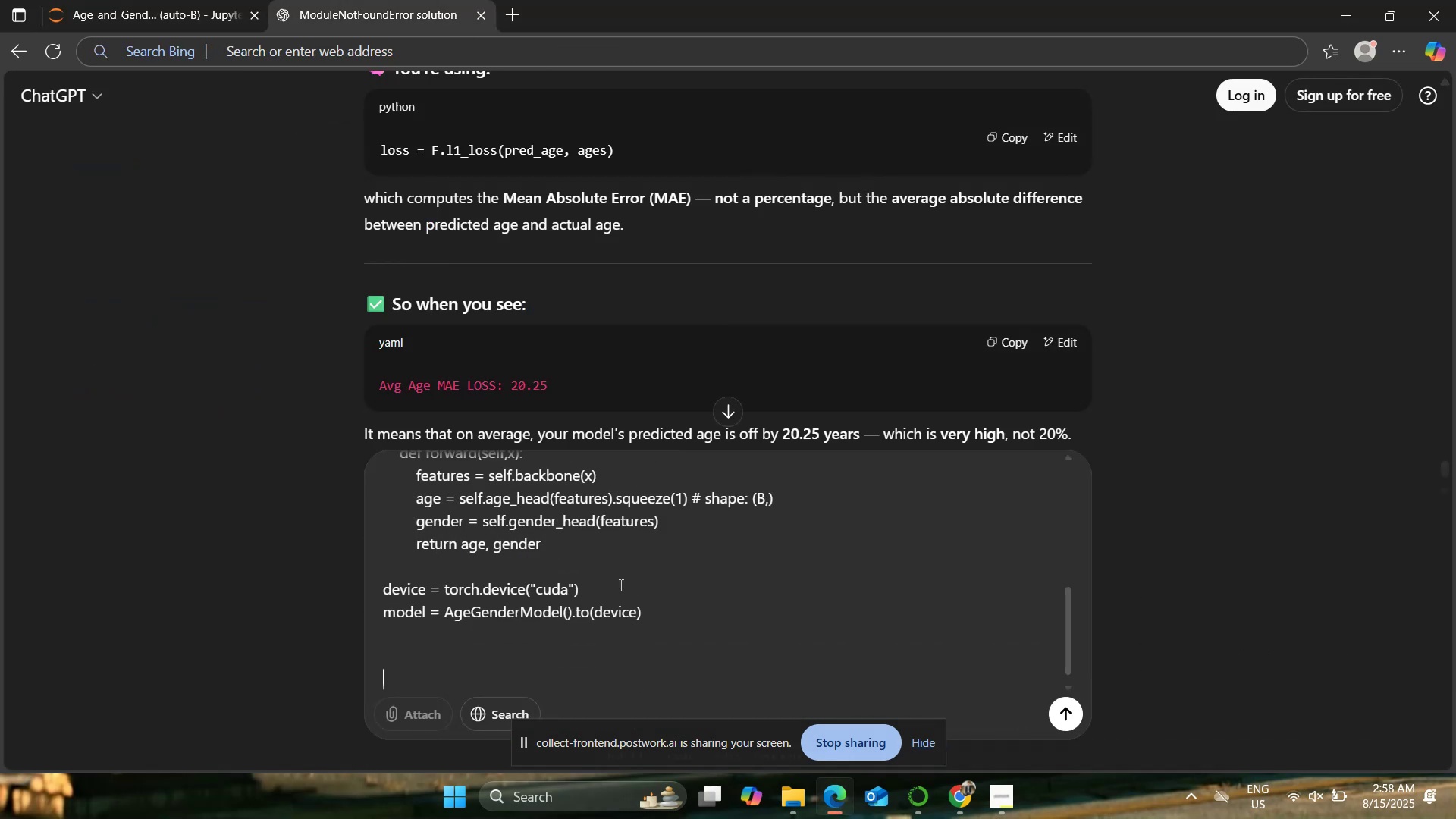 
key(Shift+Enter)
 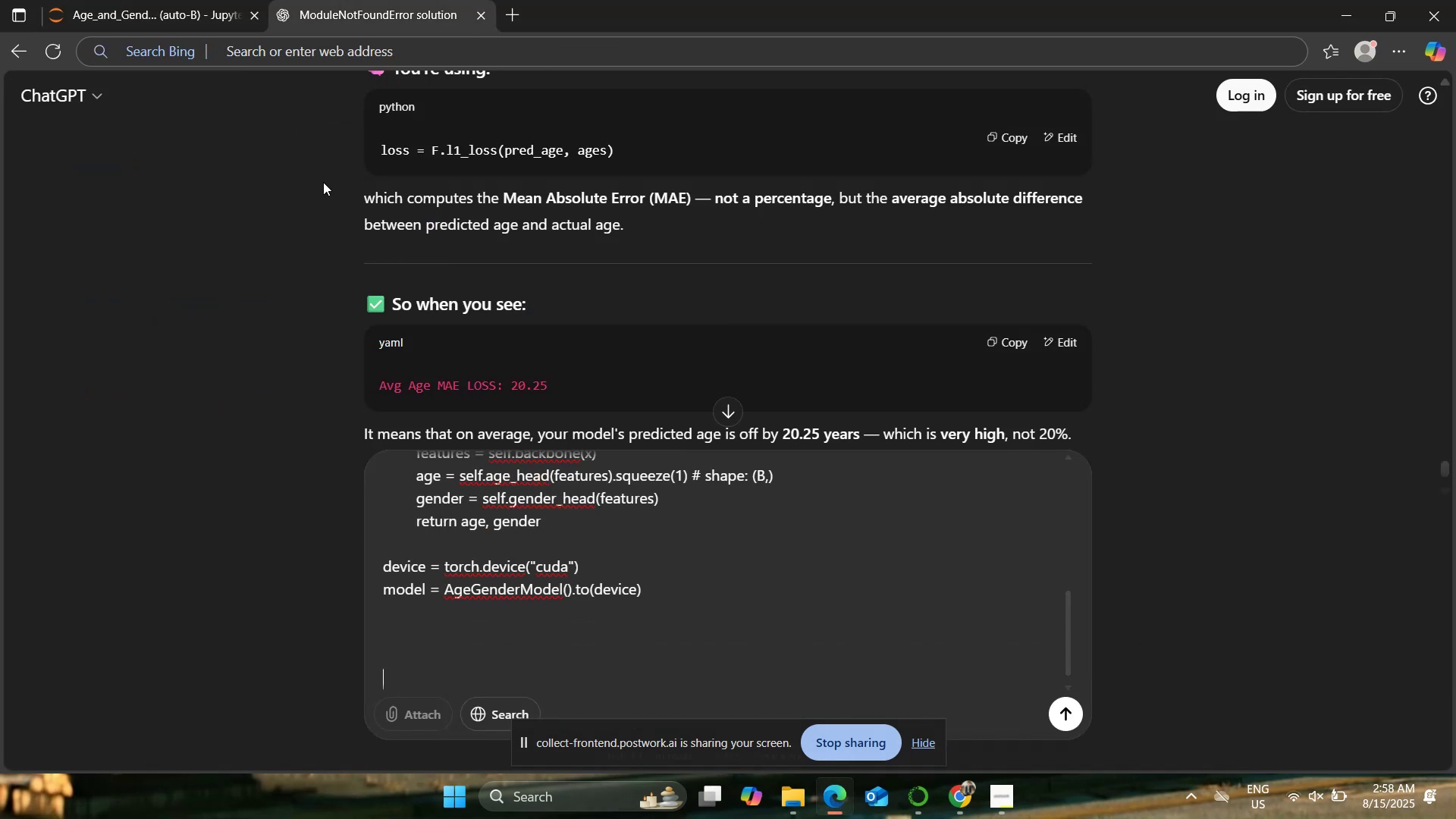 
left_click([129, 0])
 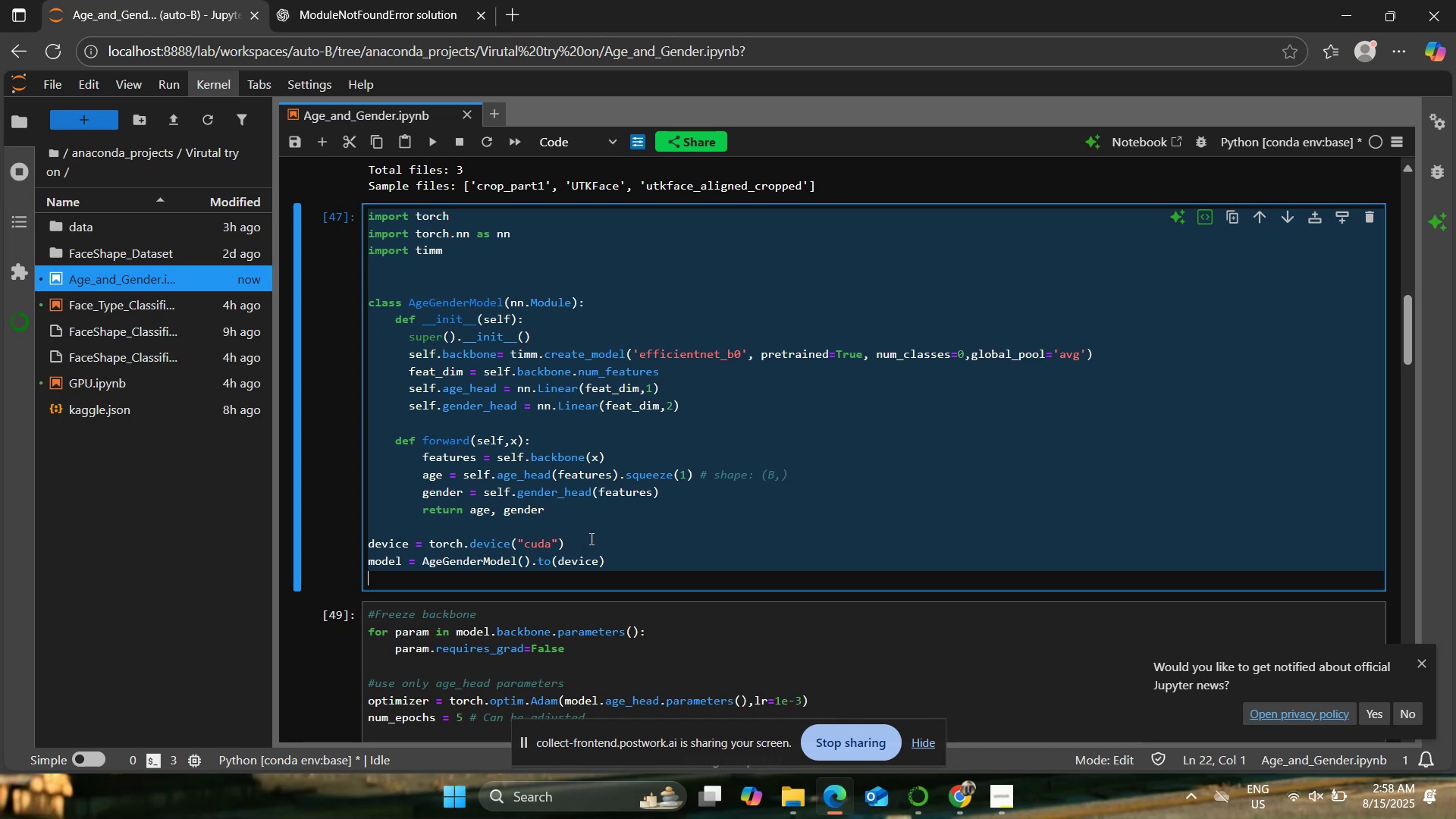 
scroll: coordinate [630, 543], scroll_direction: down, amount: 5.0
 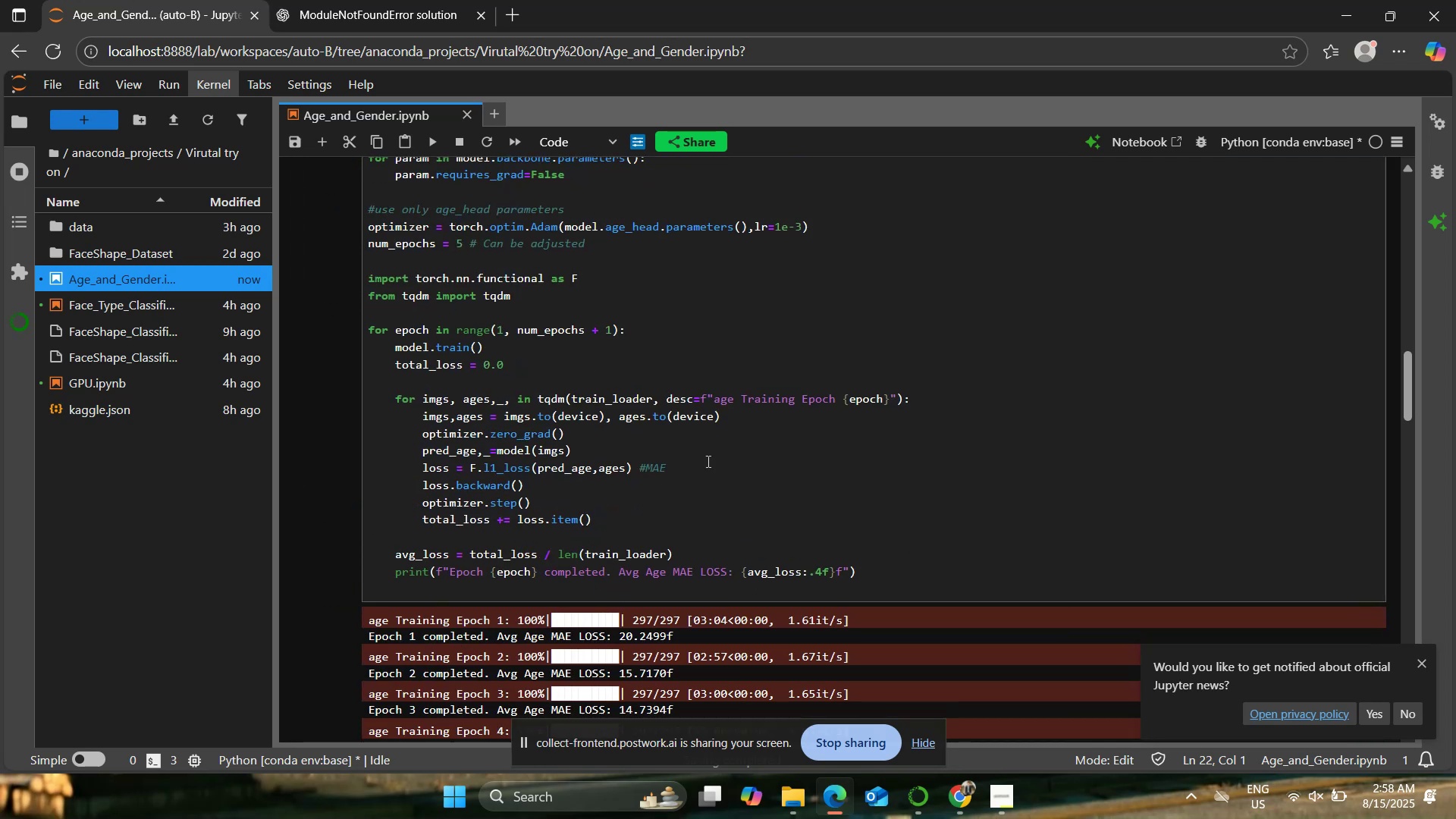 
scroll: coordinate [736, 425], scroll_direction: up, amount: 1.0
 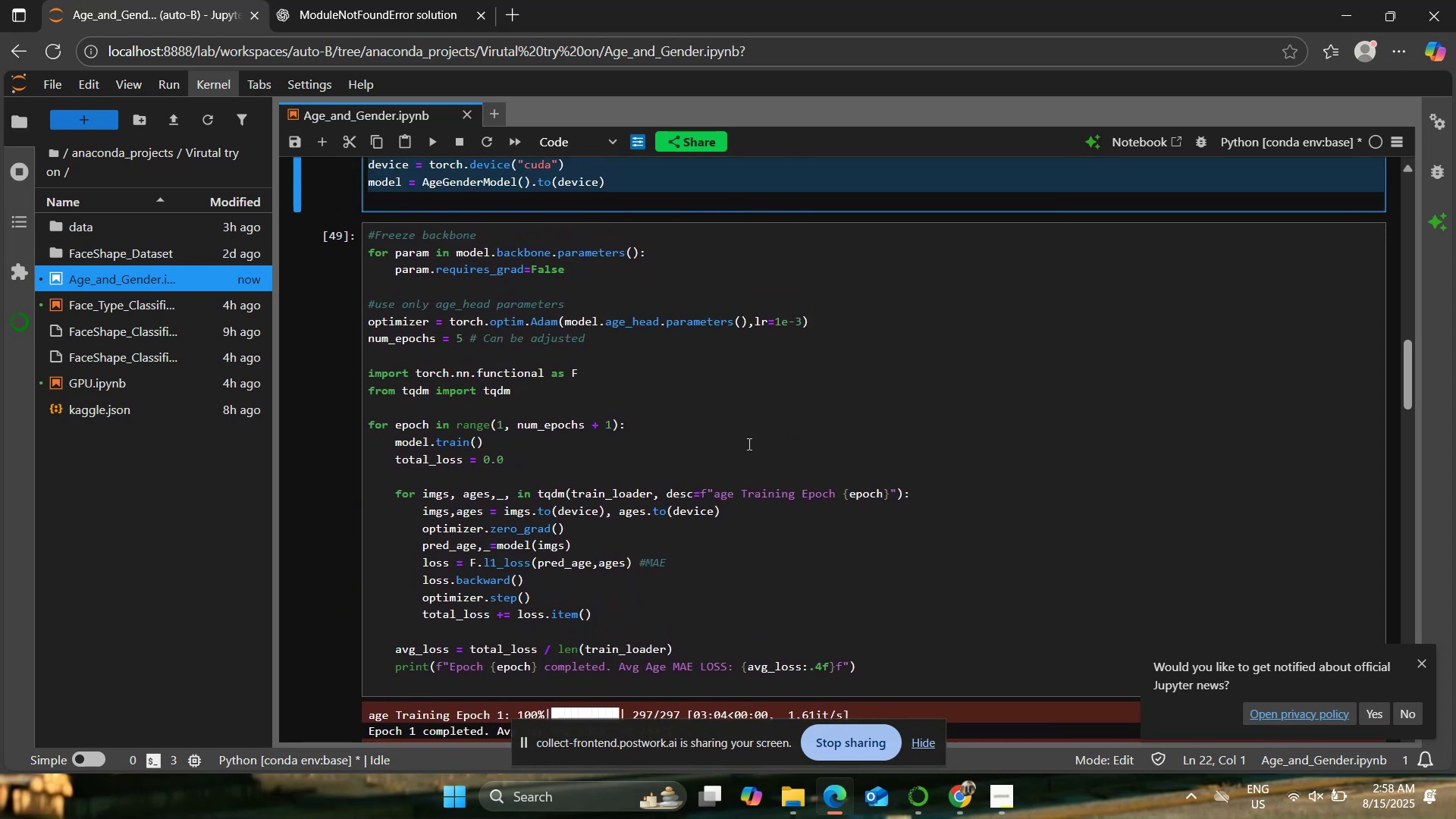 
left_click([748, 444])
 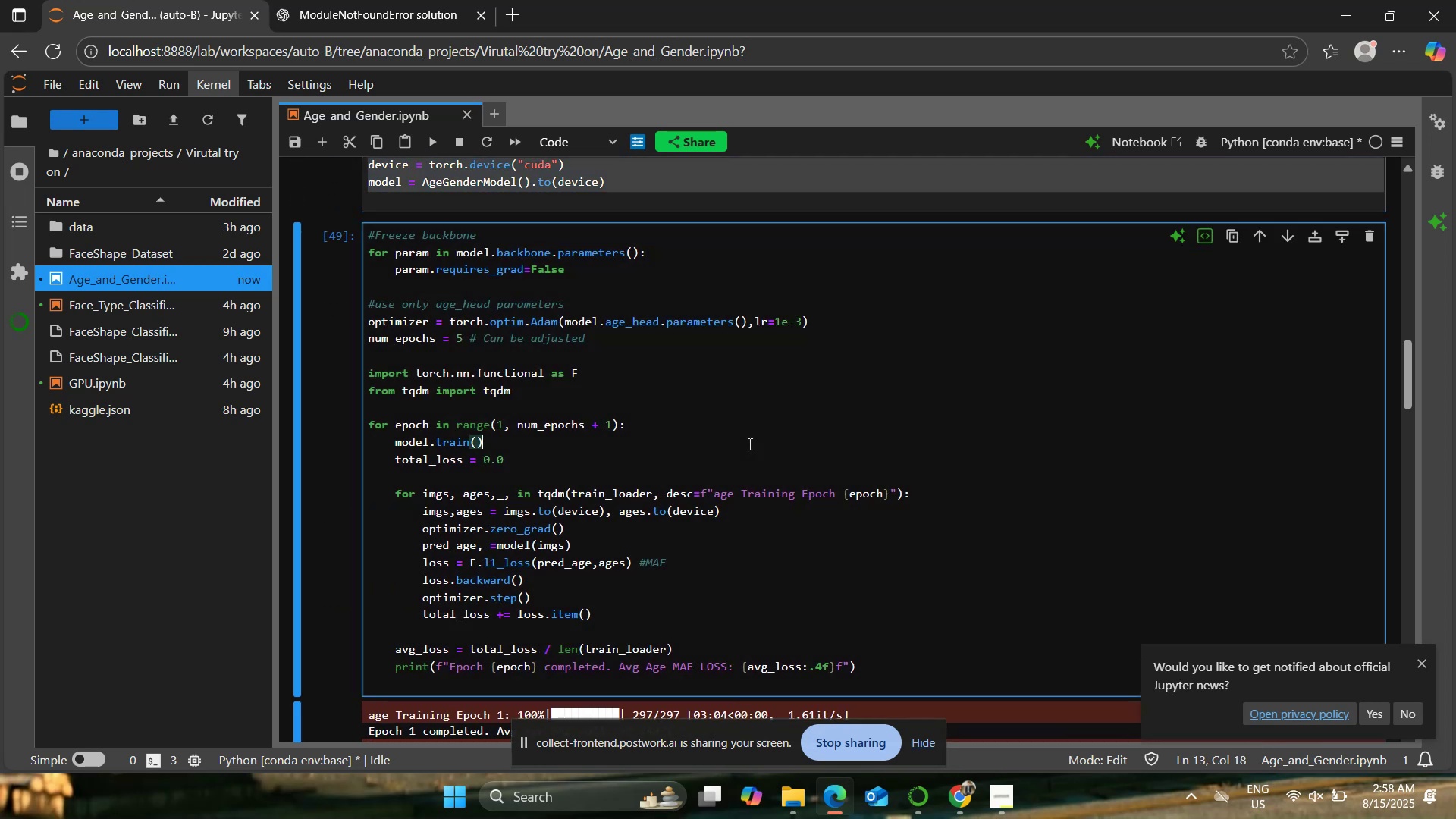 
key(Control+A)
 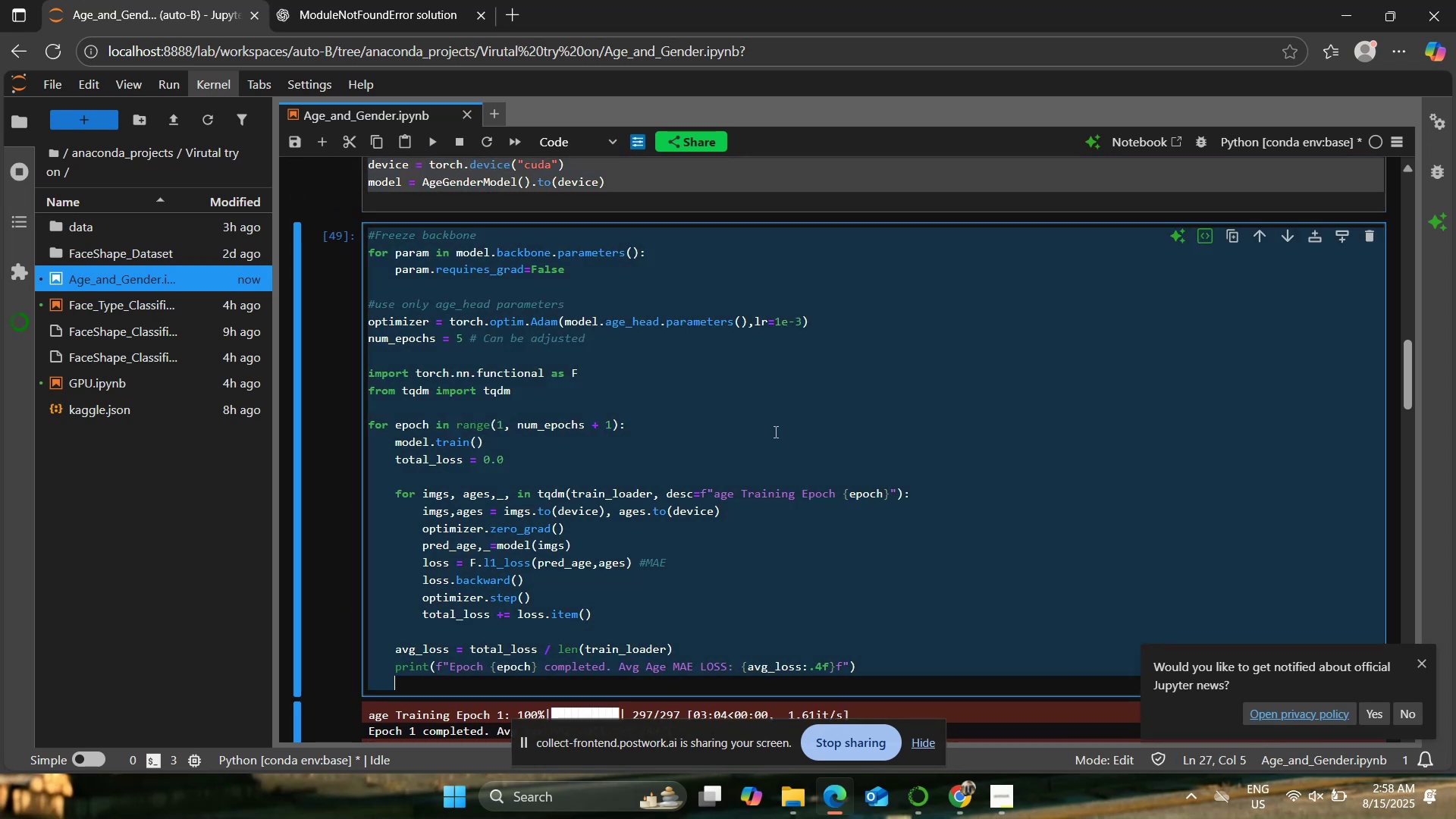 
key(Control+C)
 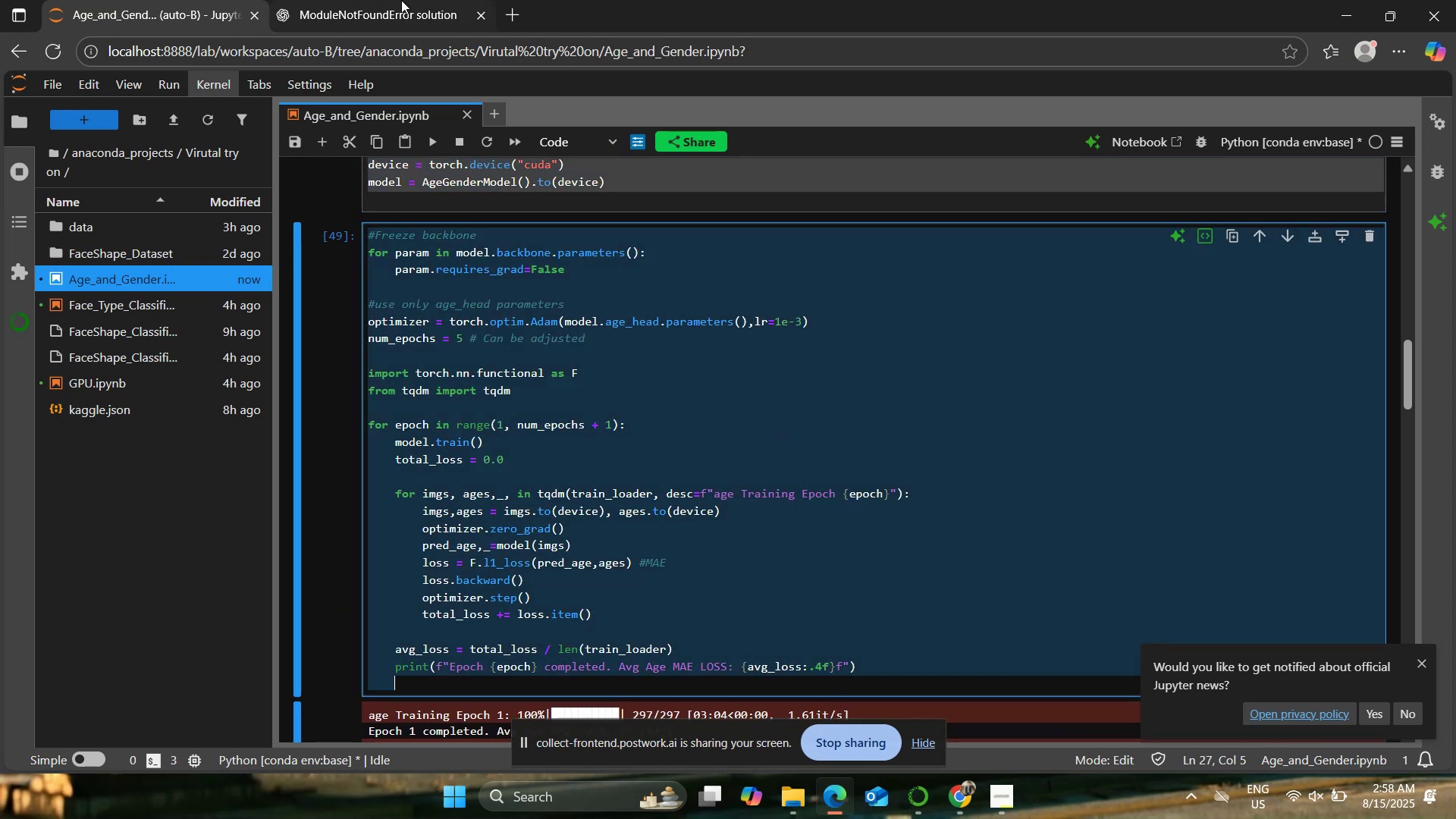 
left_click([391, 0])
 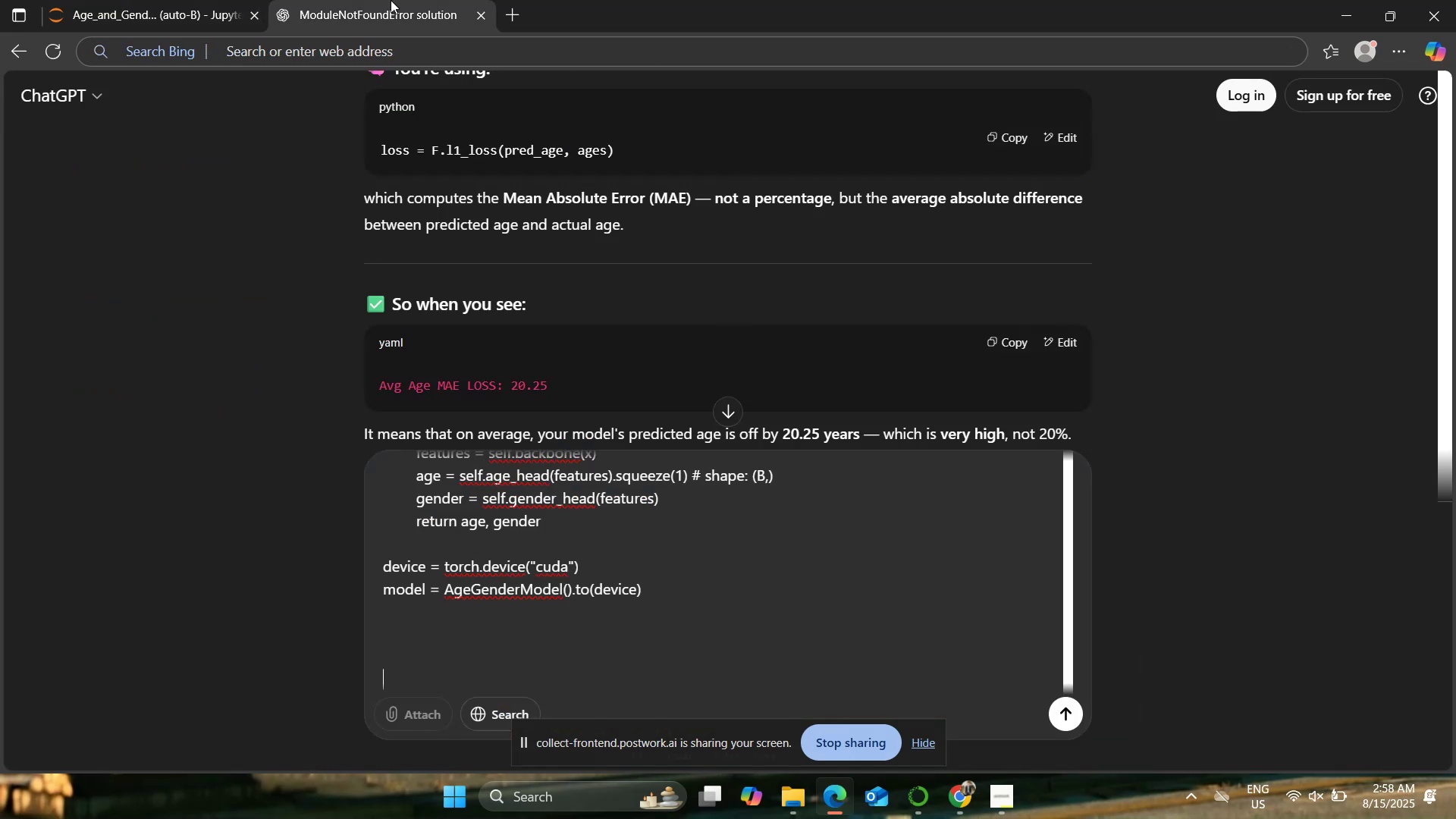 
key(Control+V)
 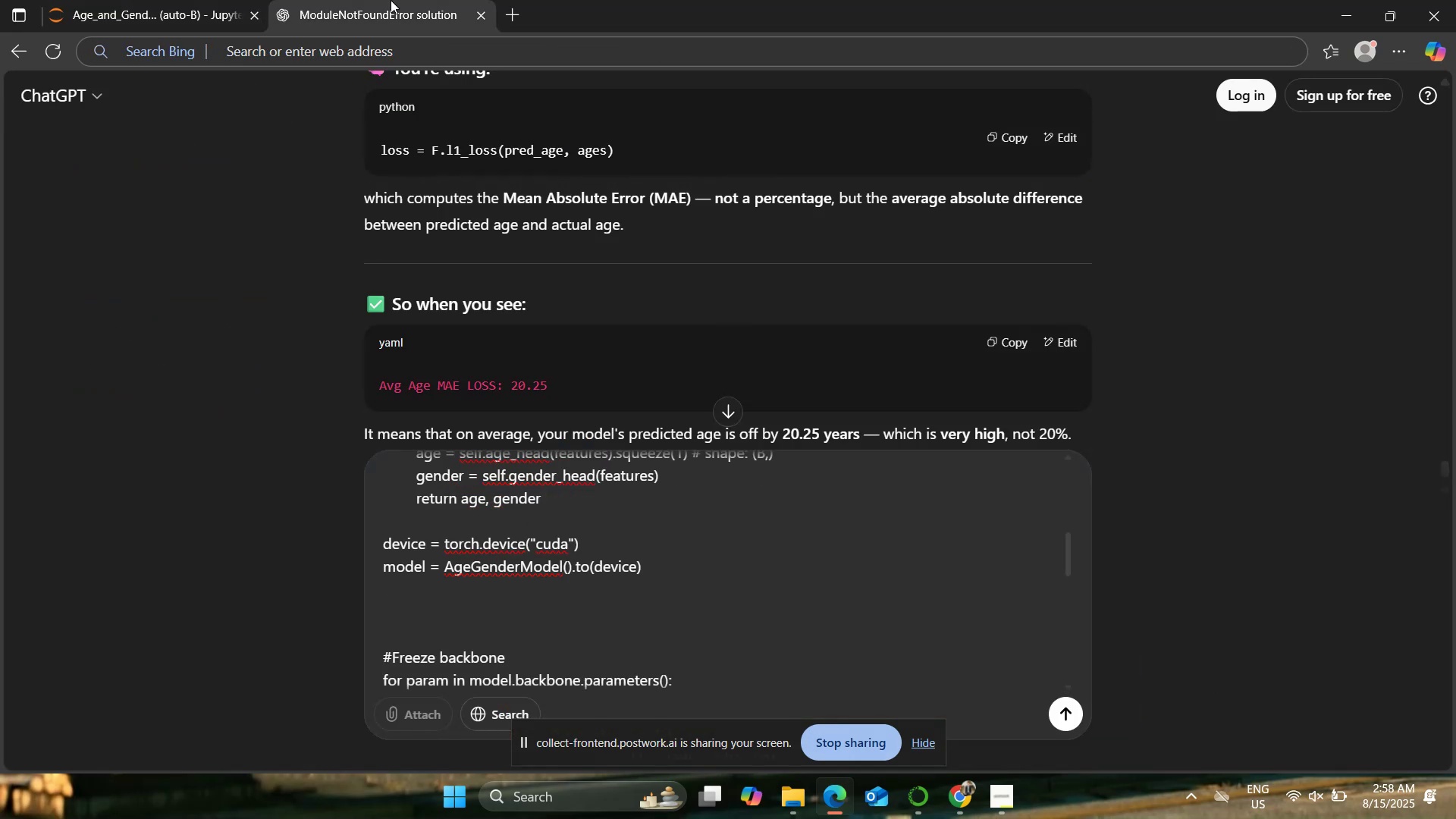 
key(Shift+Enter)
 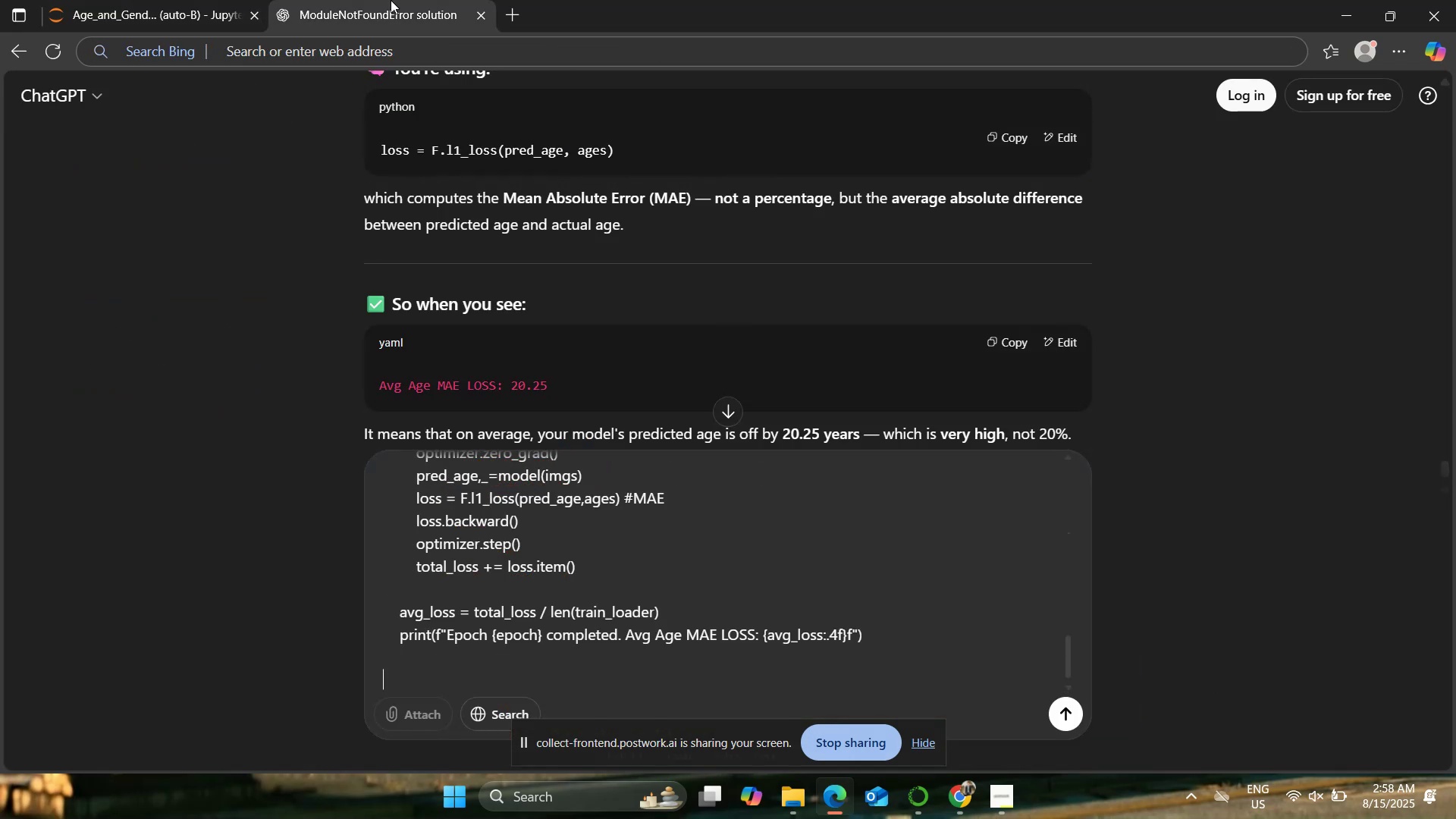 
key(Shift+Enter)
 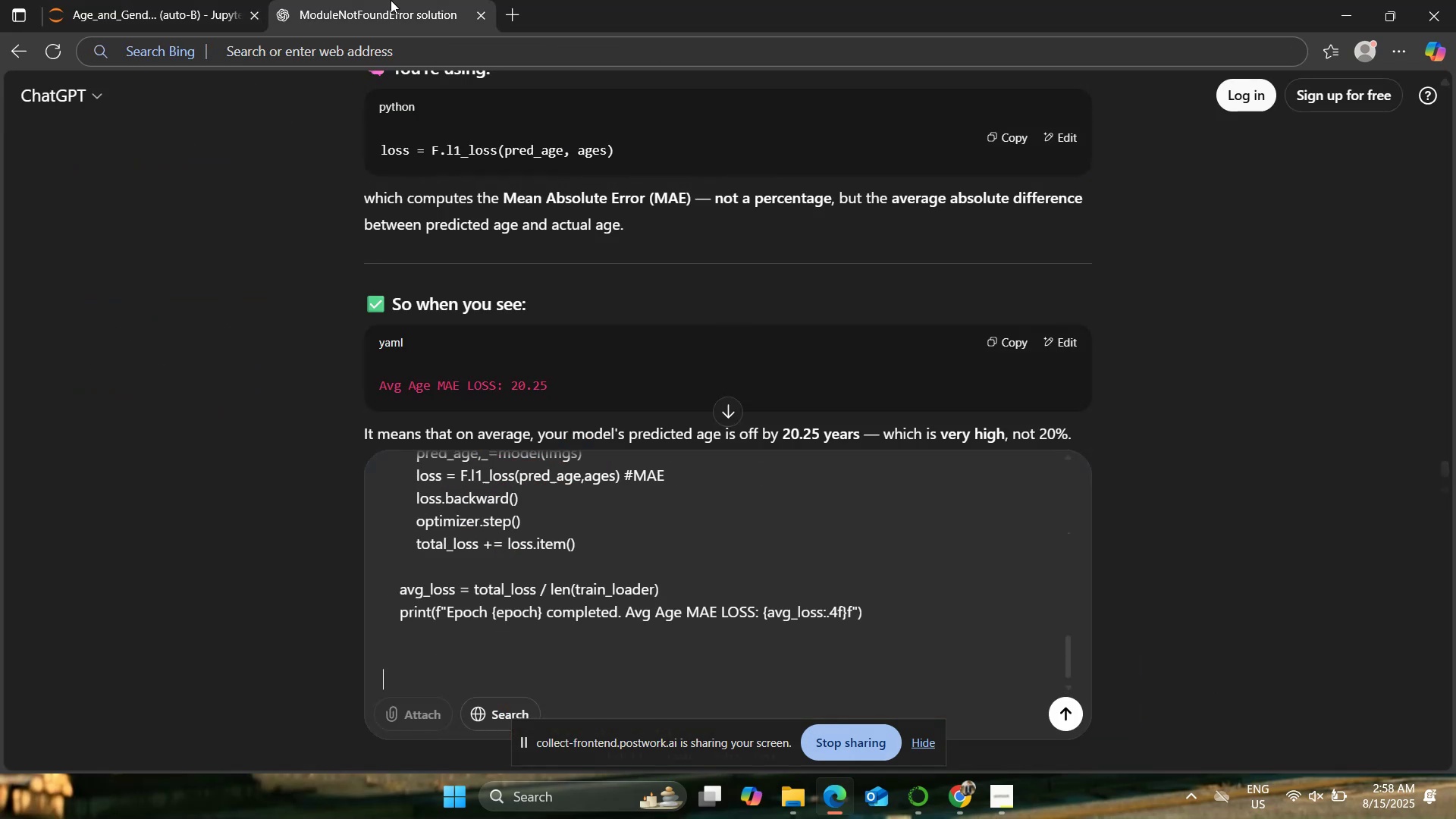 
key(Shift+Enter)
 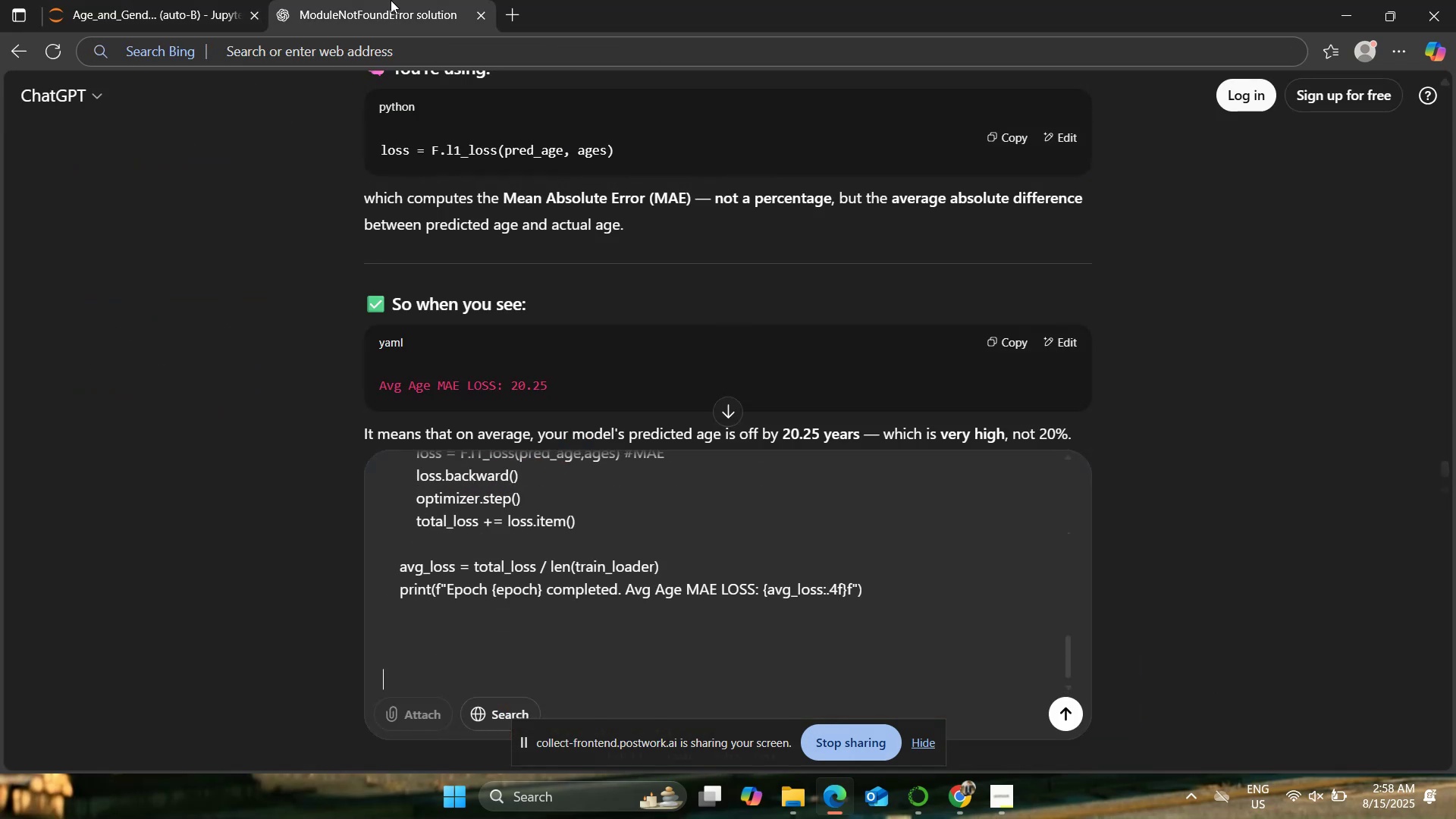 
key(Shift+Enter)
 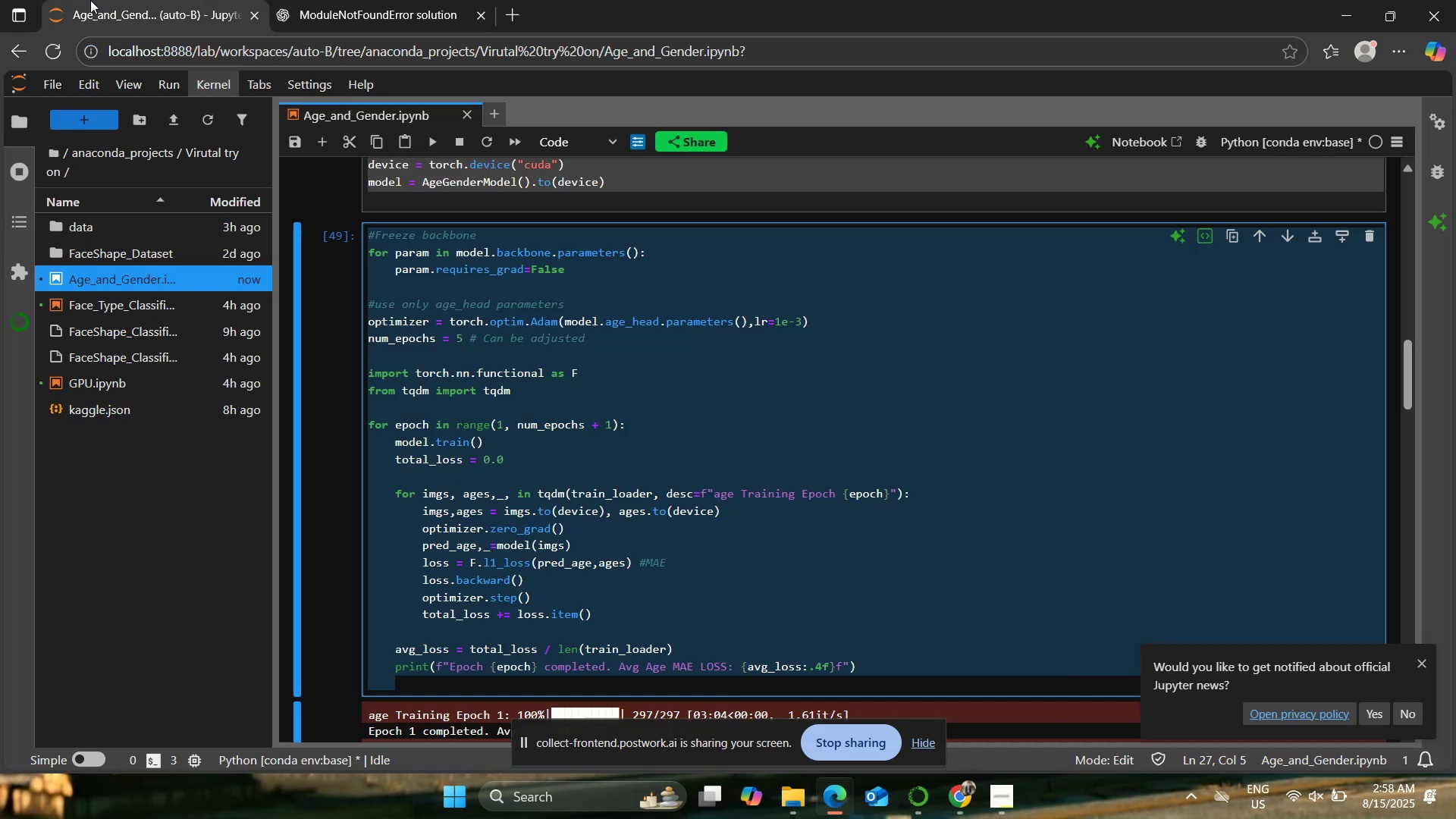 
scroll: coordinate [600, 410], scroll_direction: down, amount: 3.0
 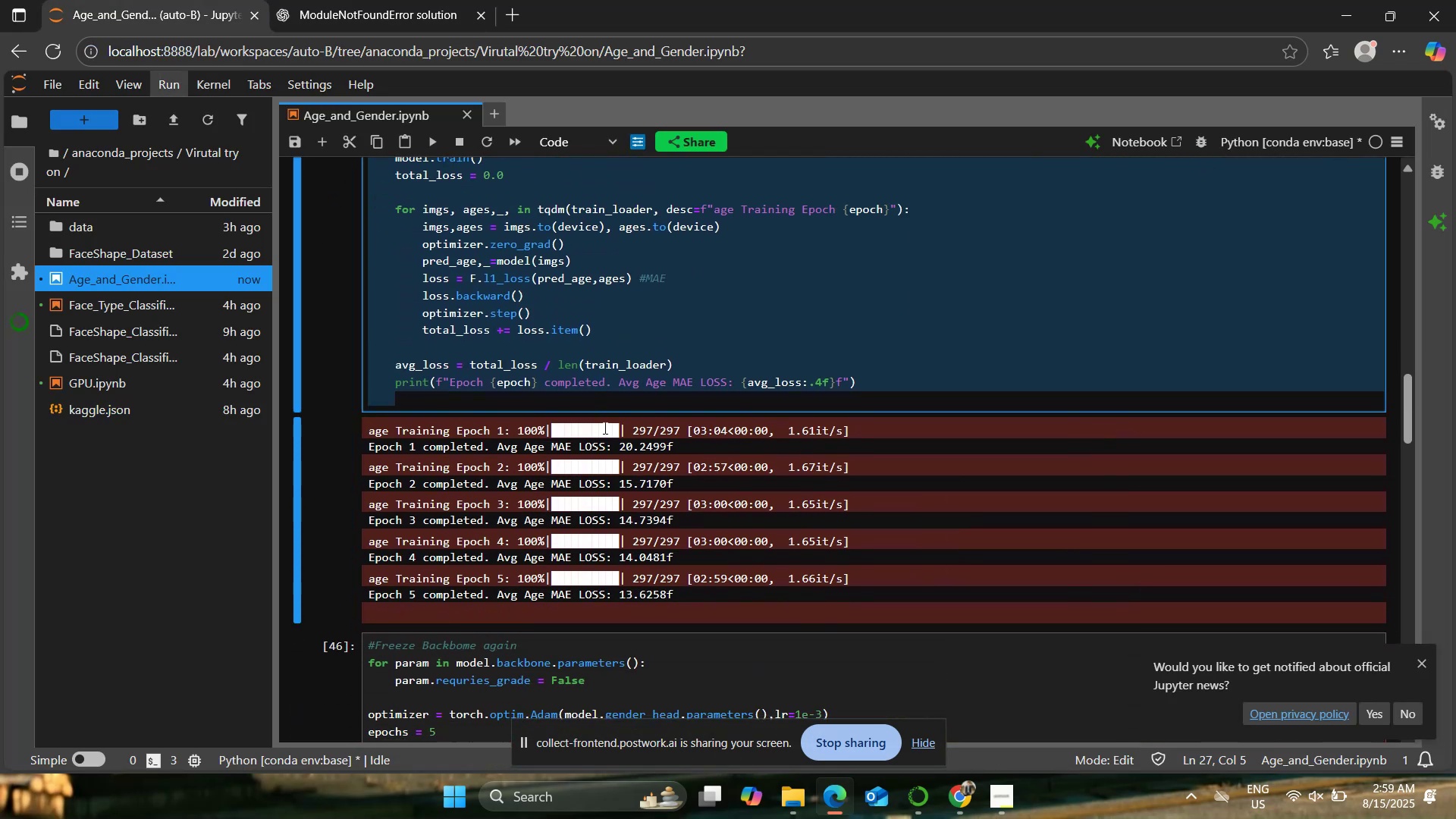 
left_click([613, 458])
 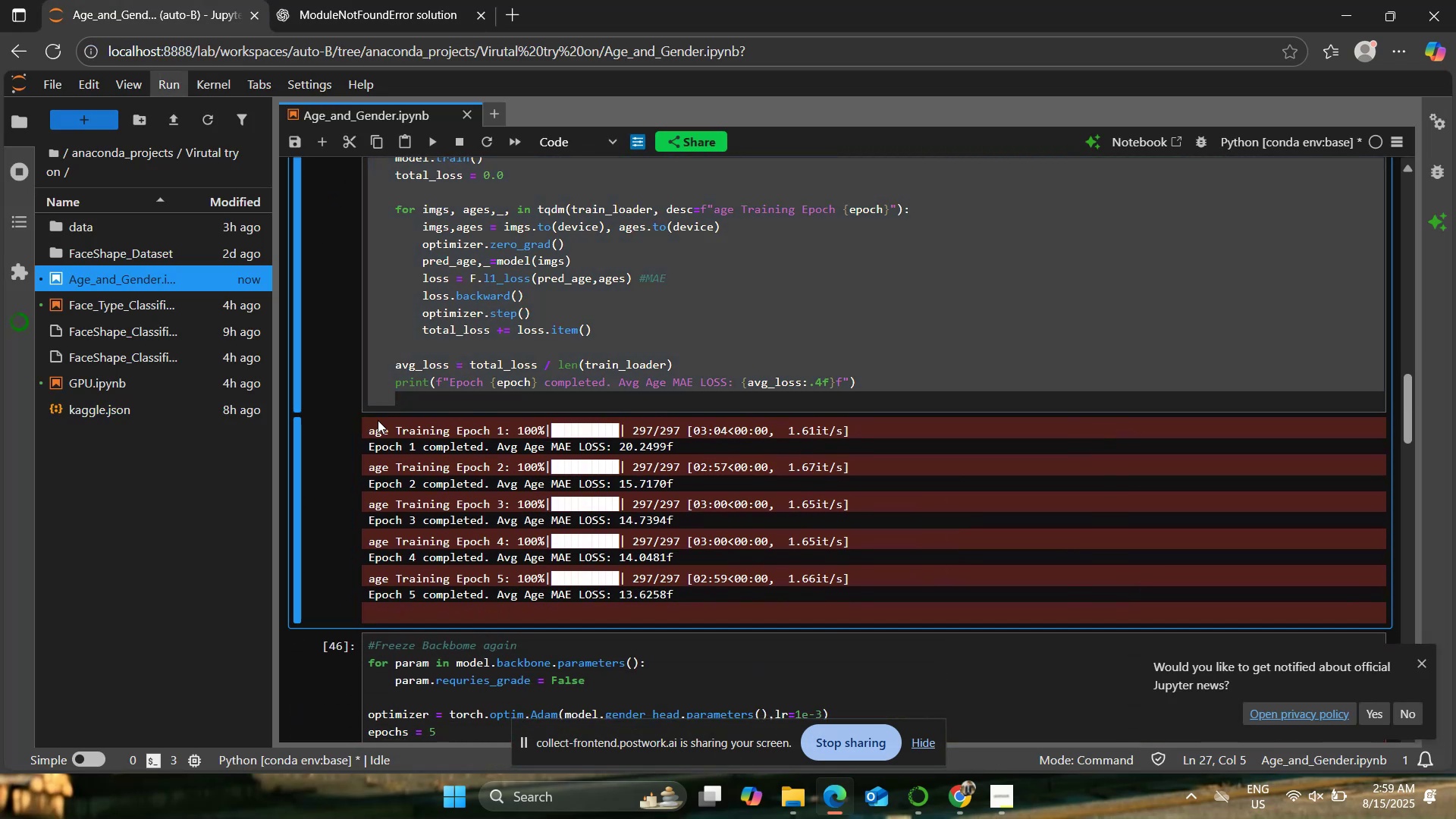 
left_click_drag(start_coordinate=[369, 421], to_coordinate=[717, 596])
 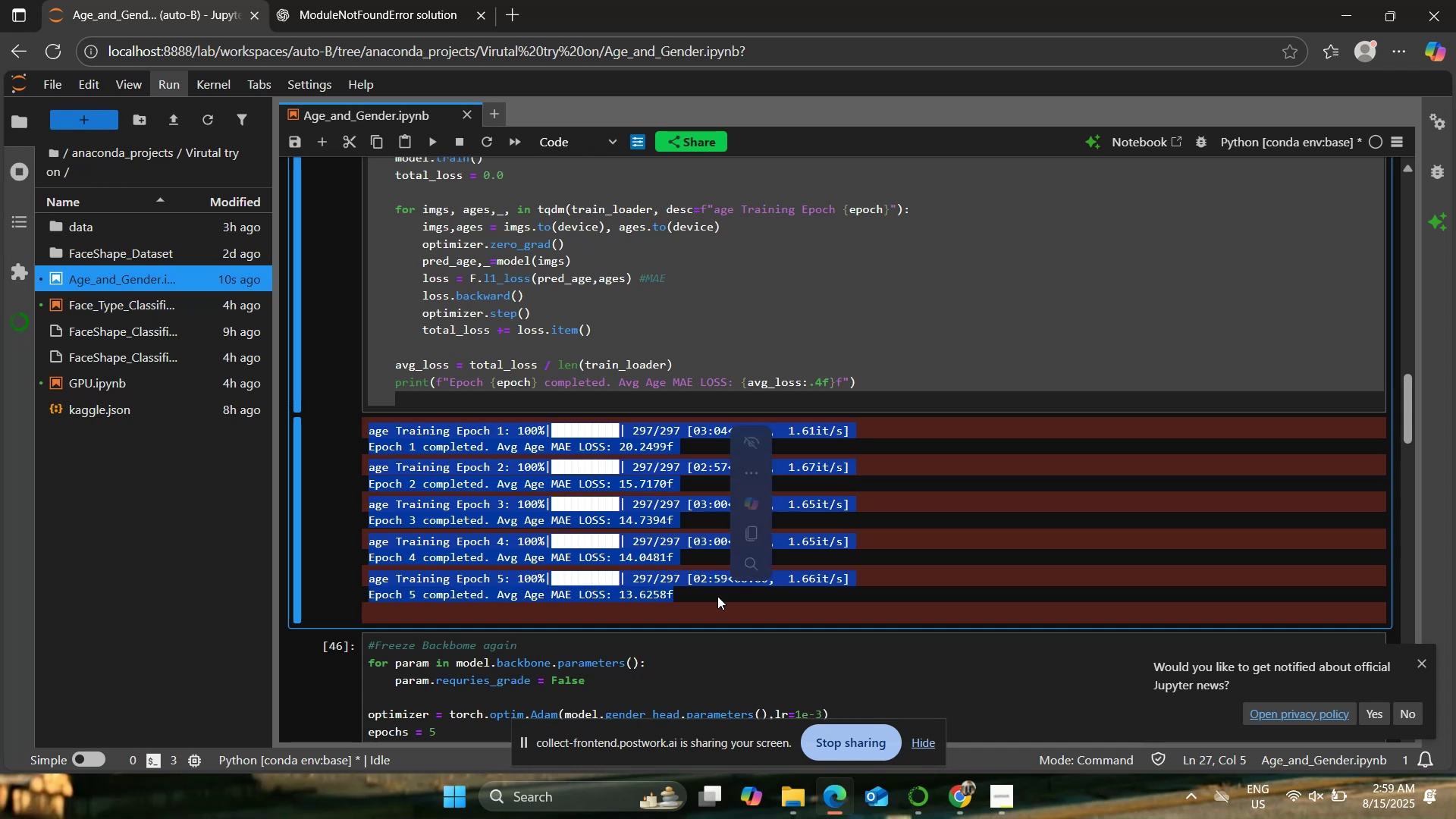 
key(Control+C)
 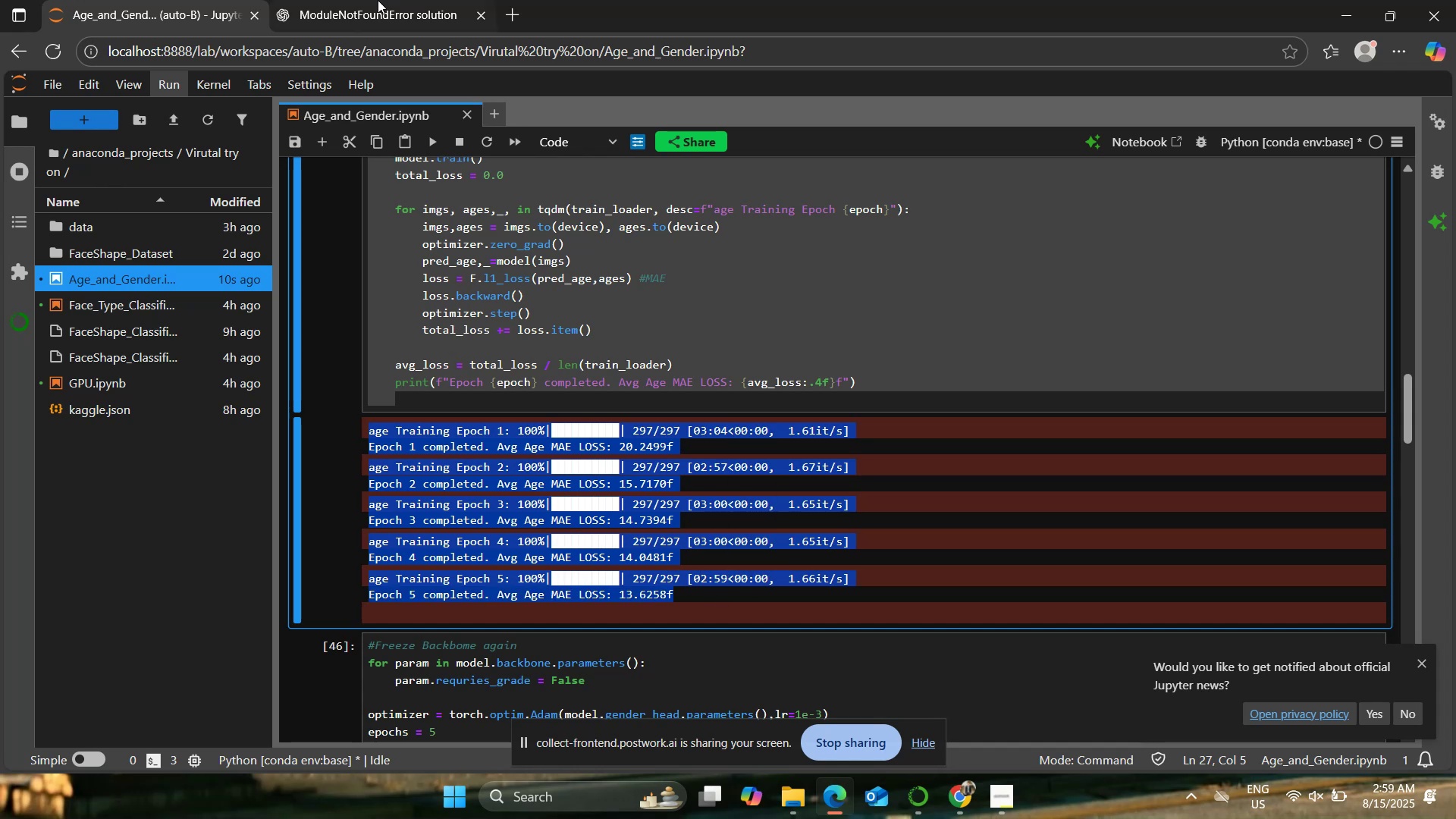 
left_click([375, 0])
 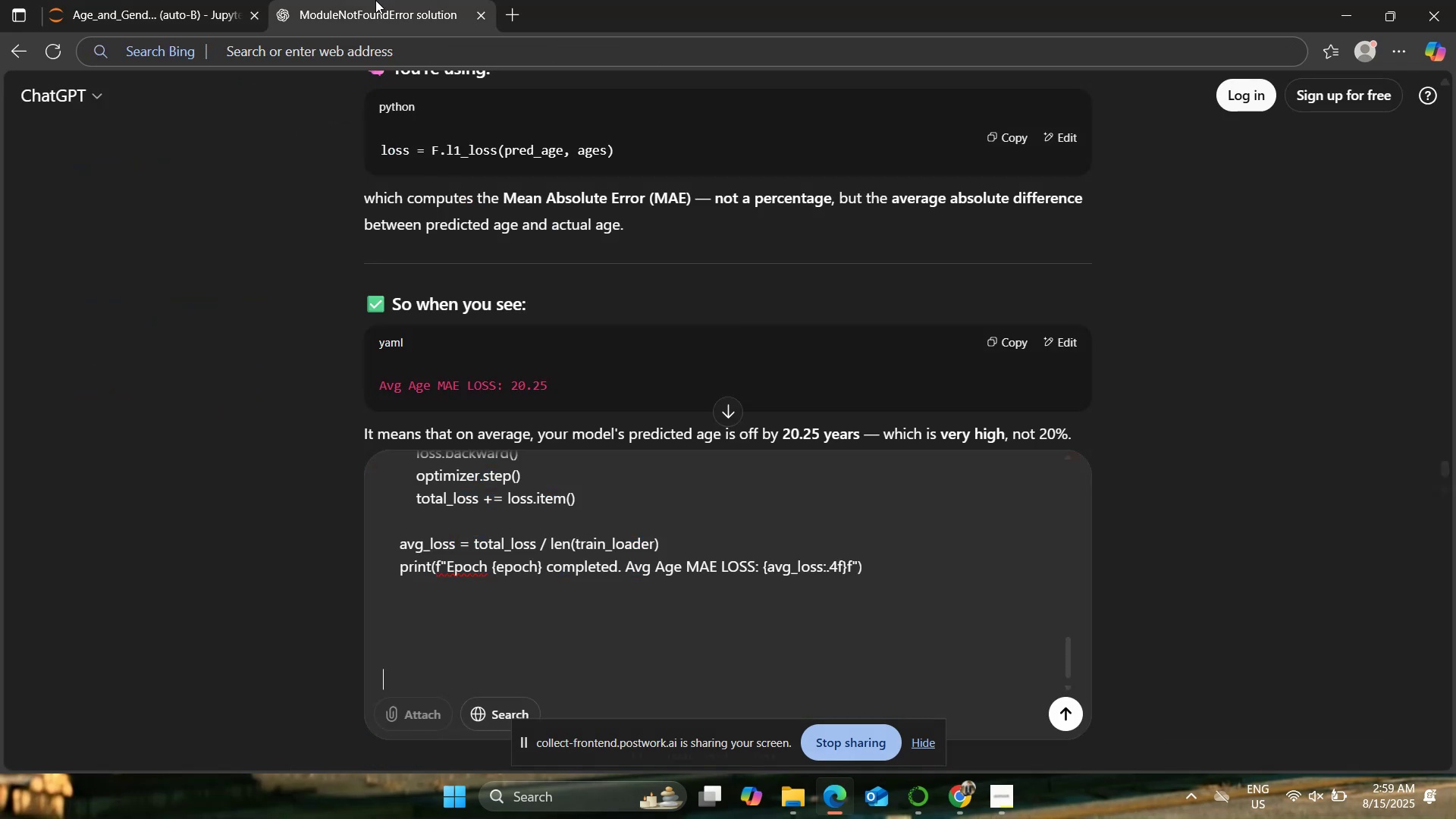 
key(Control+V)
 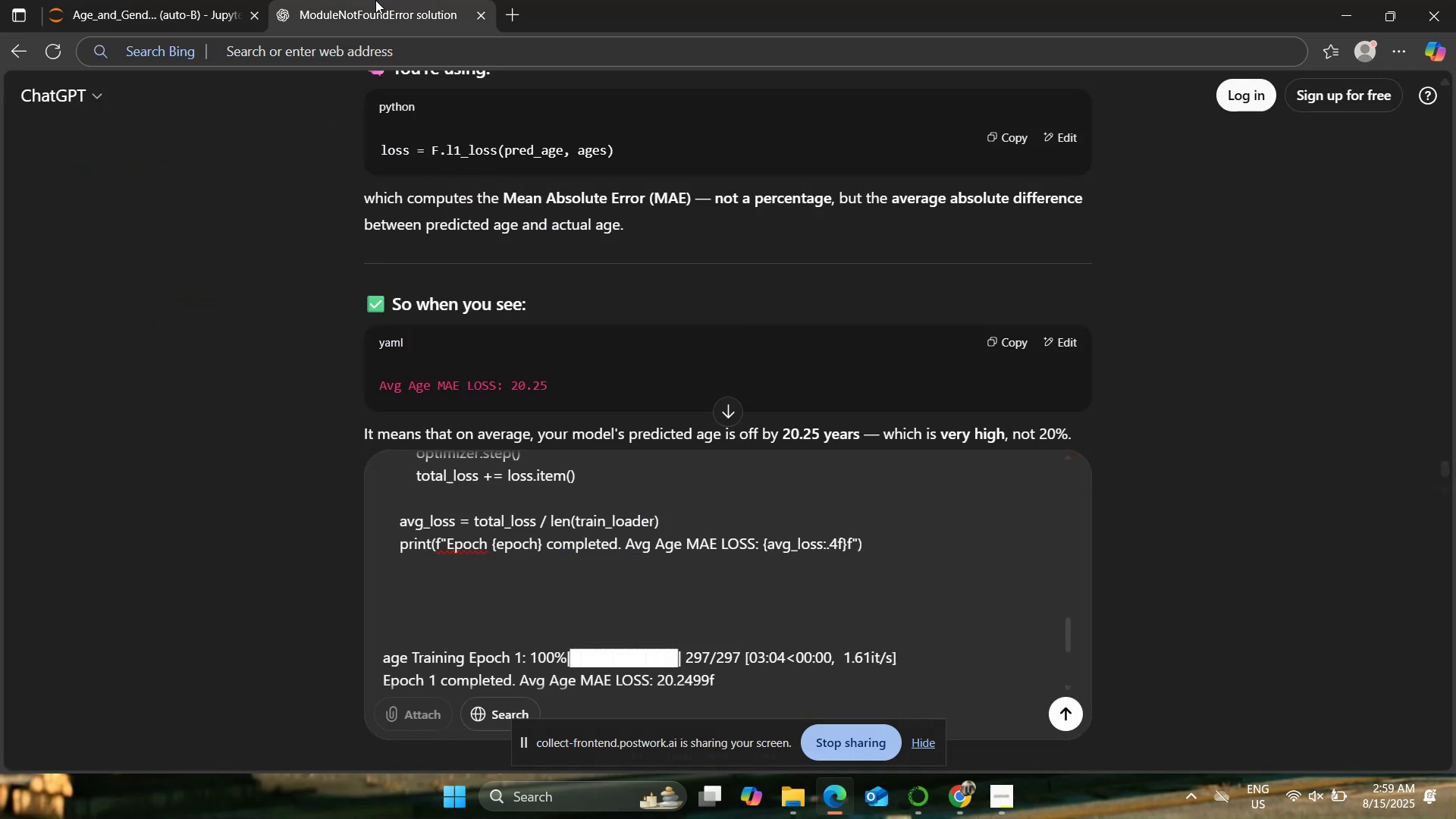 
key(Shift+Enter)
 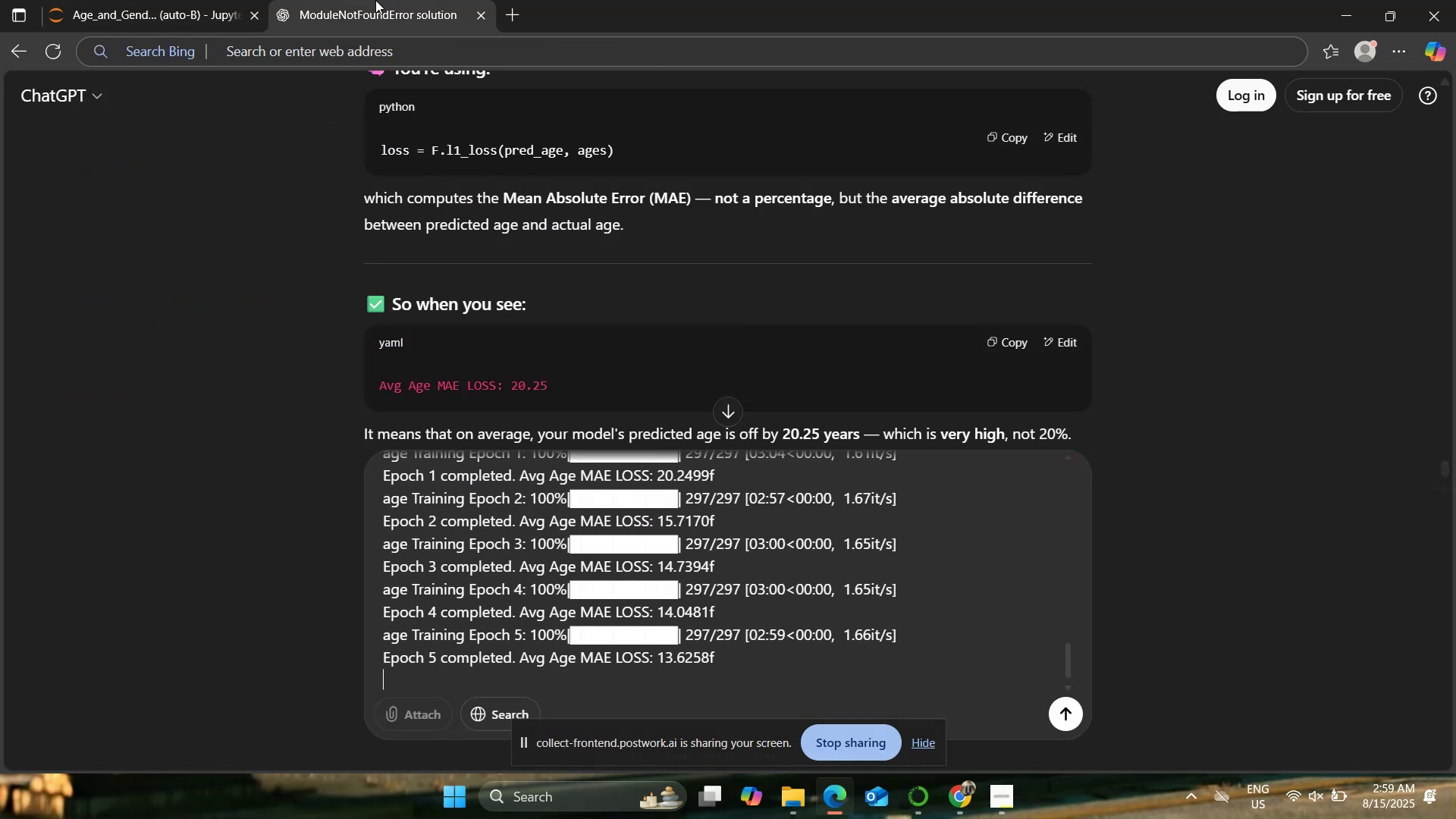 
key(Shift+Enter)
 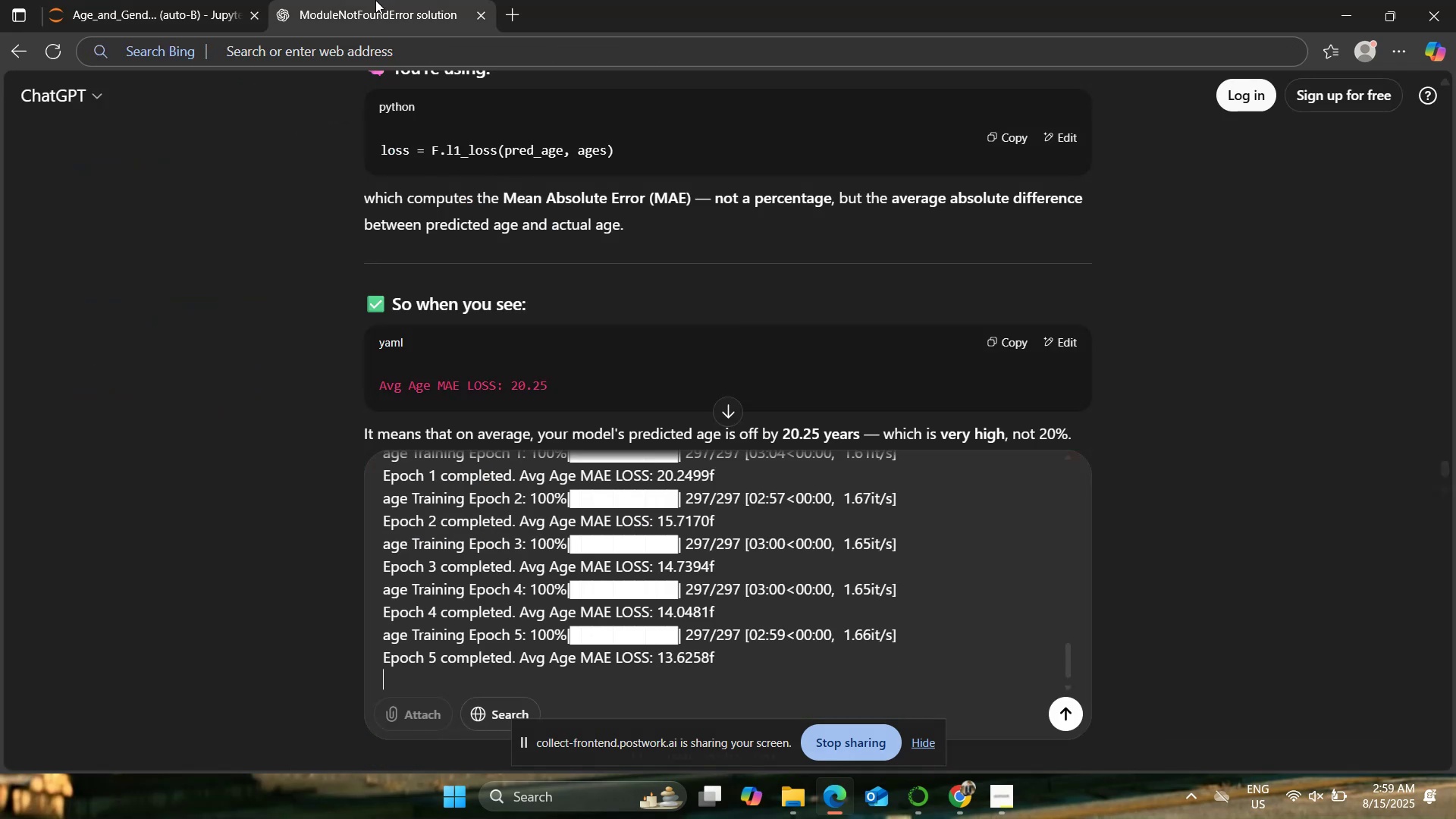 
key(Shift+Enter)
 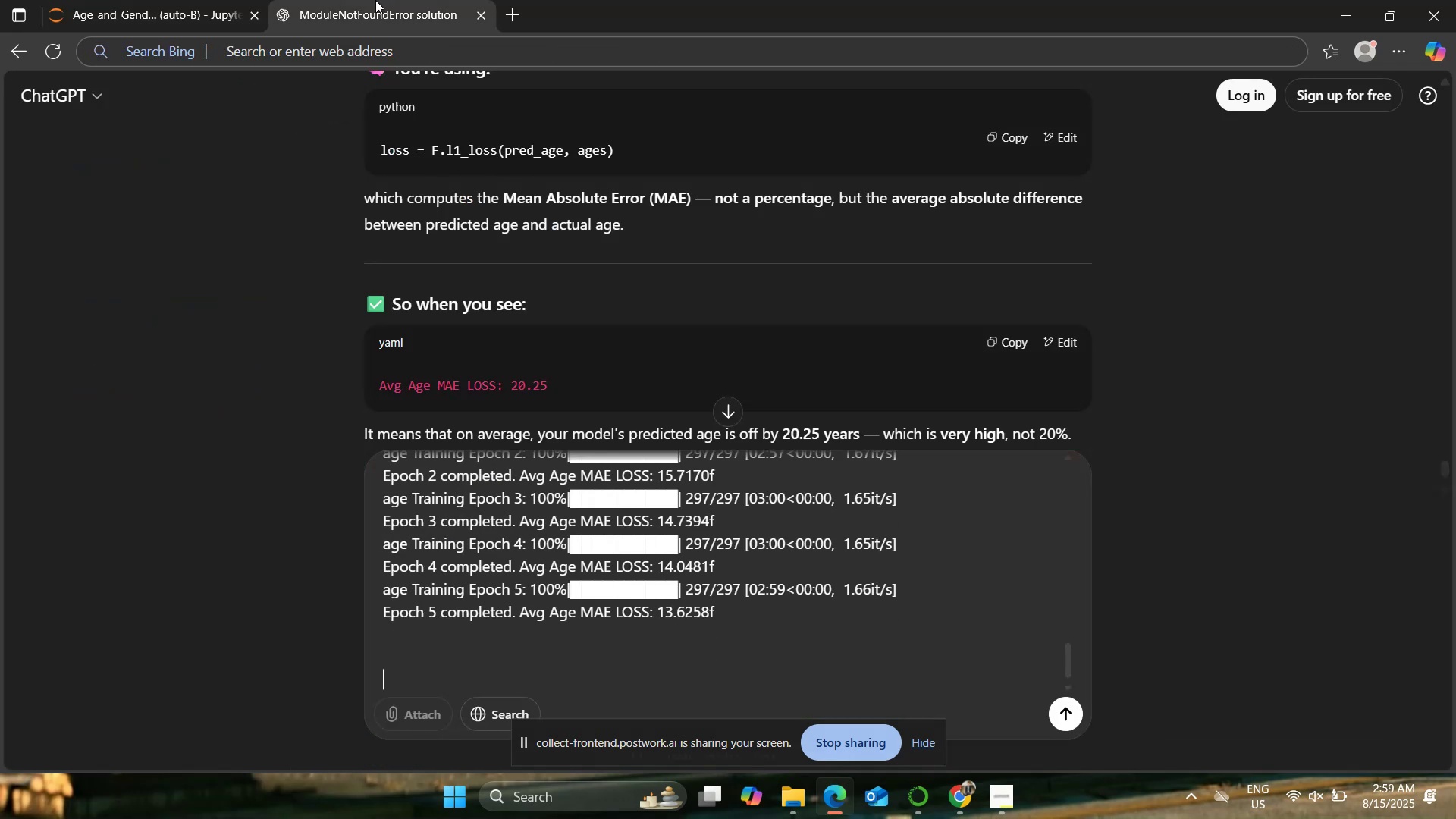 
type(very bad reuslt)
 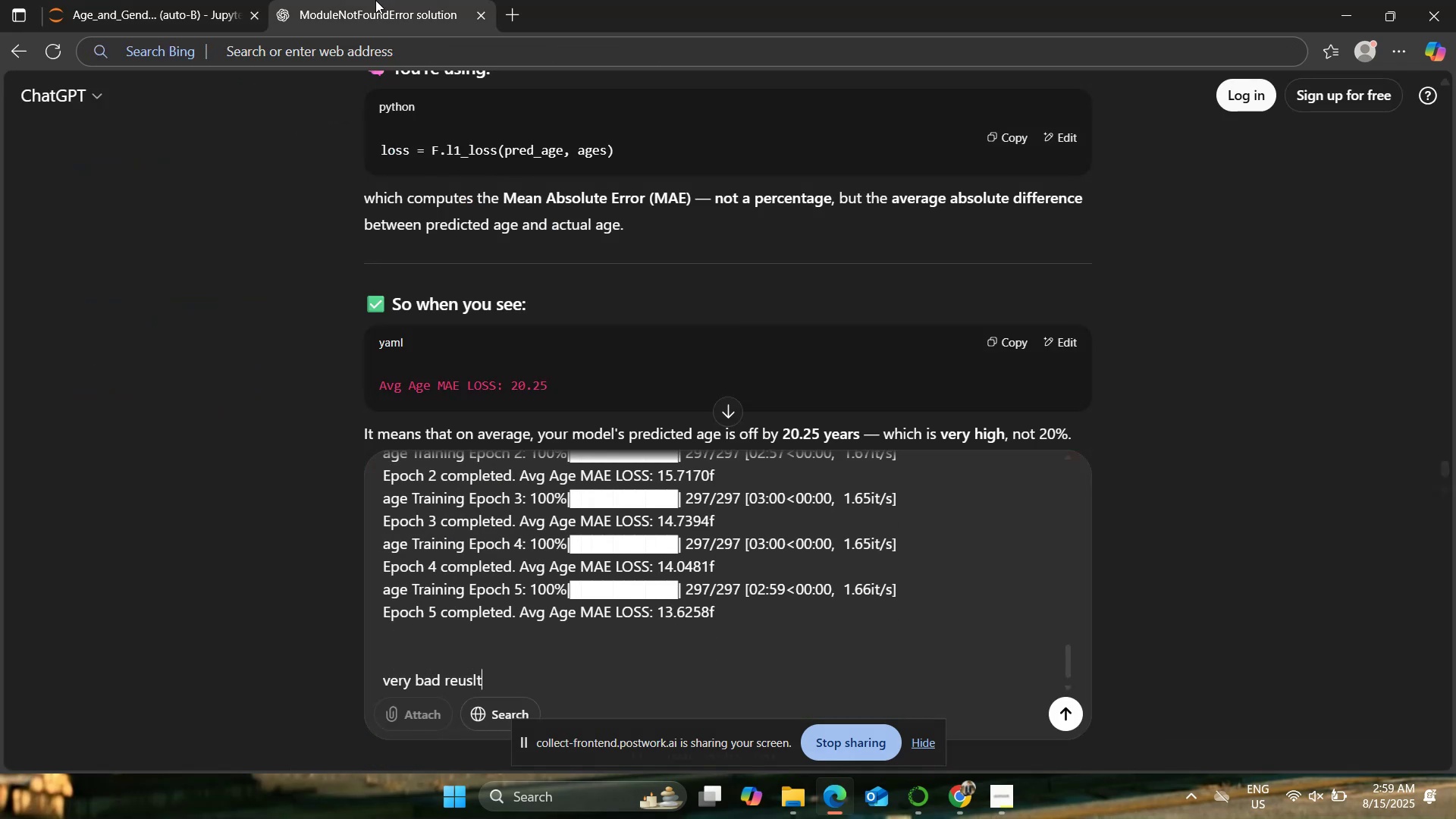 
key(Enter)
 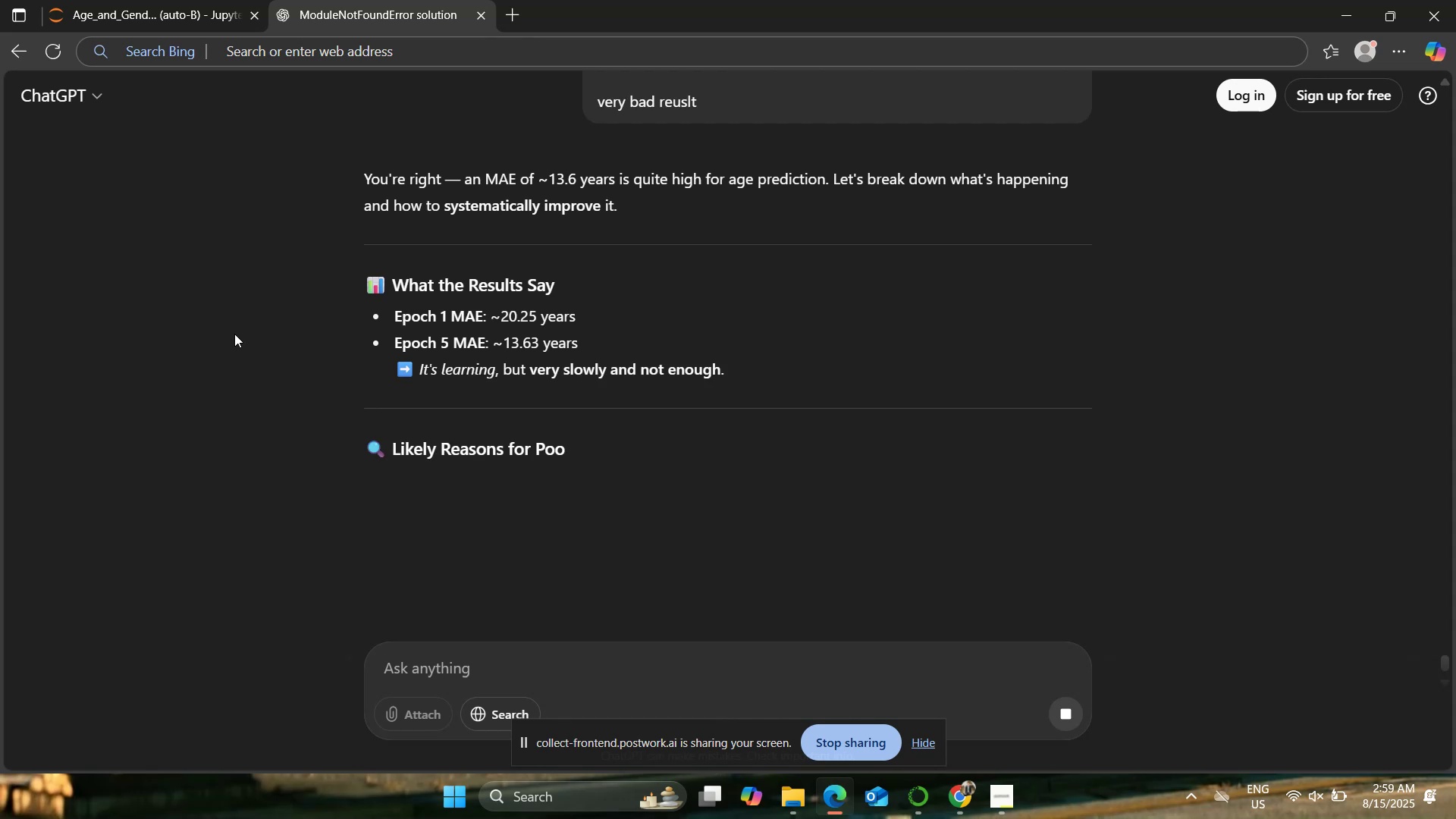 
wait(10.55)
 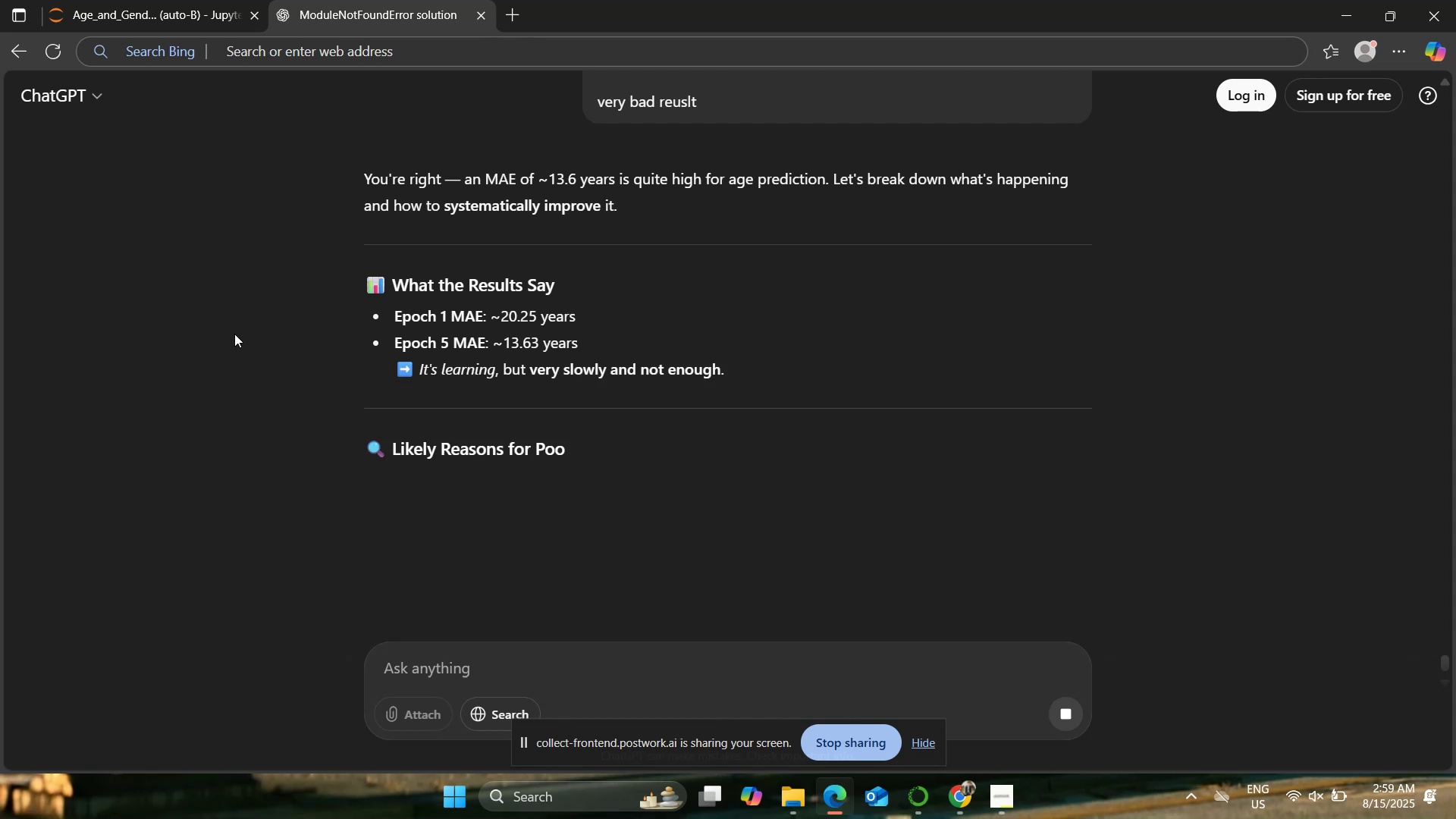 
scroll: coordinate [234, 333], scroll_direction: down, amount: 2.0
 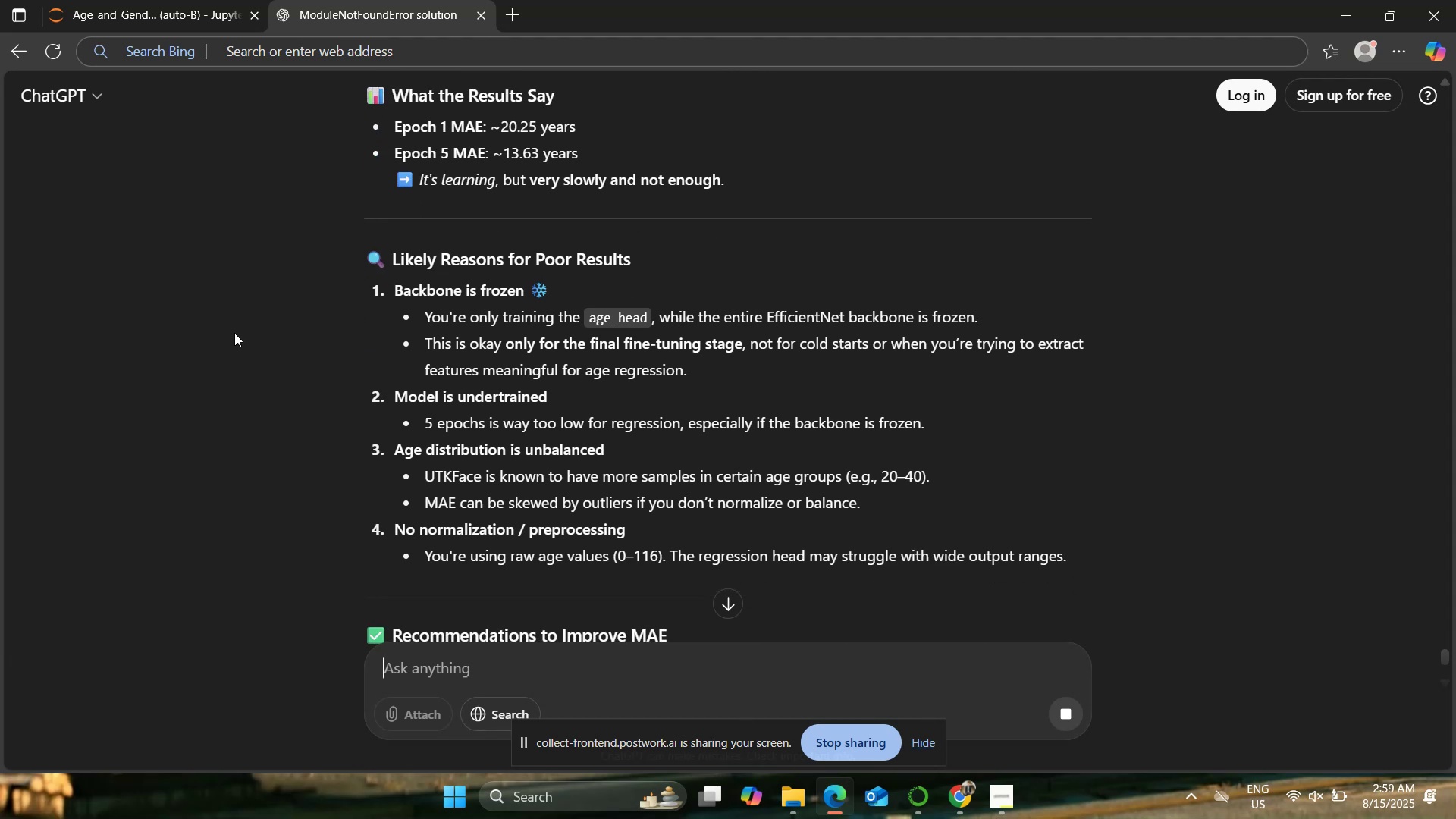 
wait(8.52)
 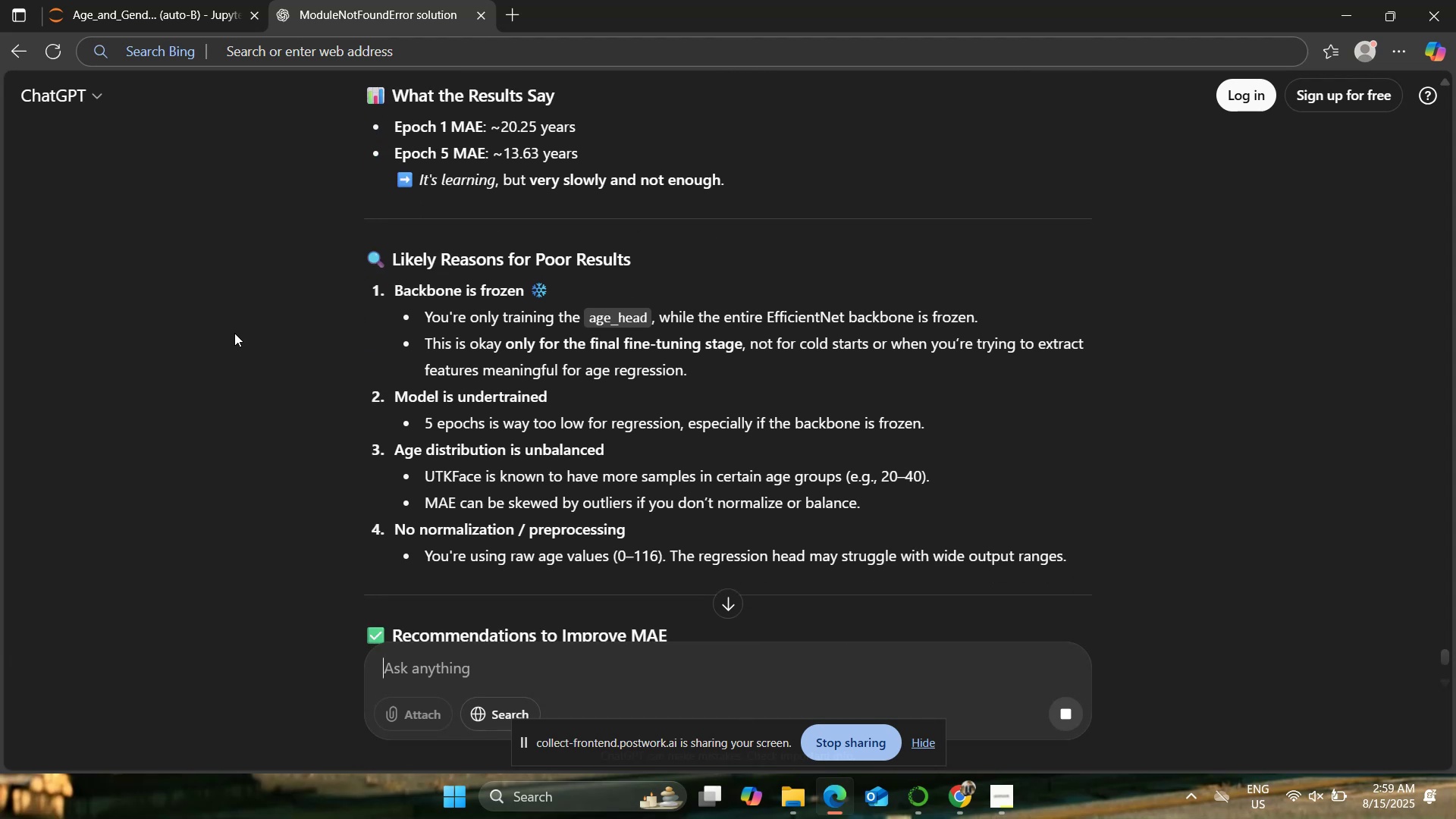 
scroll: coordinate [234, 333], scroll_direction: down, amount: 1.0
 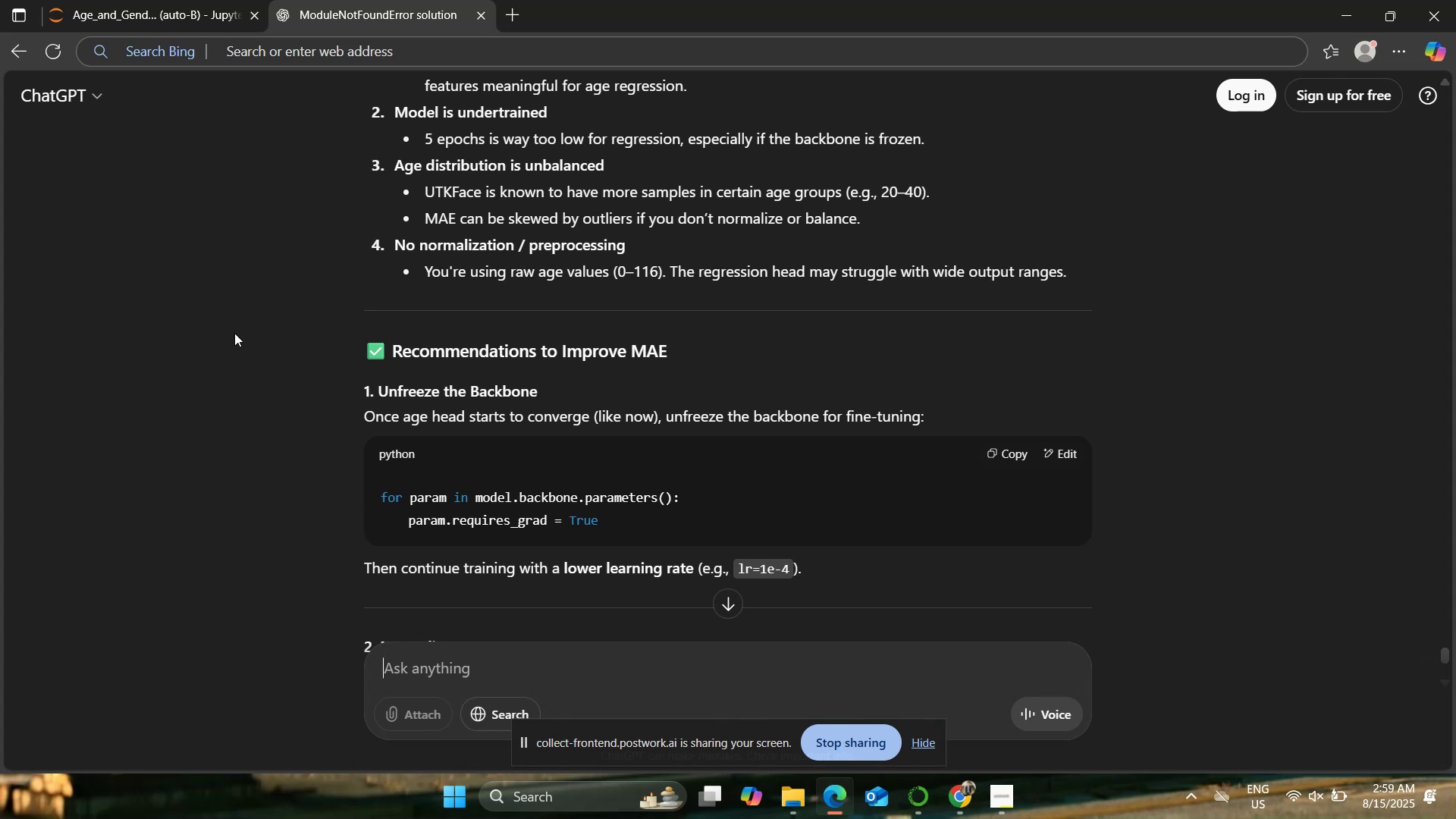 
wait(10.38)
 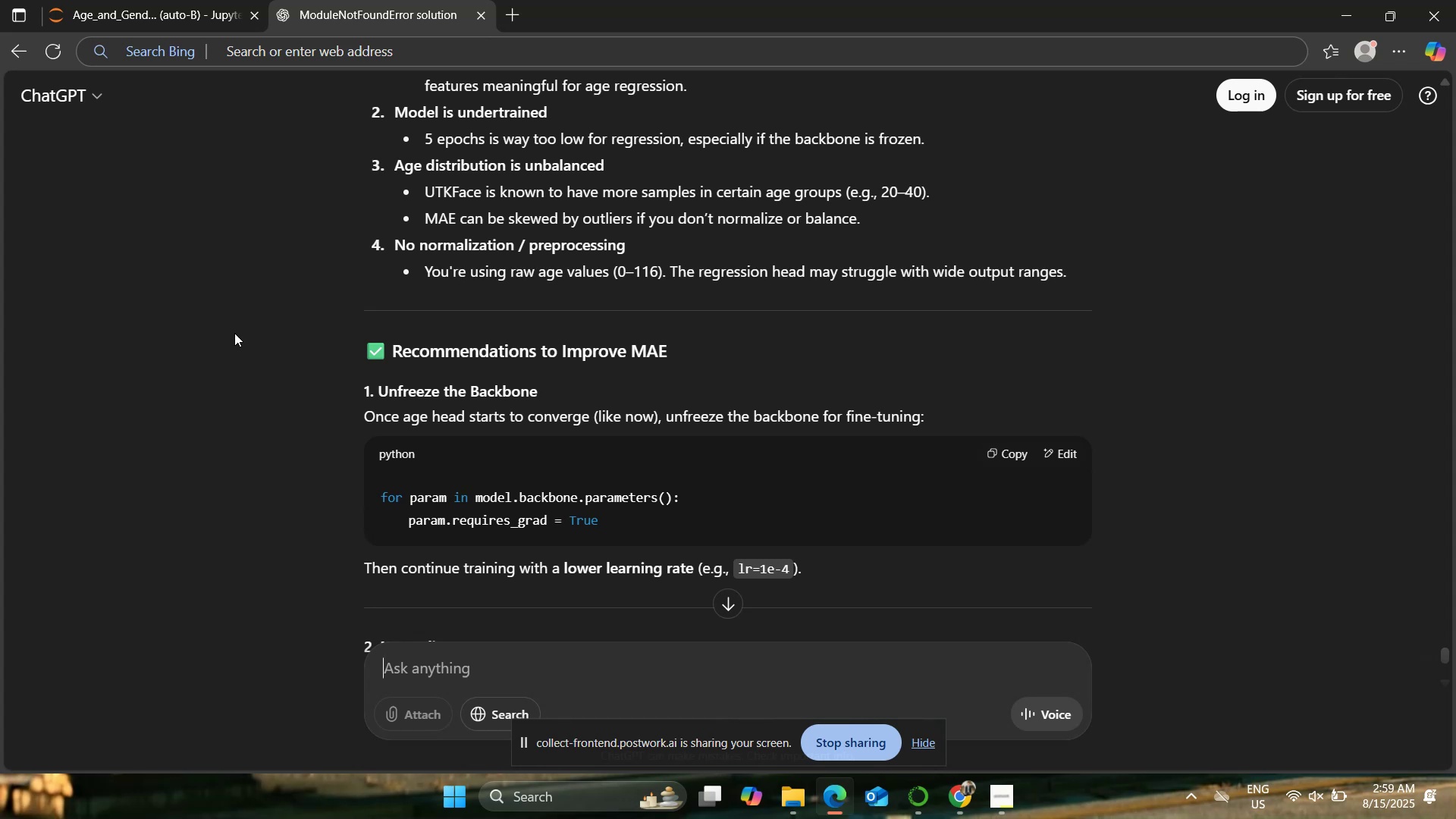 
scroll: coordinate [234, 329], scroll_direction: down, amount: 2.0
 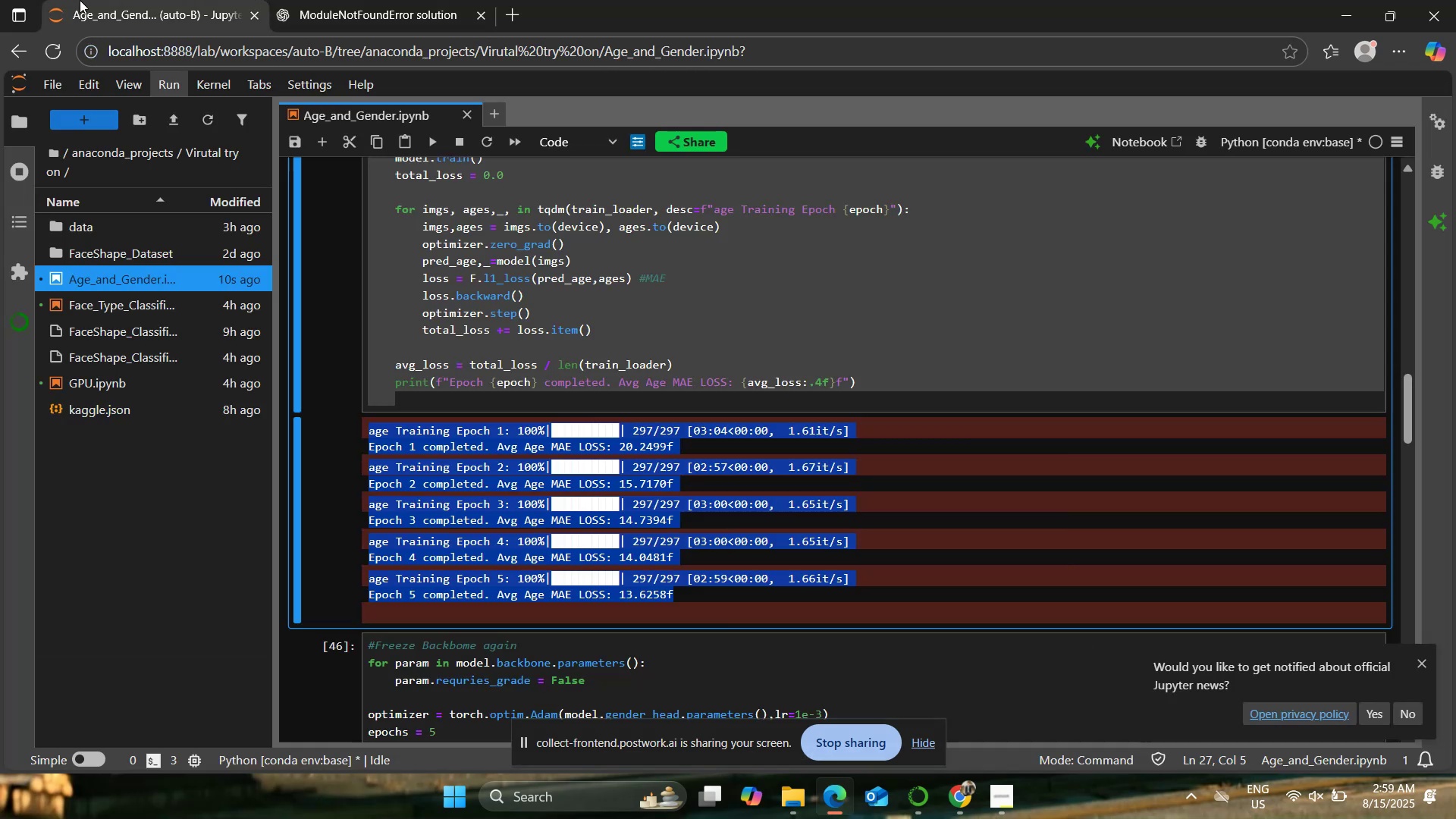 
left_click([829, 519])
 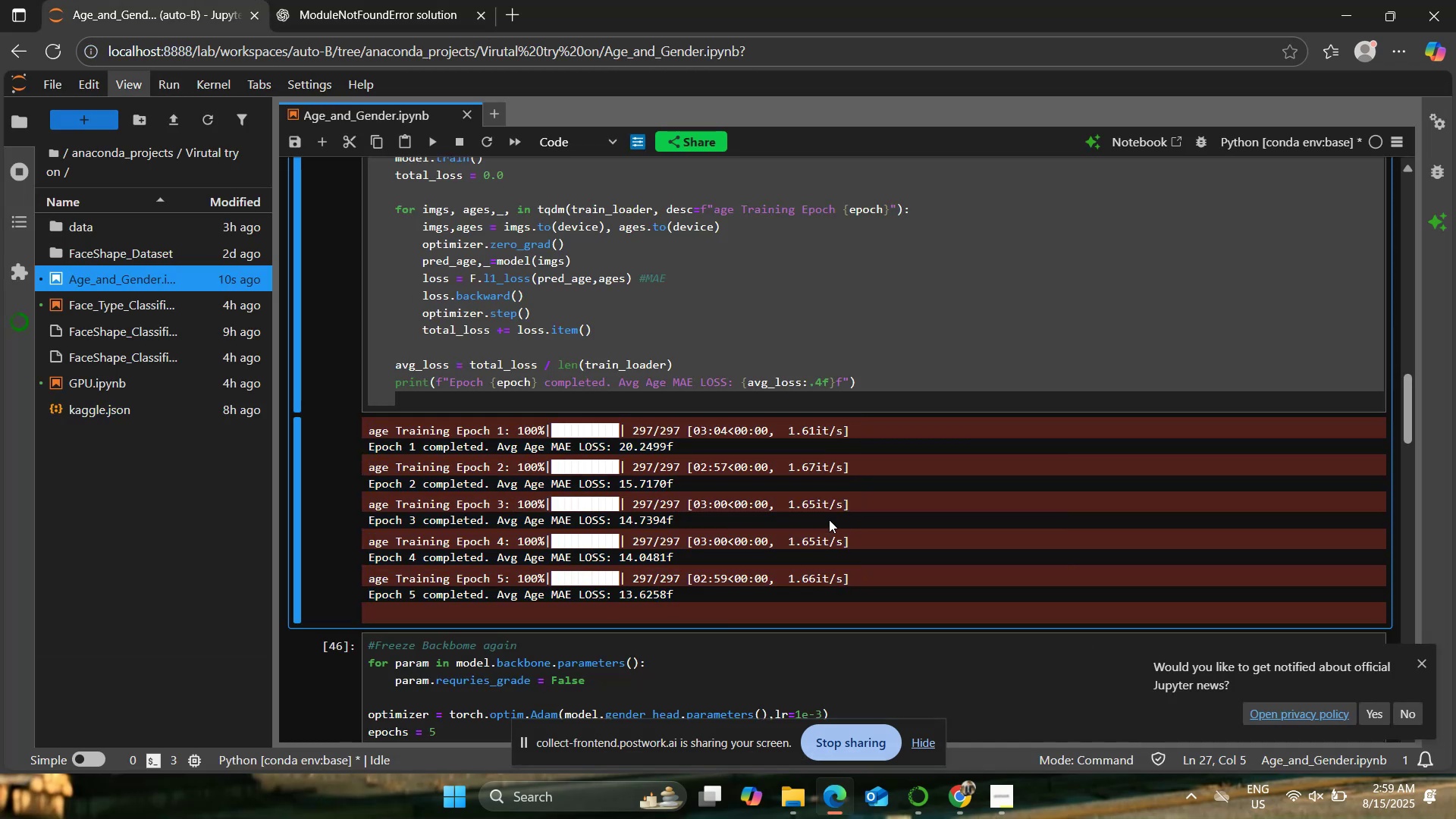 
scroll: coordinate [829, 519], scroll_direction: down, amount: 2.0
 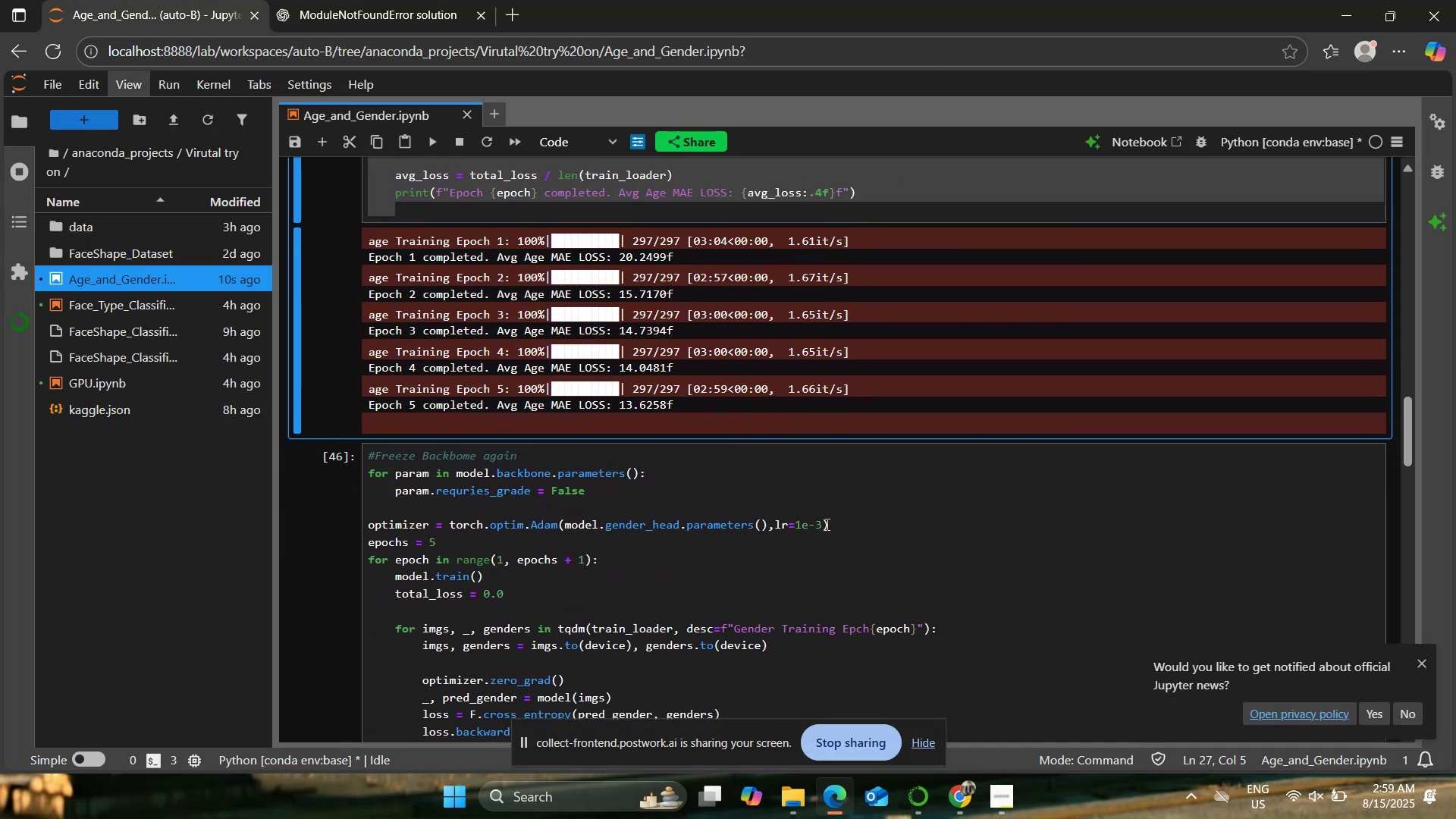 
left_click([796, 579])
 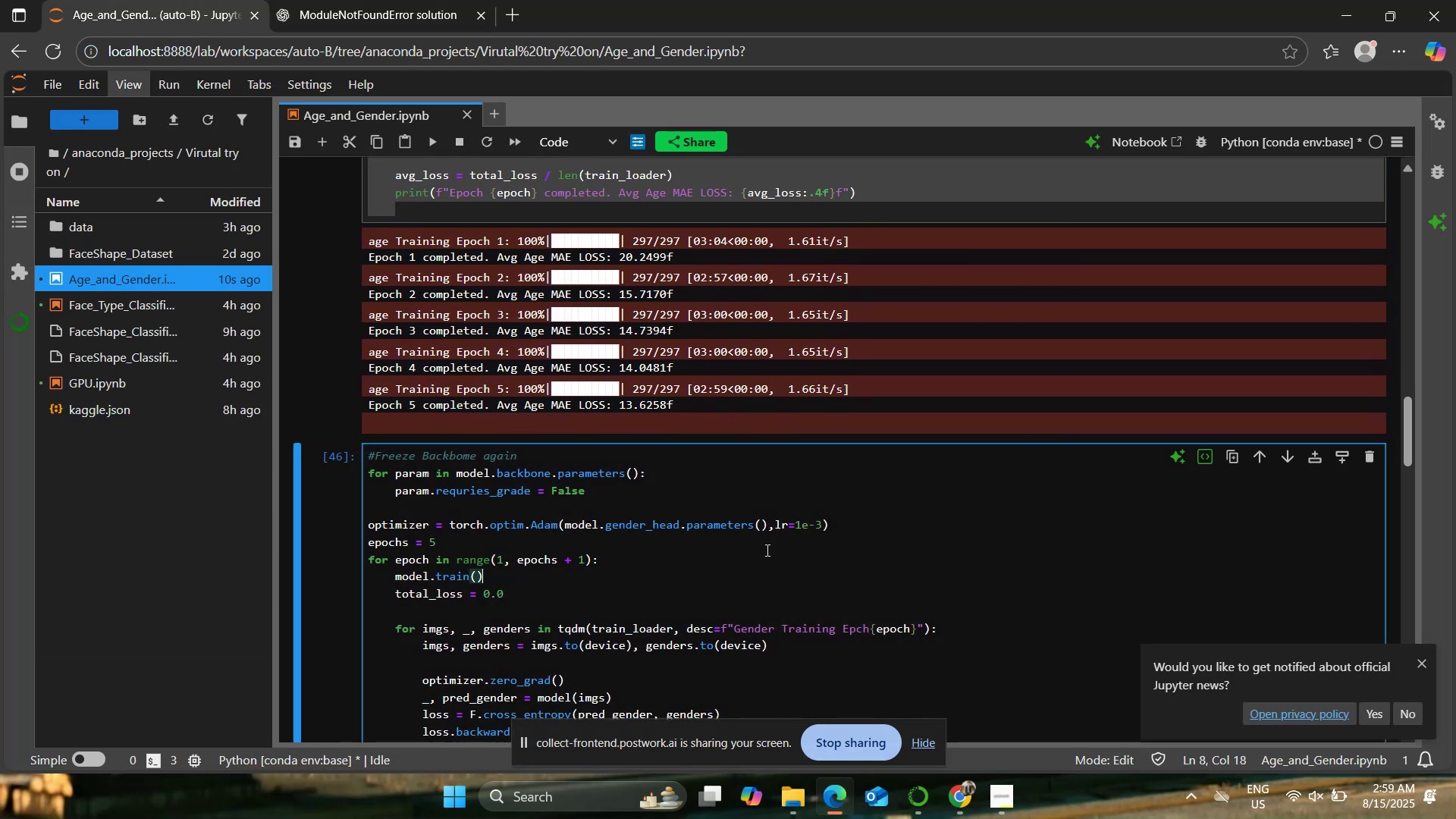 
scroll: coordinate [763, 545], scroll_direction: down, amount: 1.0
 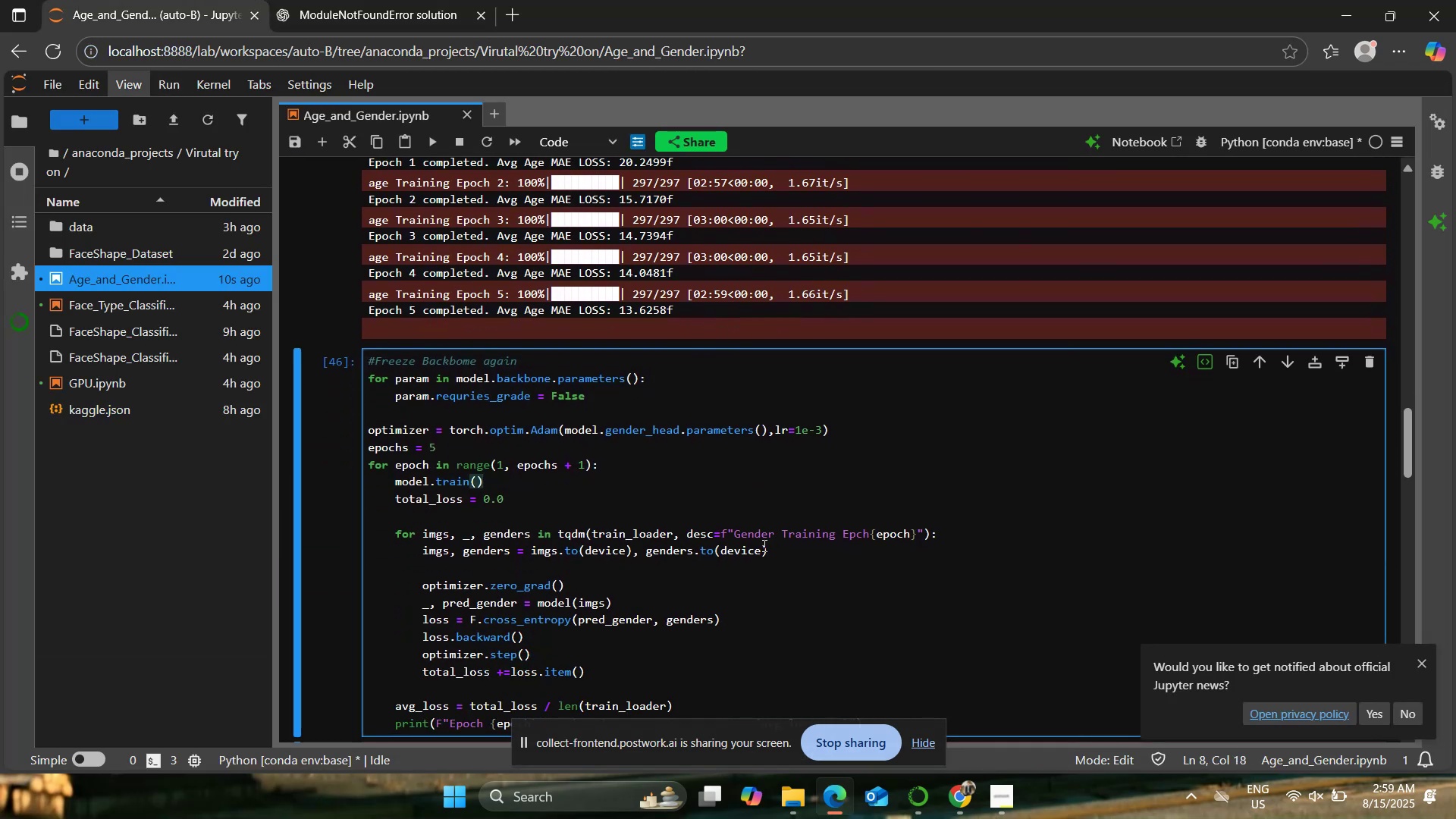 
scroll: coordinate [763, 544], scroll_direction: up, amount: 3.0
 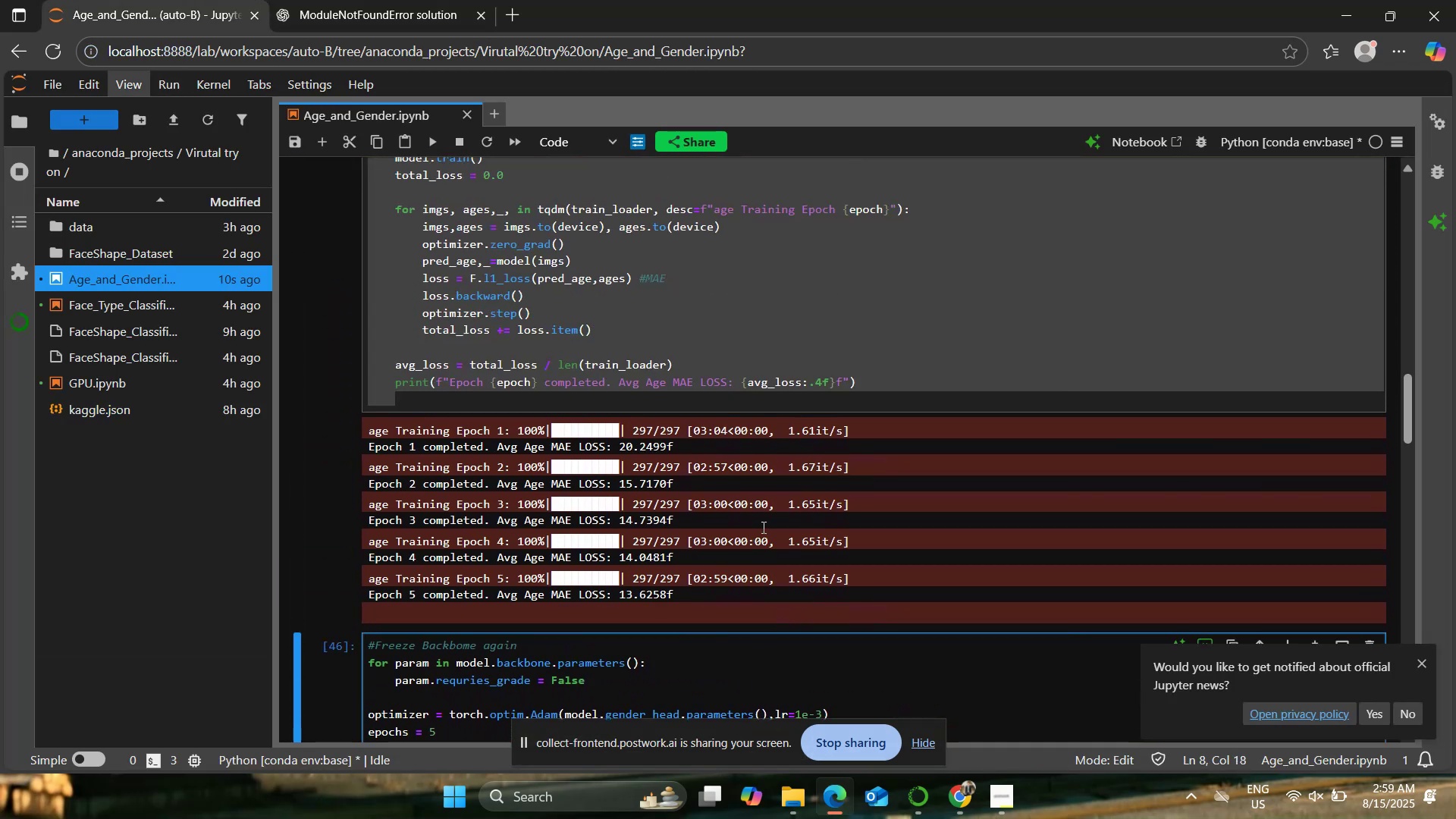 
left_click([757, 320])
 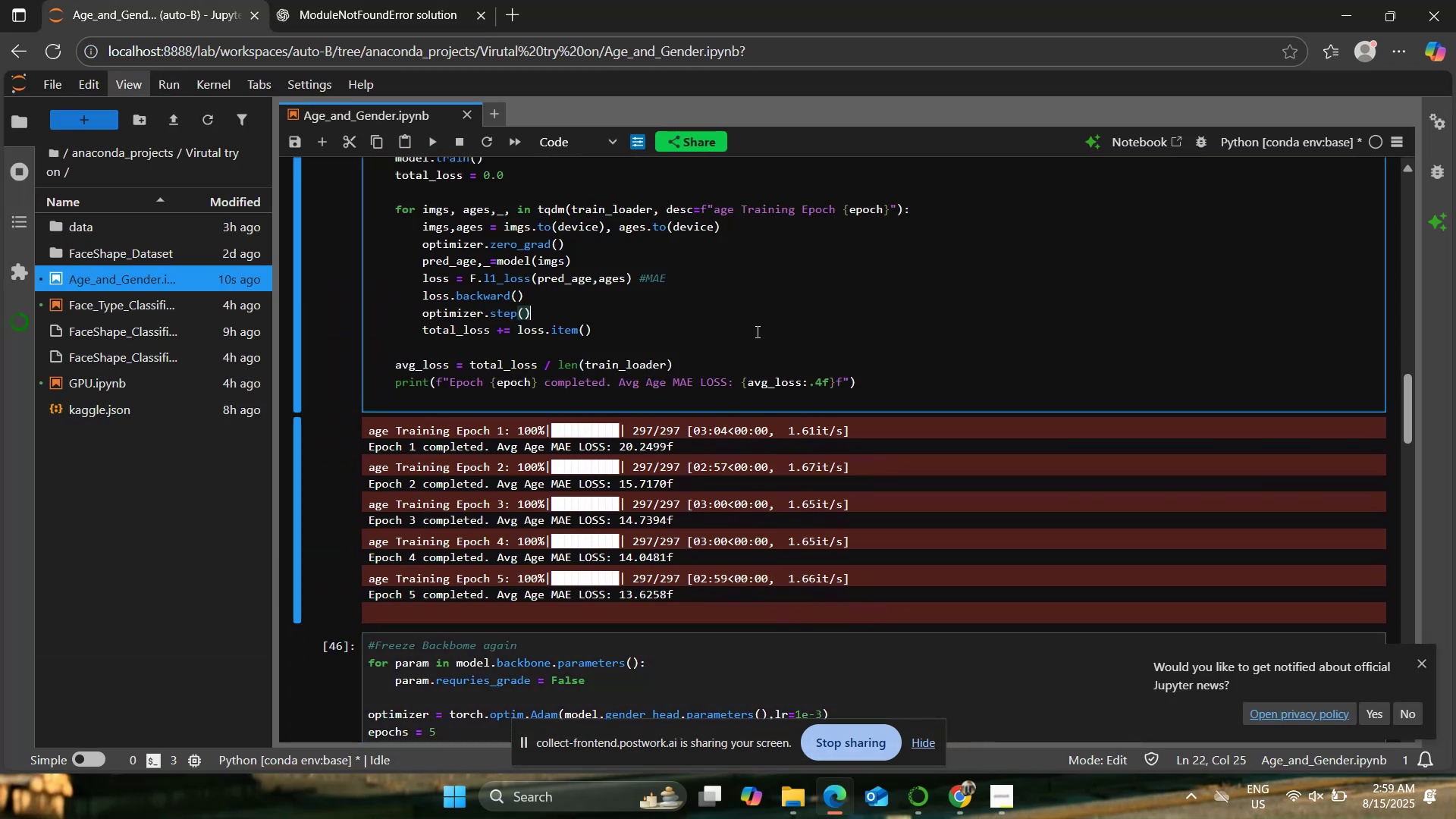 
scroll: coordinate [759, 378], scroll_direction: up, amount: 3.0
 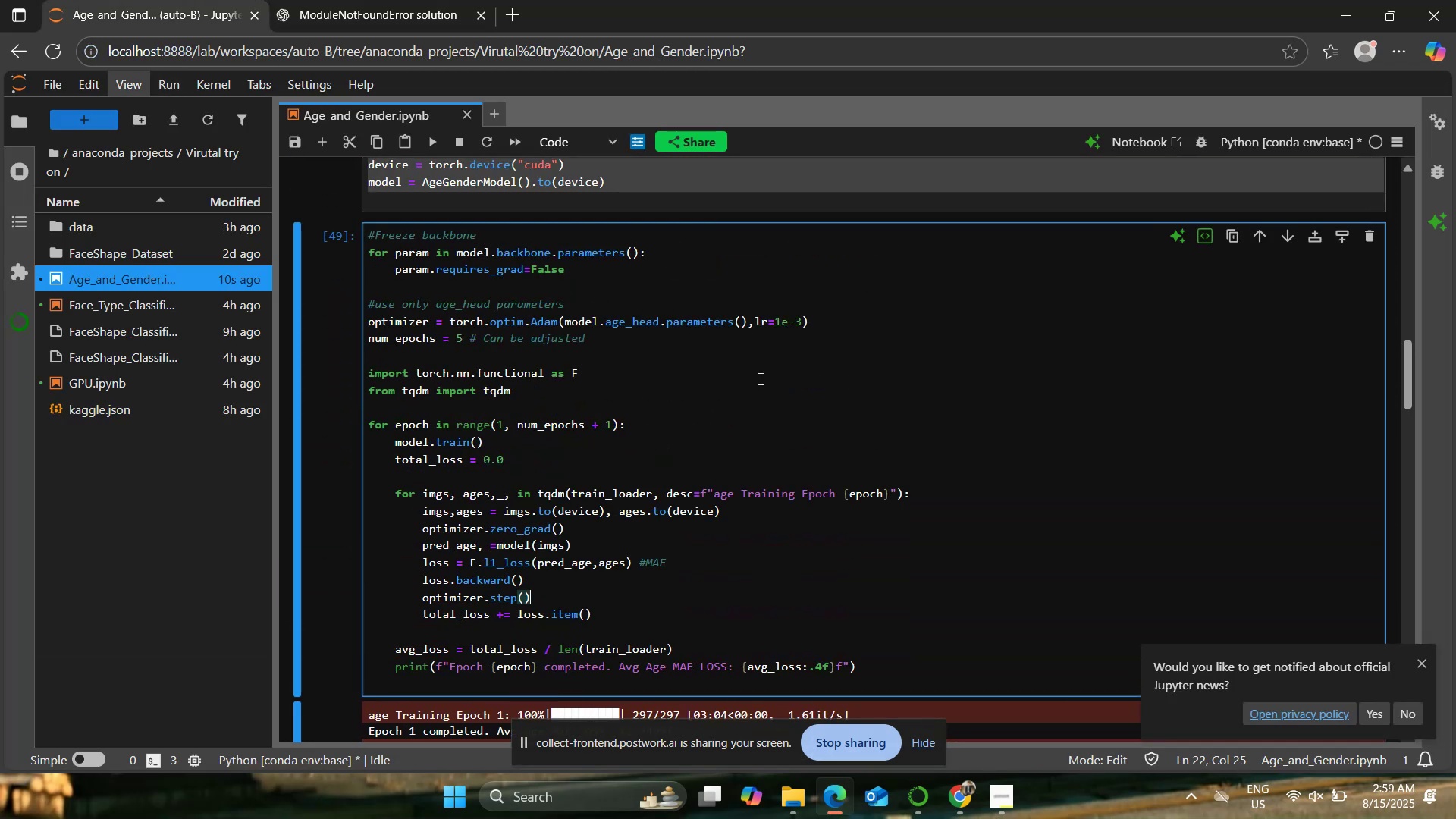 
scroll: coordinate [761, 449], scroll_direction: down, amount: 8.0
 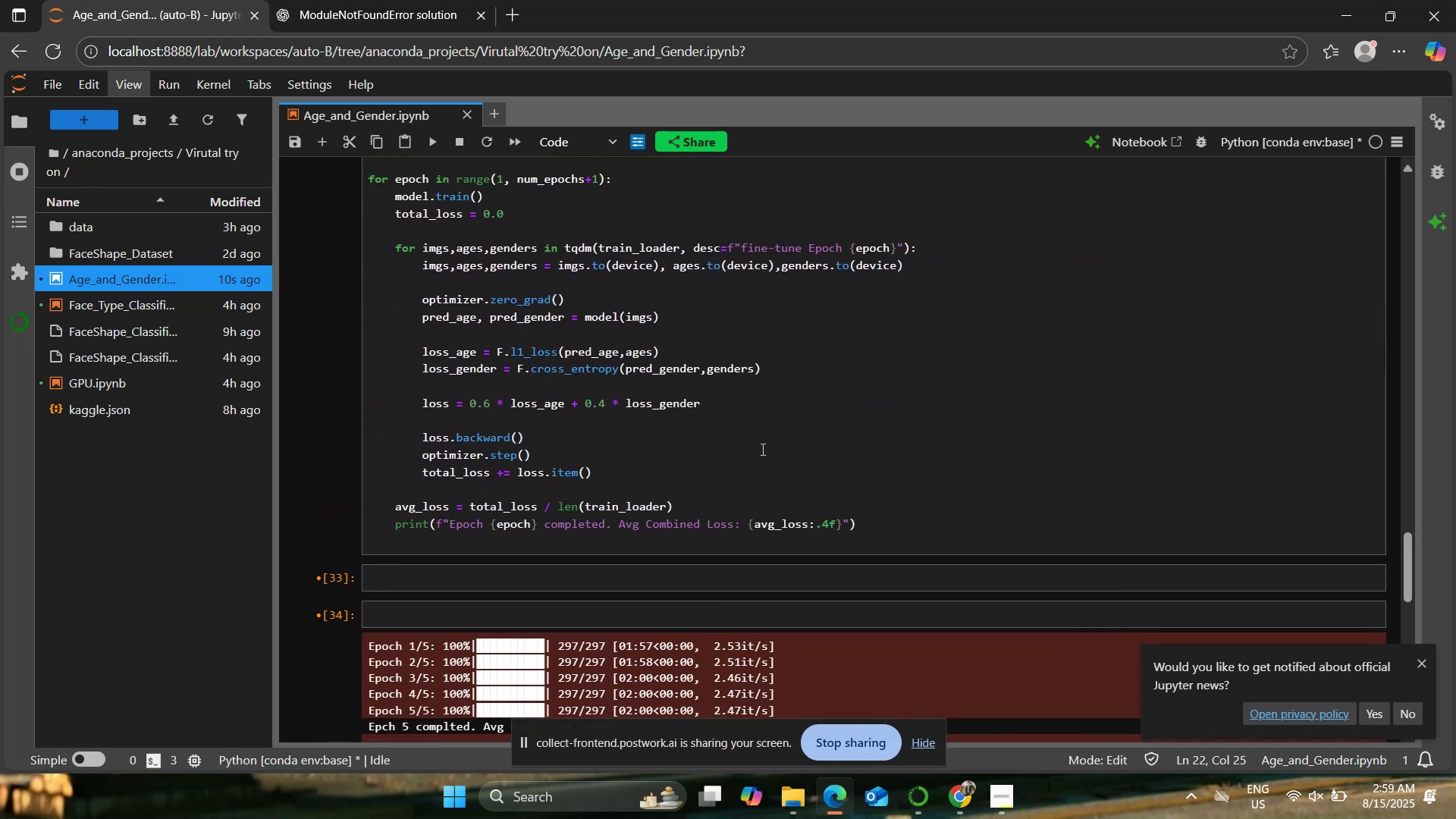 
left_click([761, 448])
 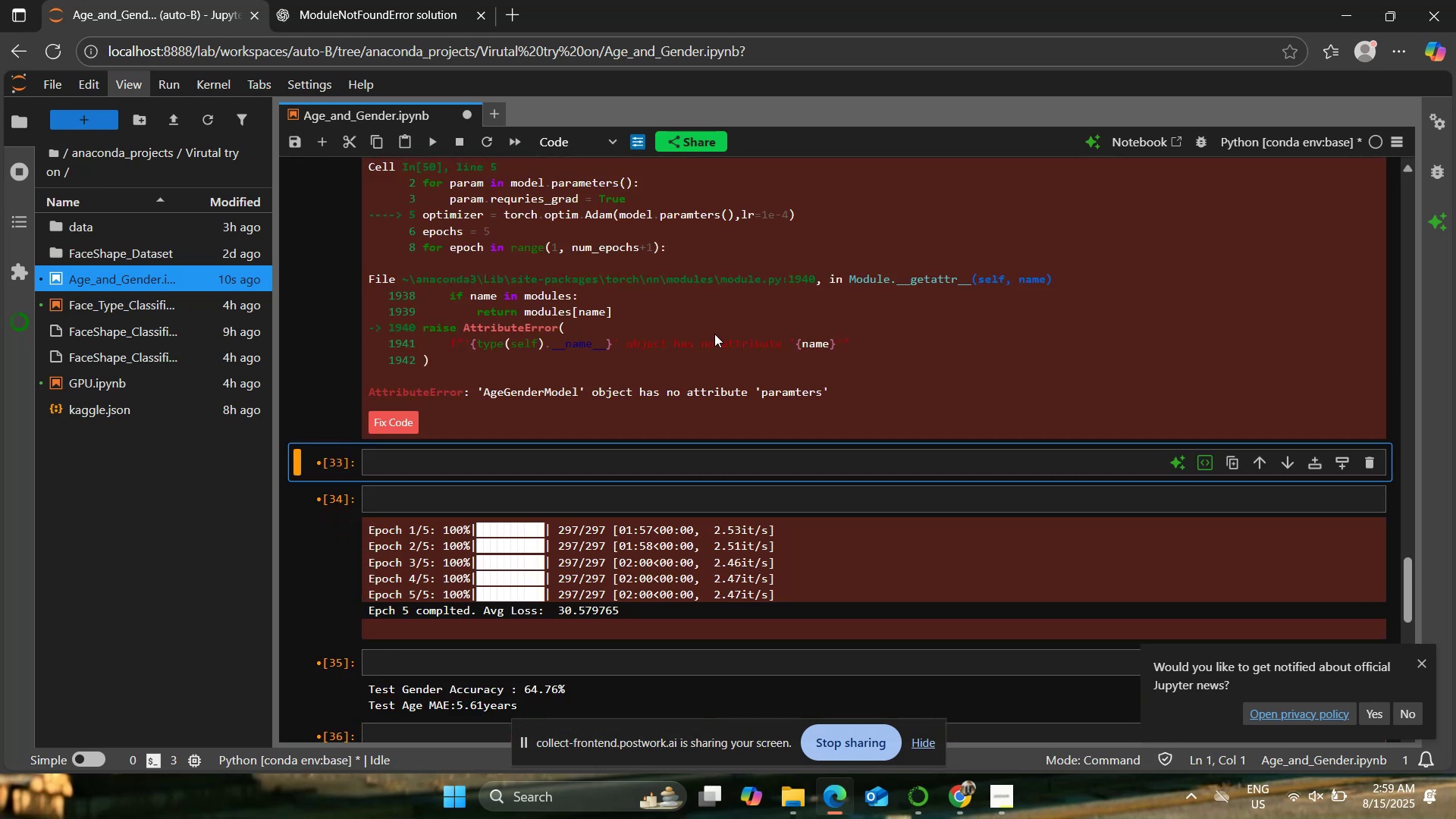 
scroll: coordinate [714, 333], scroll_direction: up, amount: 6.0
 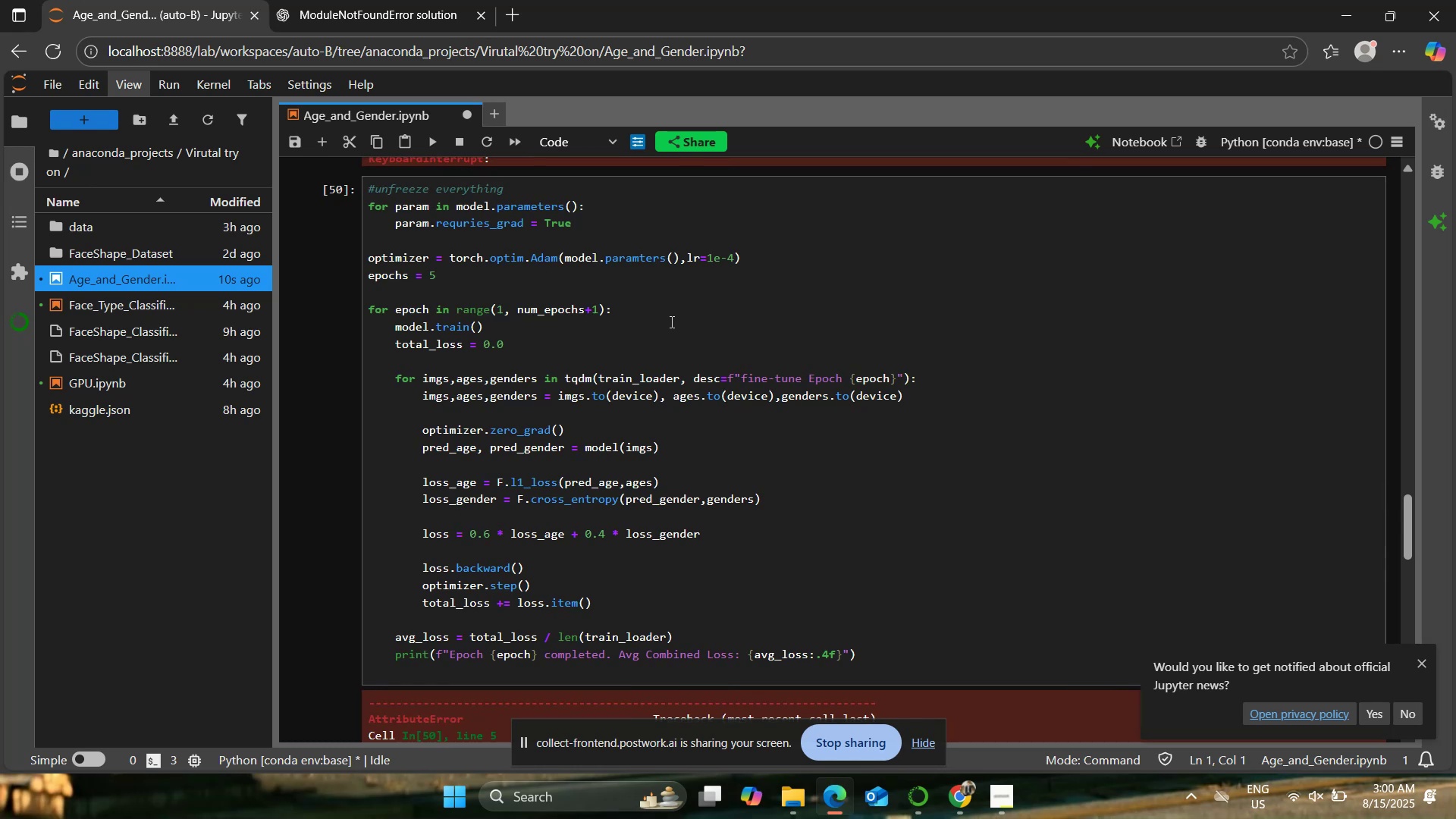 
scroll: coordinate [670, 321], scroll_direction: down, amount: 4.0
 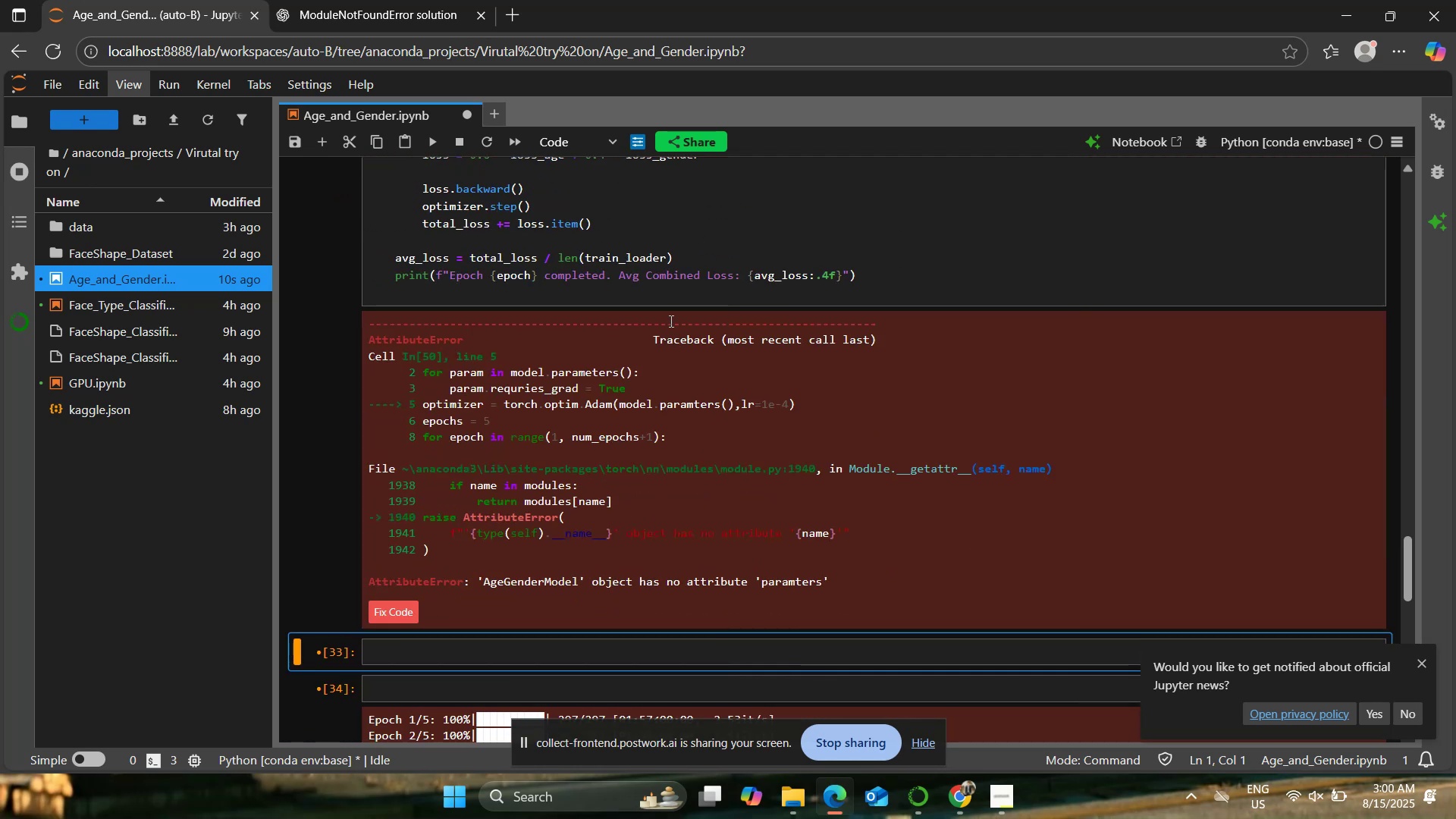 
wait(5.7)
 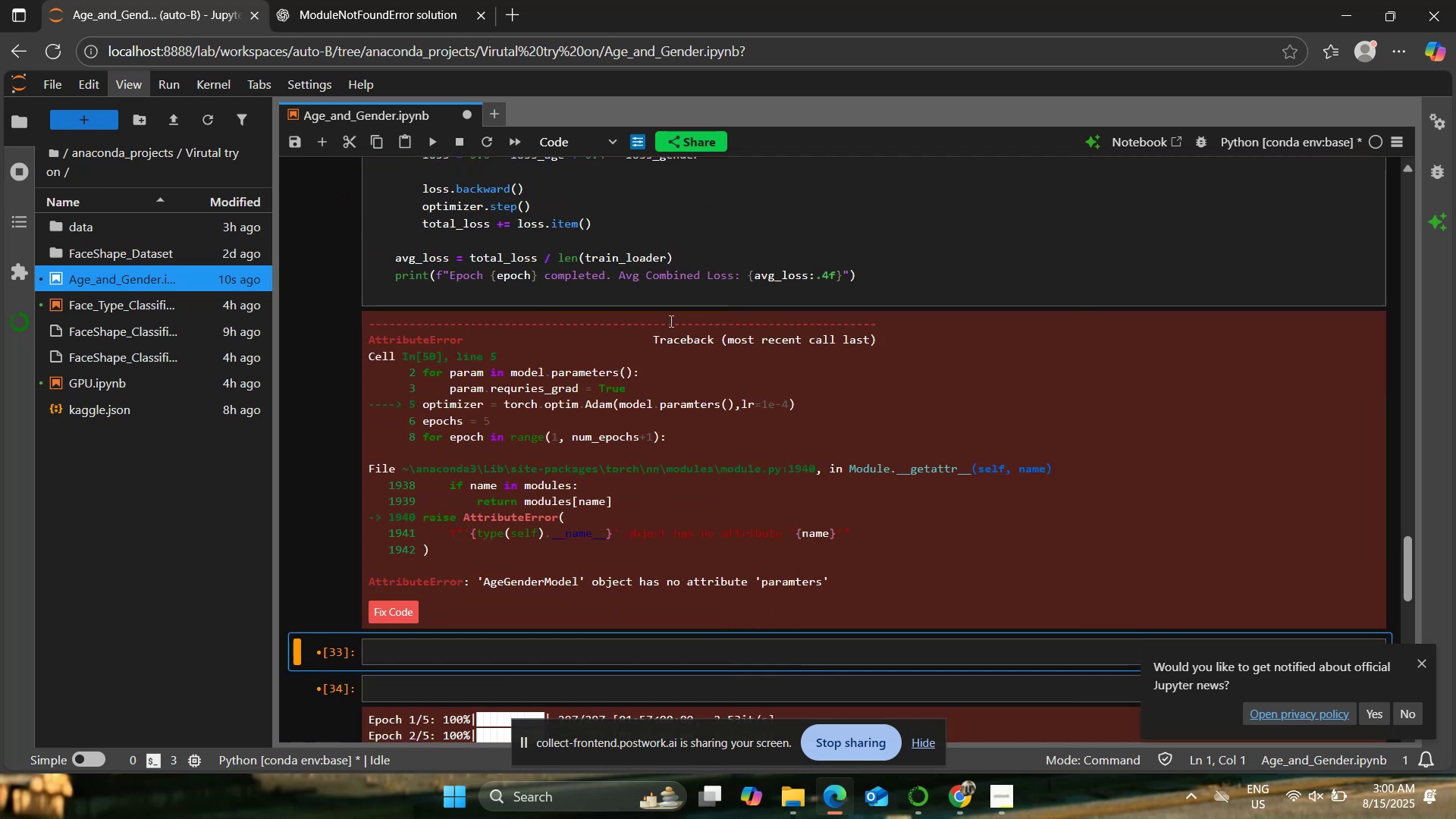 
scroll: coordinate [670, 320], scroll_direction: up, amount: 4.0
 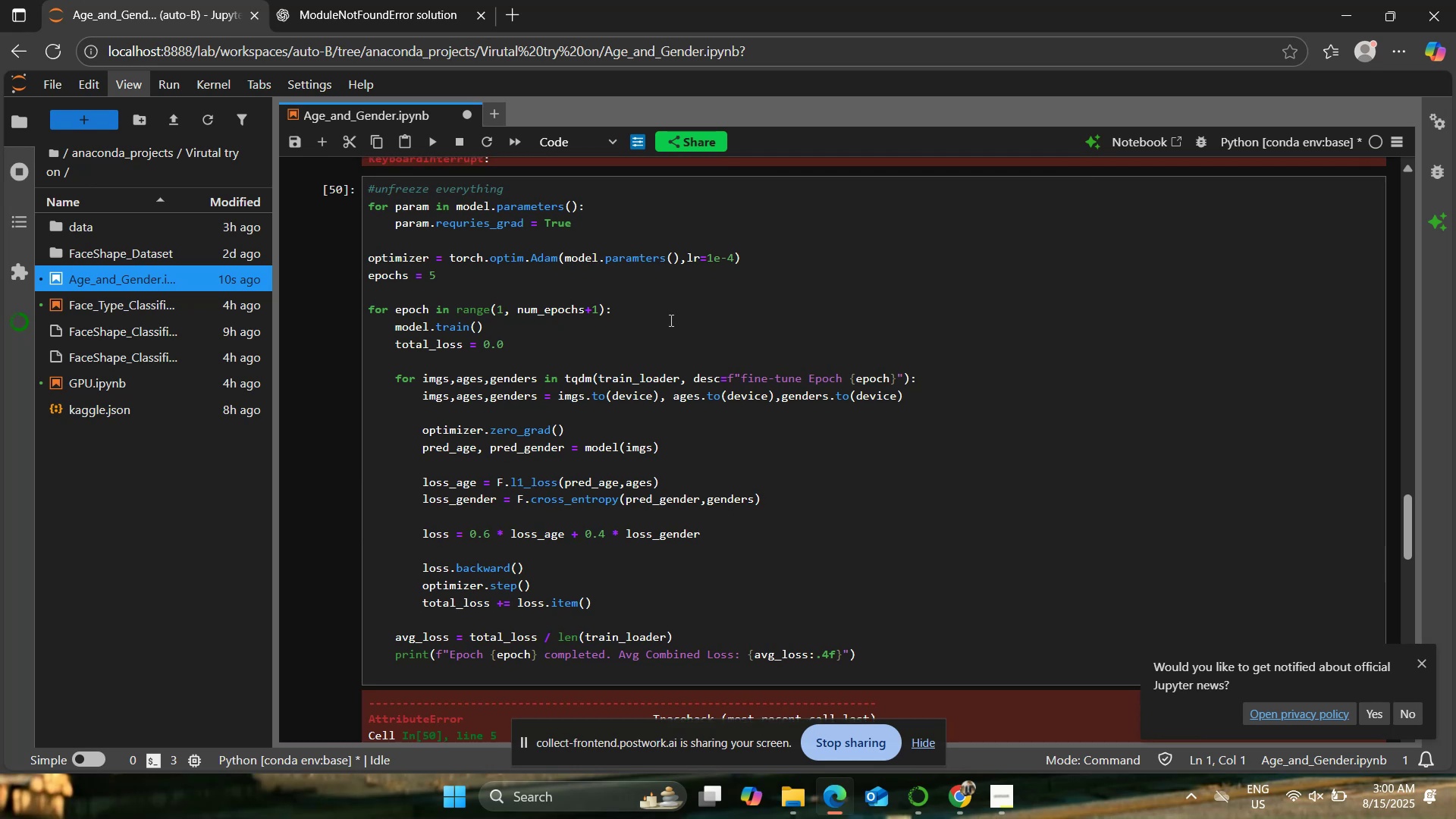 
wait(6.22)
 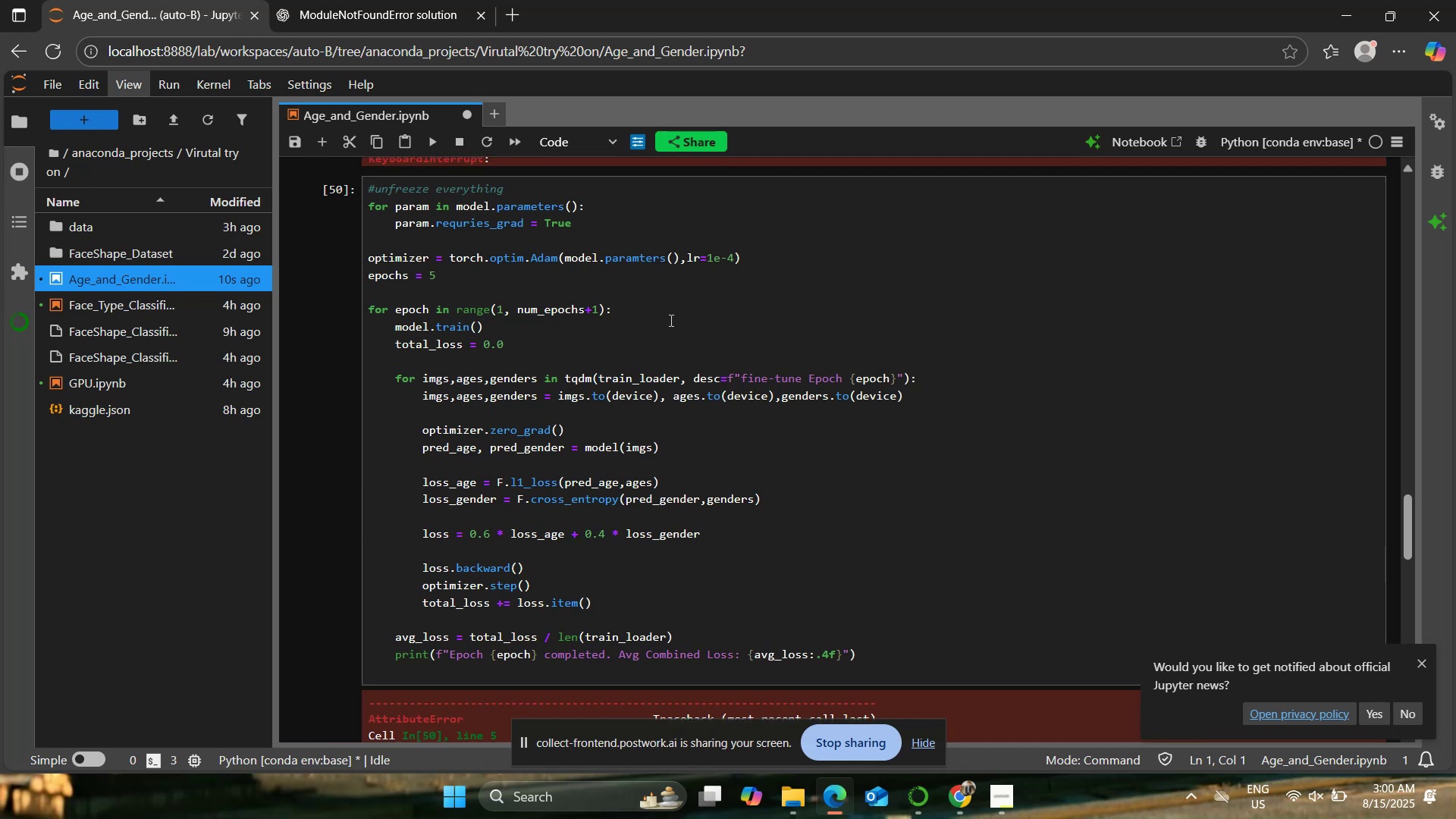 
left_click([638, 259])
 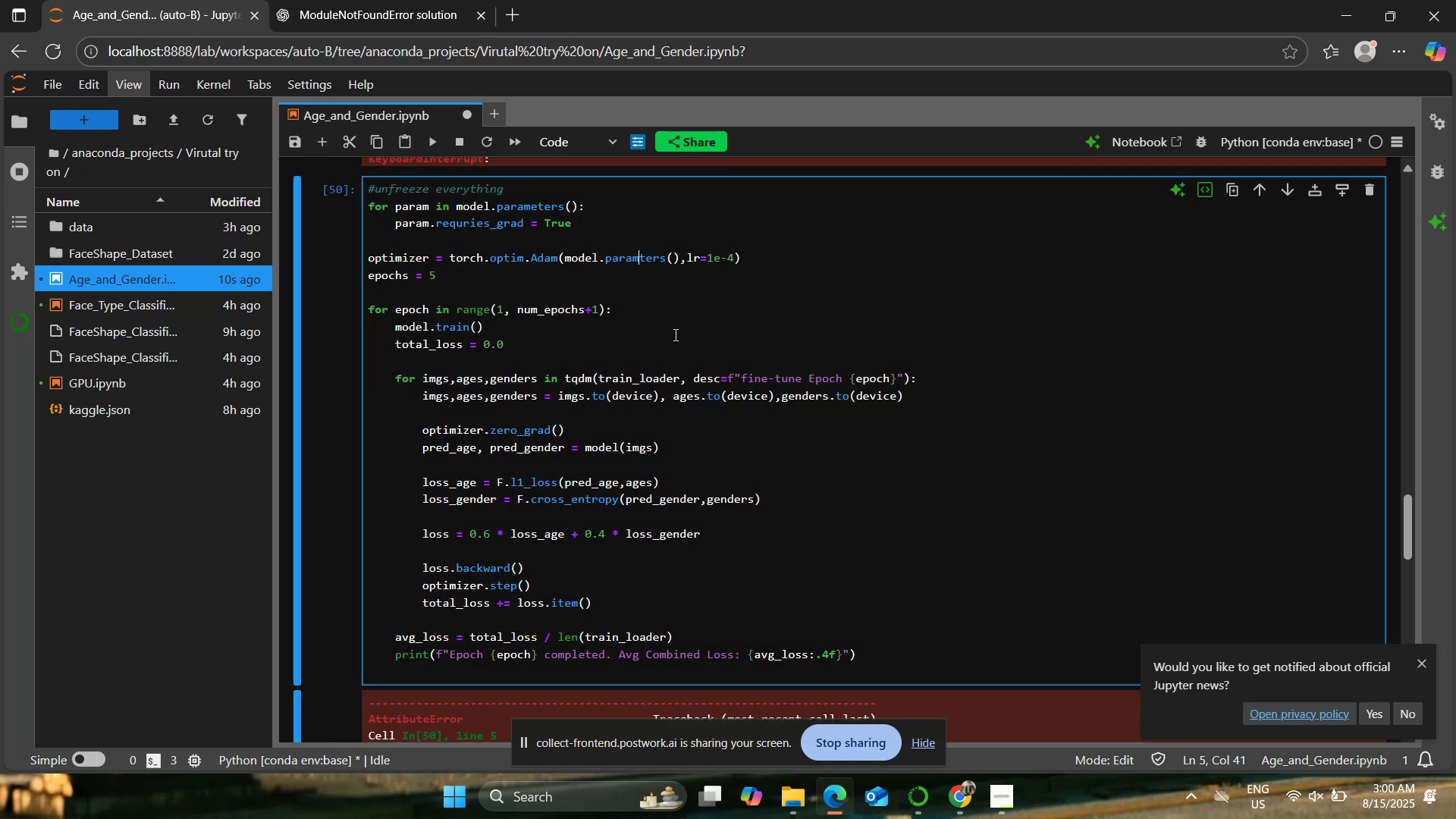 
key(E)
 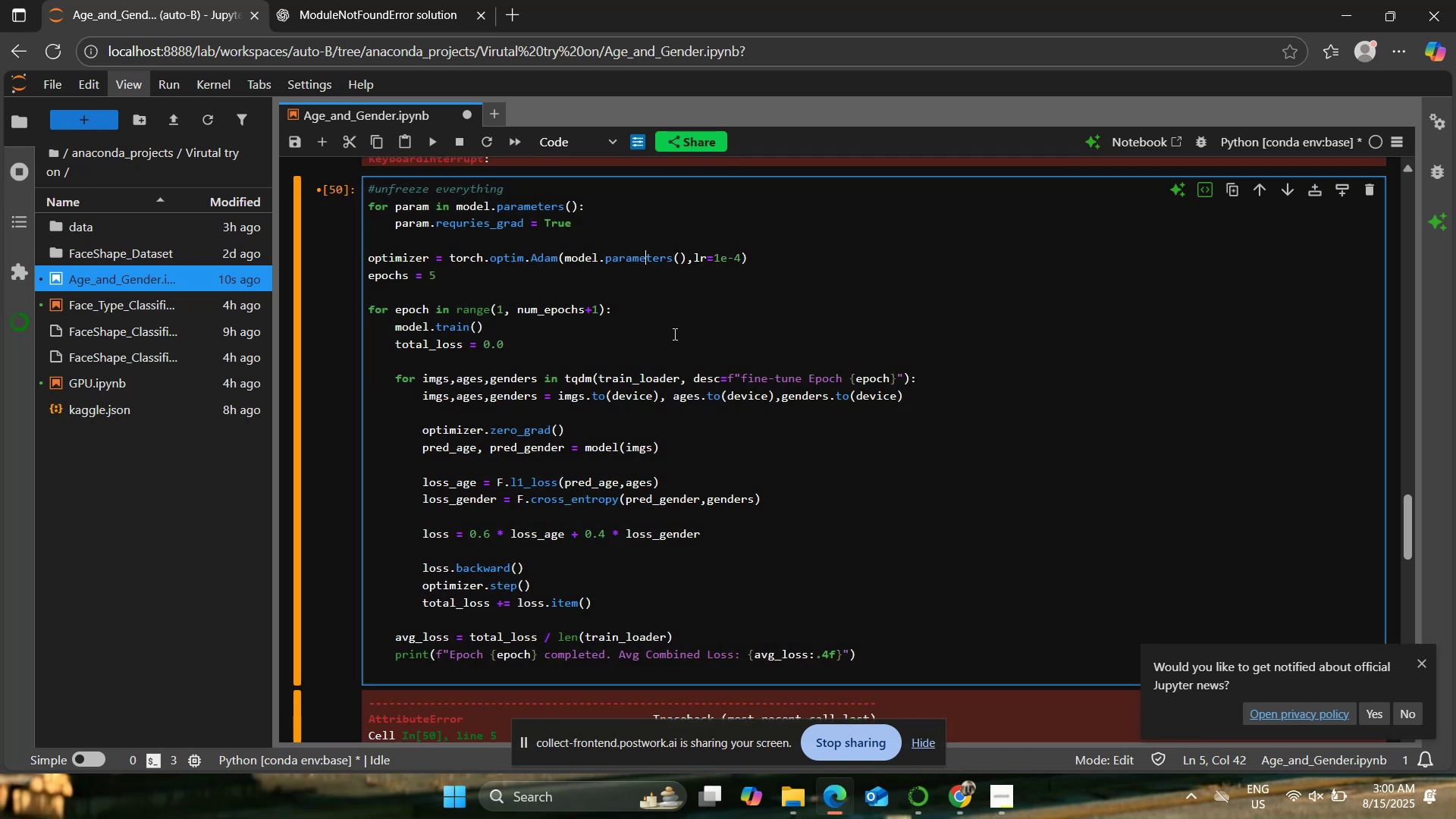 
left_click([673, 334])
 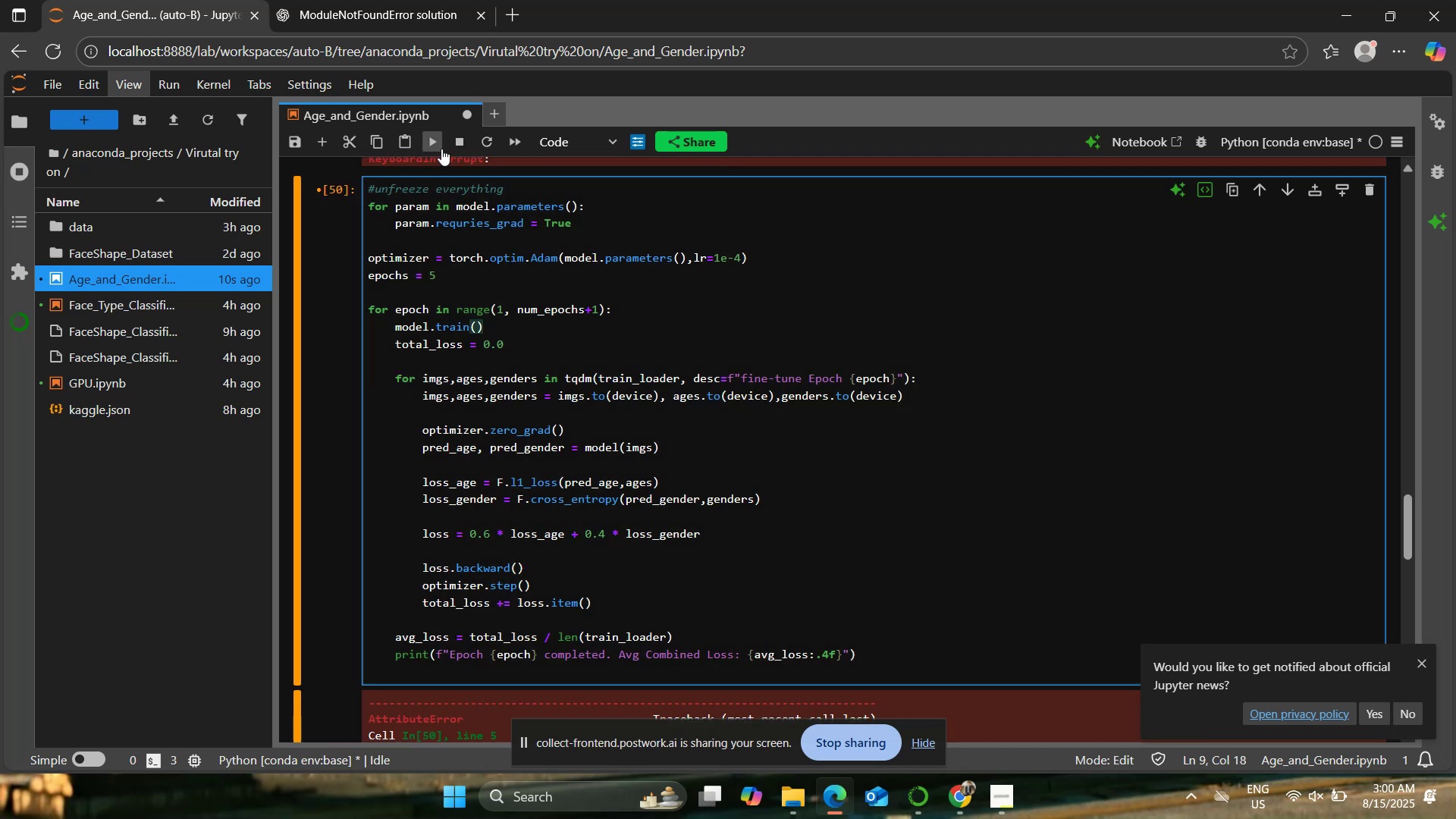 
left_click([432, 136])
 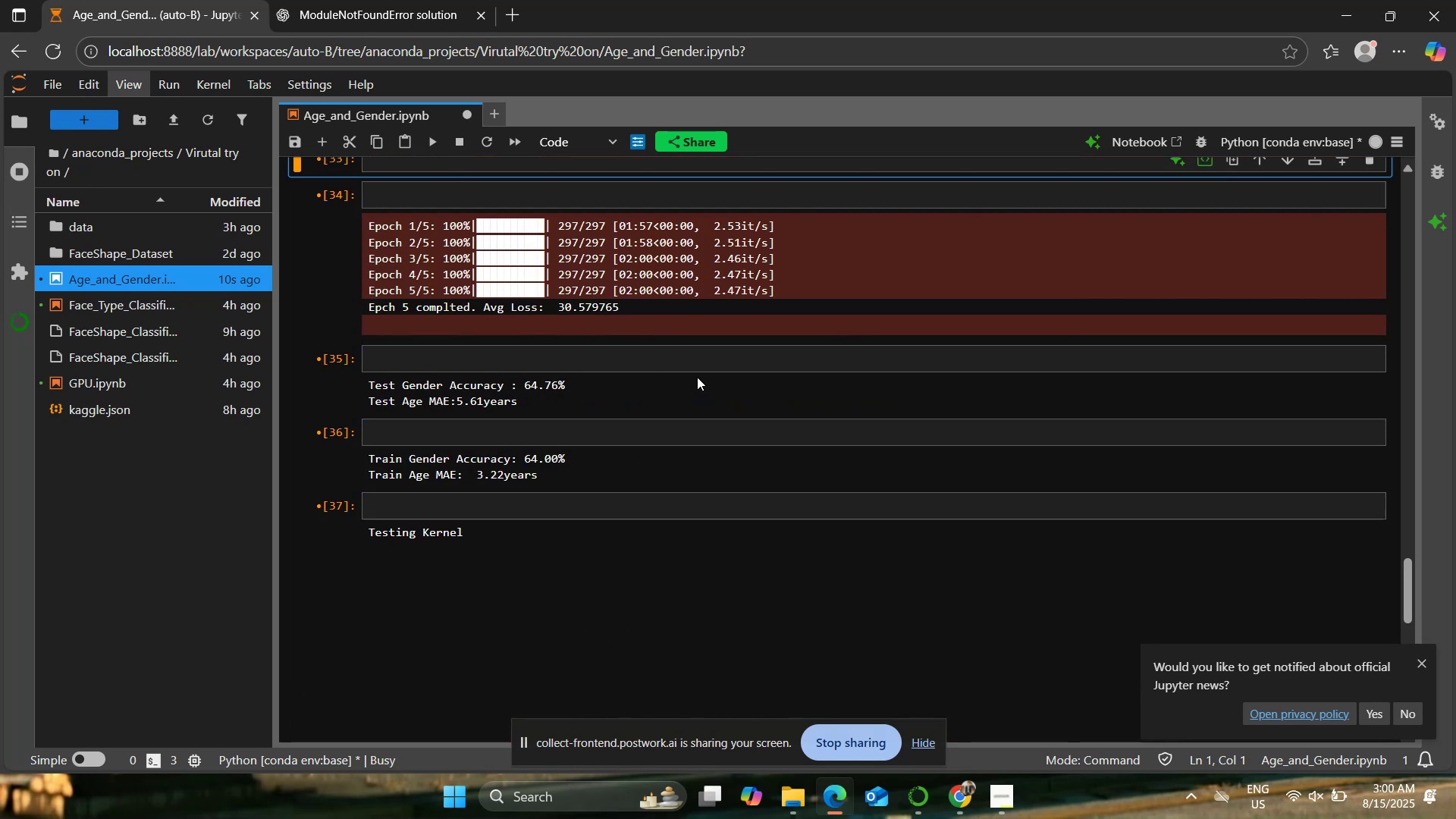 
scroll: coordinate [691, 369], scroll_direction: up, amount: 3.0
 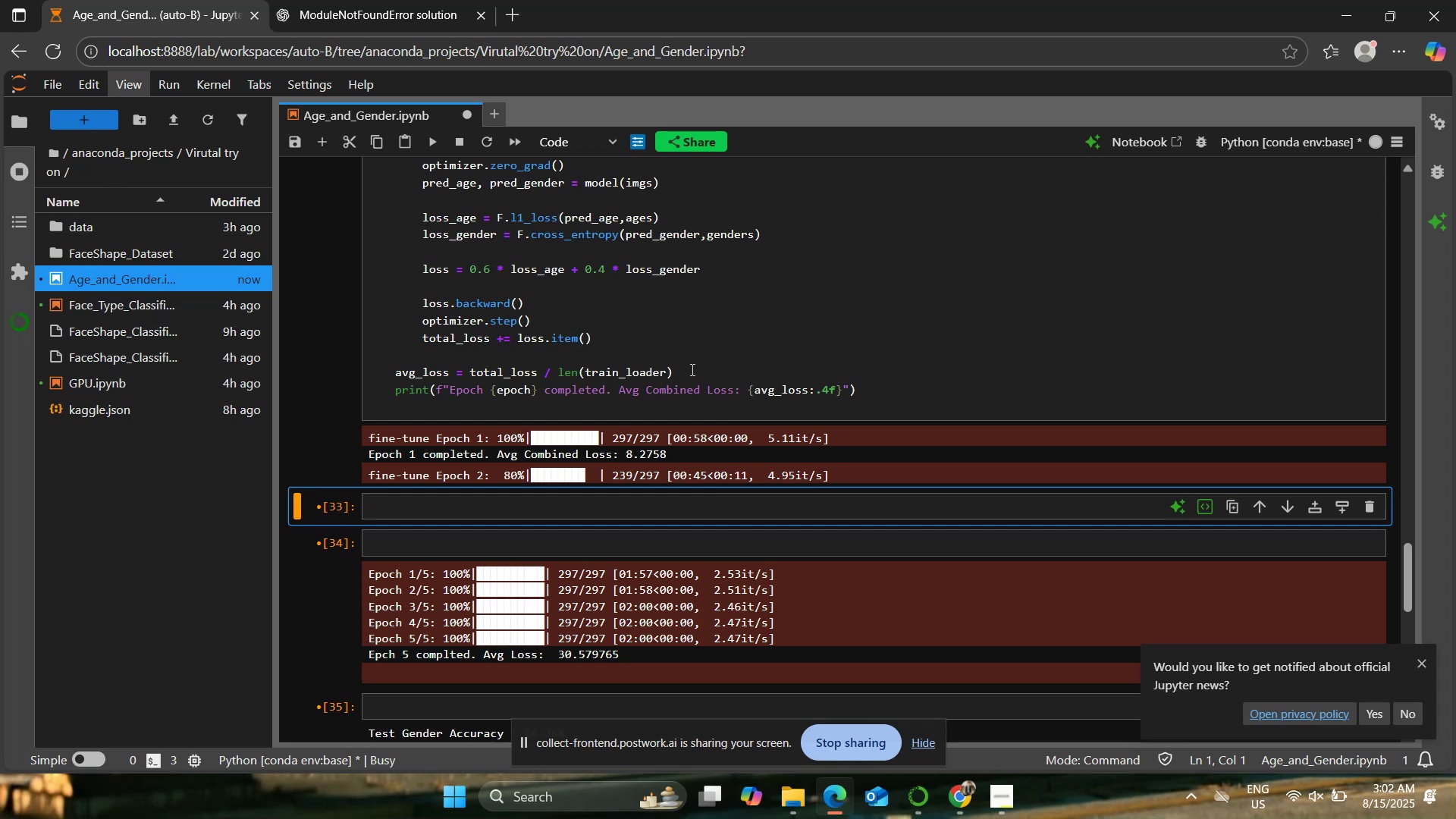 
wait(107.03)
 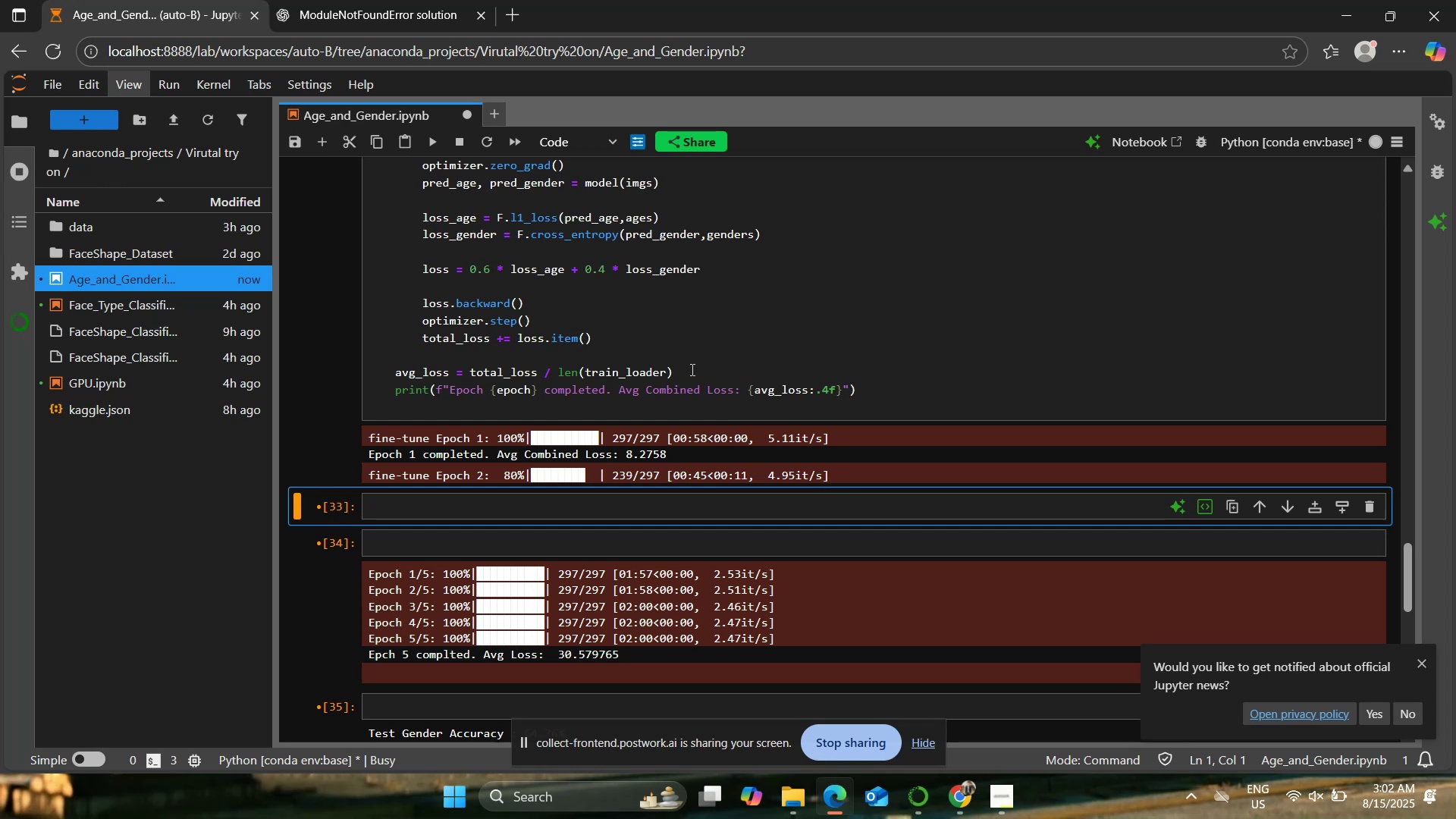 
left_click([1430, 662])
 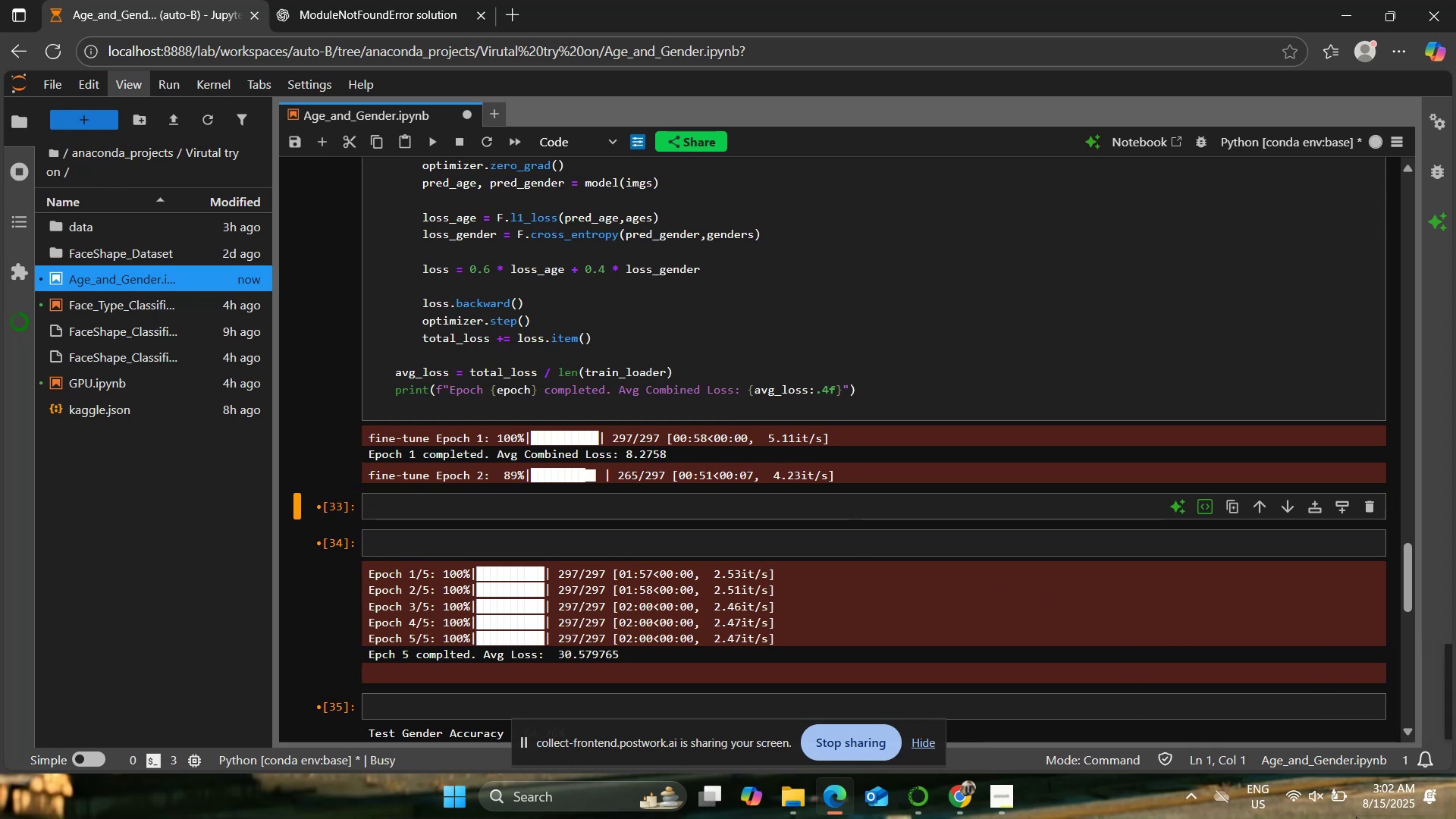 
left_click([1337, 814])
 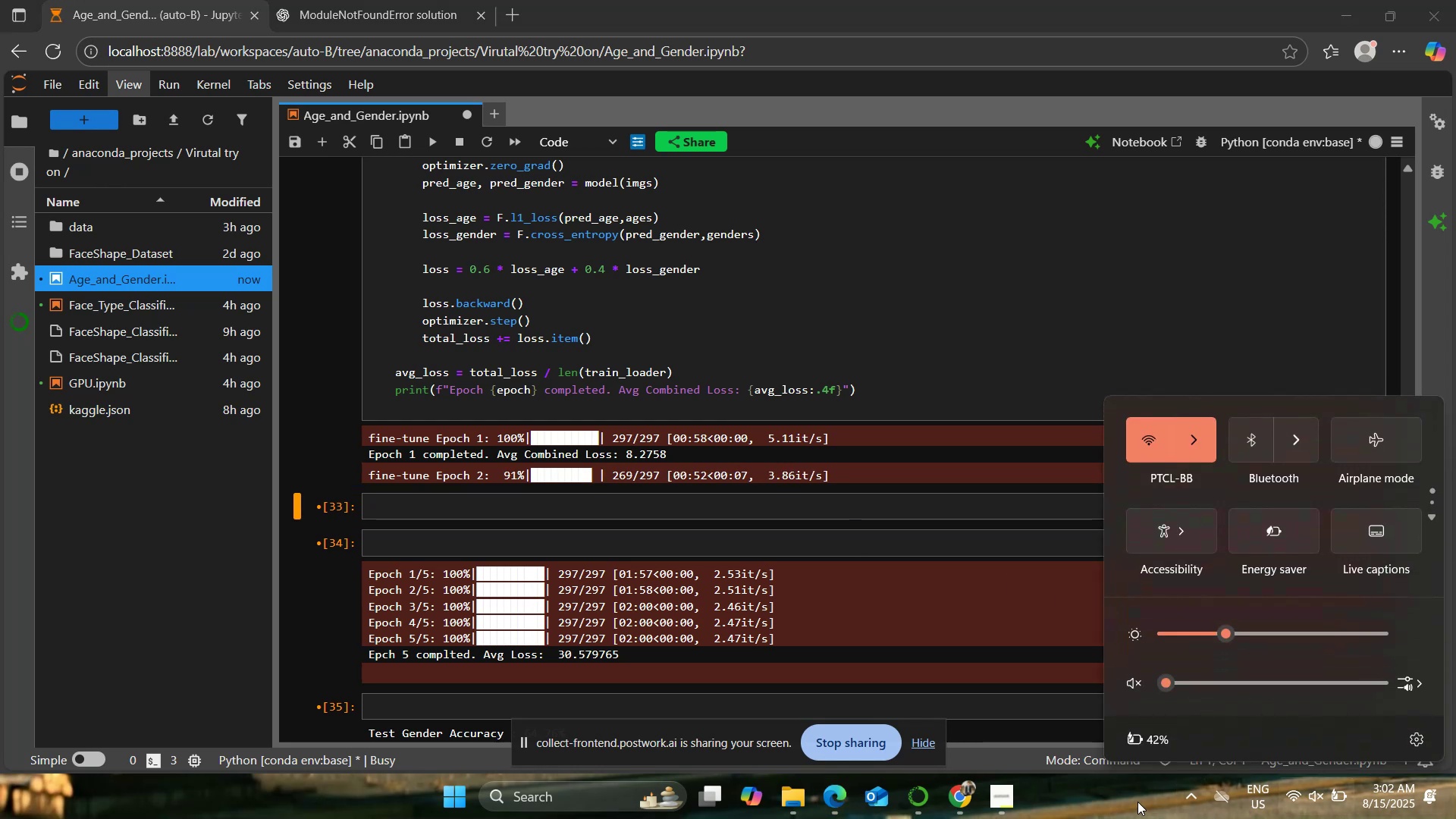 
left_click([1132, 804])
 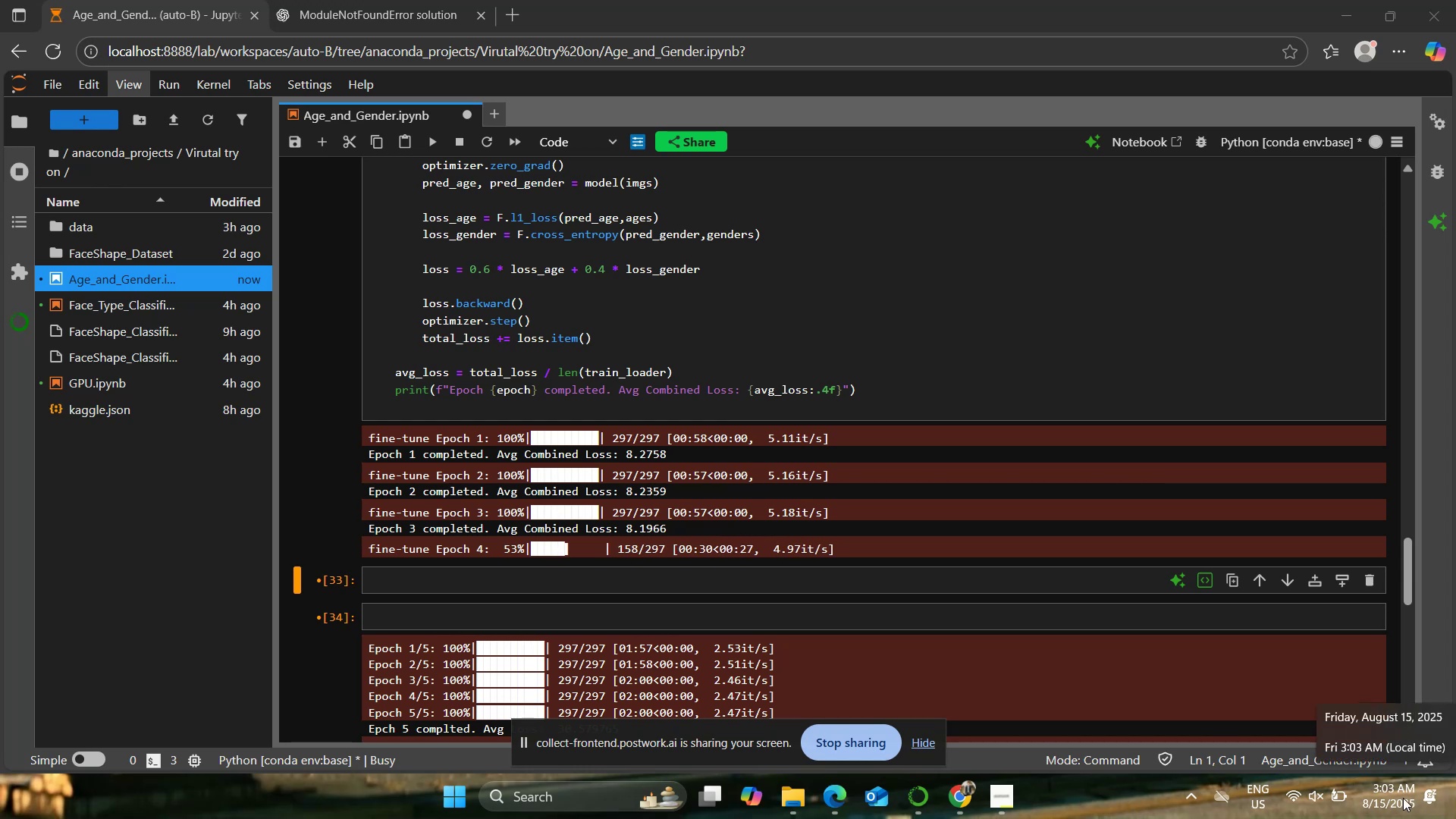 
wait(97.7)
 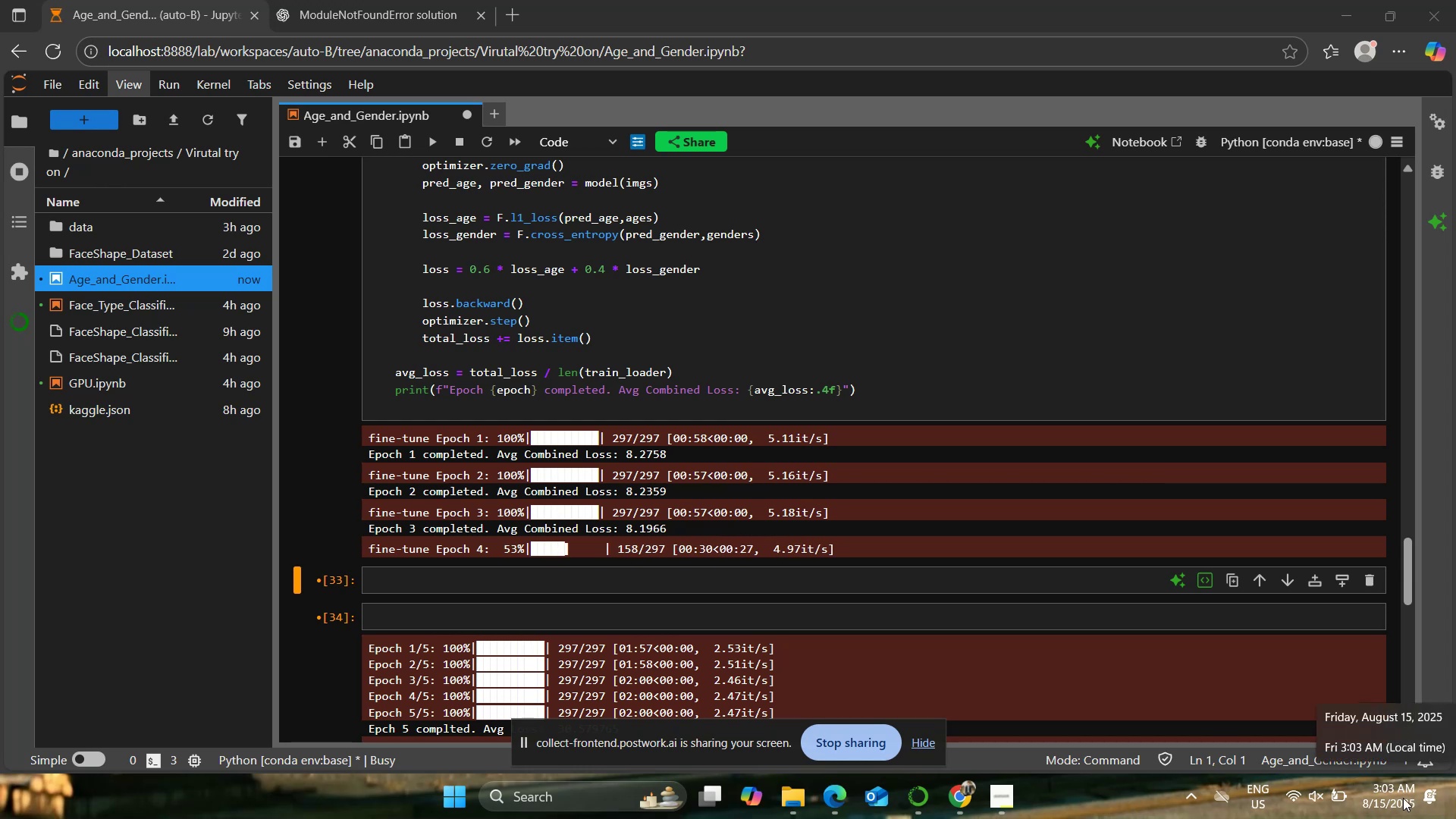 
left_click([444, 0])
 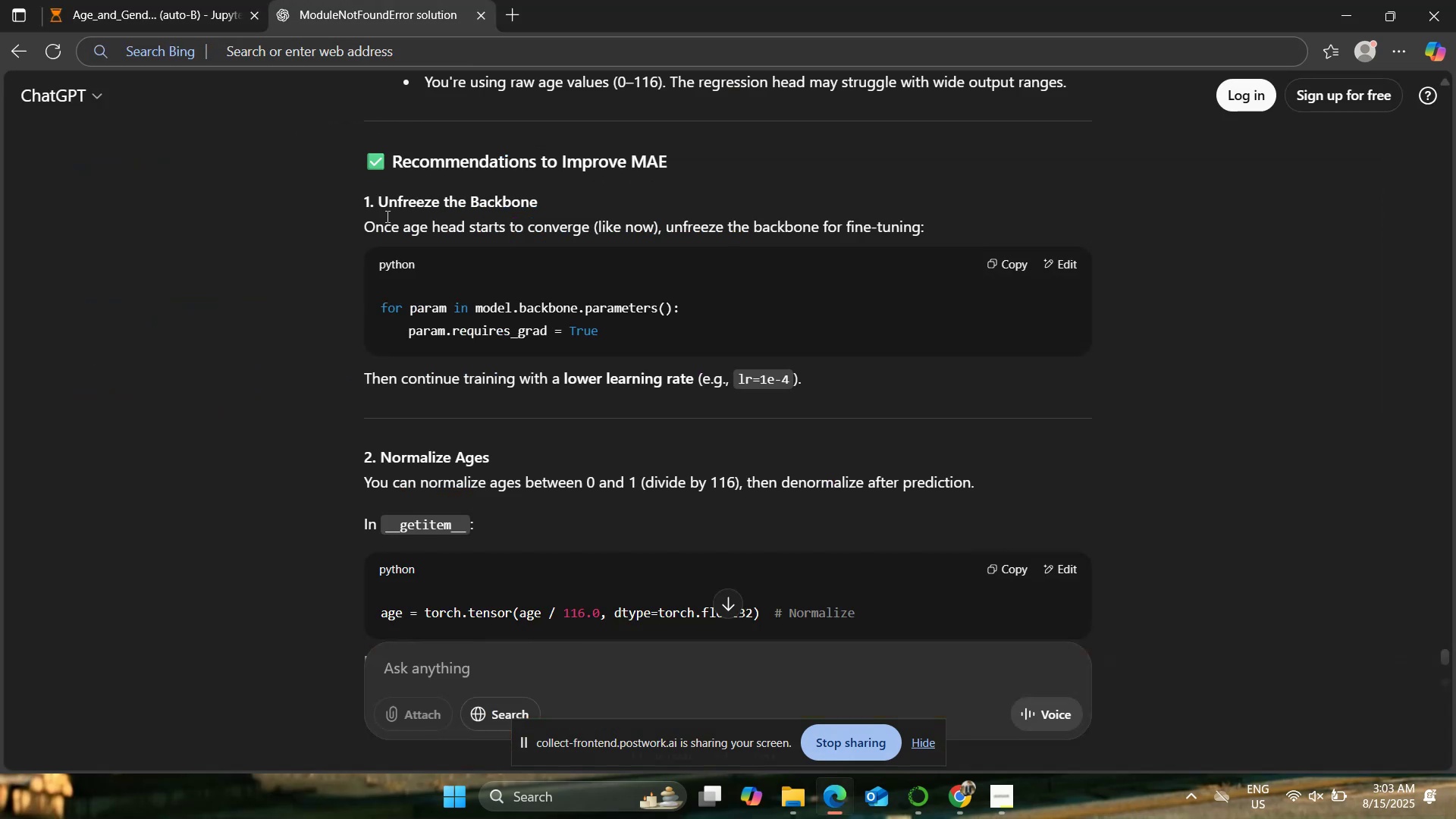 
scroll: coordinate [305, 315], scroll_direction: down, amount: 7.0
 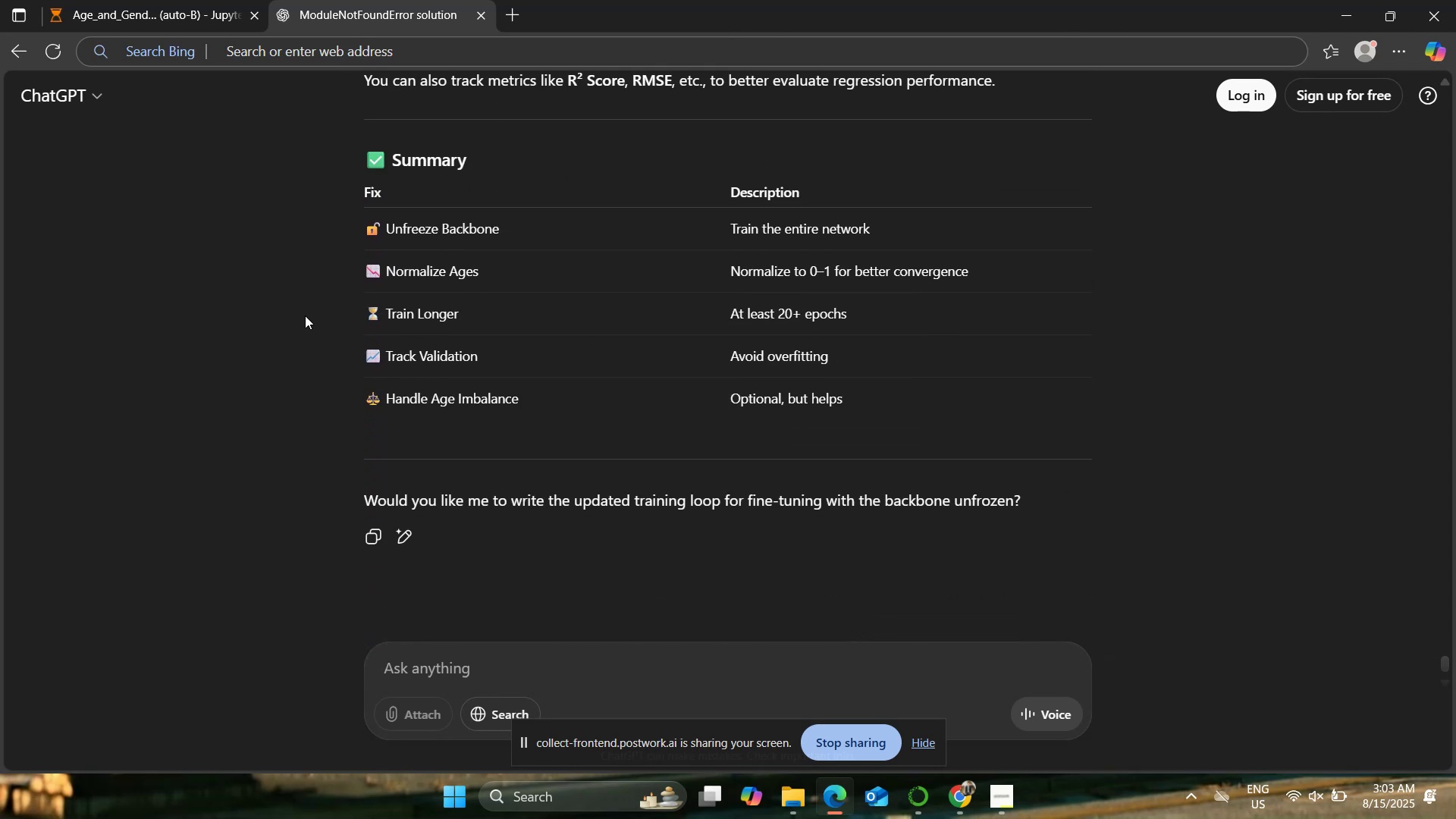 
scroll: coordinate [305, 315], scroll_direction: up, amount: 11.0
 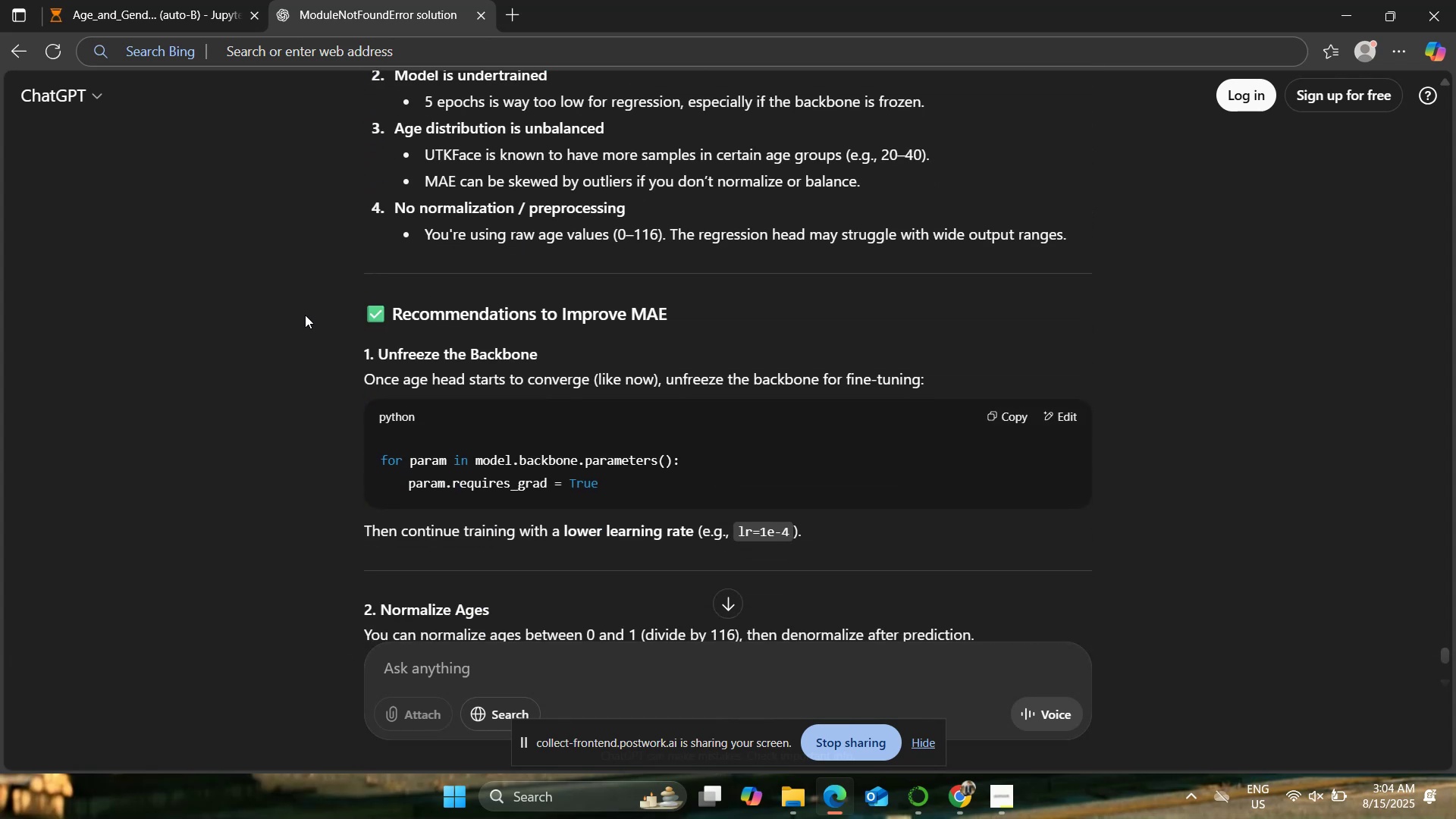 
scroll: coordinate [305, 315], scroll_direction: down, amount: 2.0
 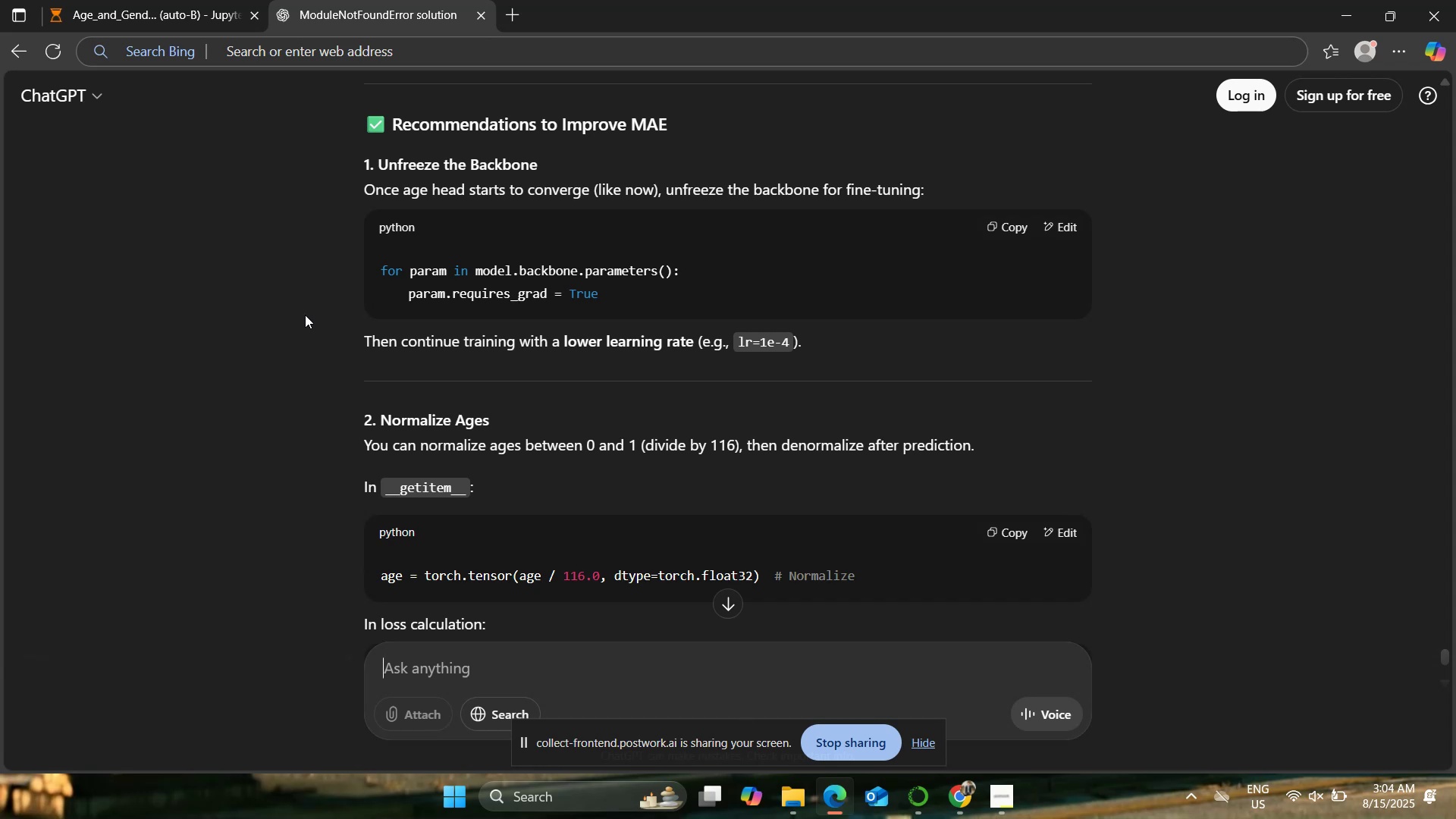 
wait(10.41)
 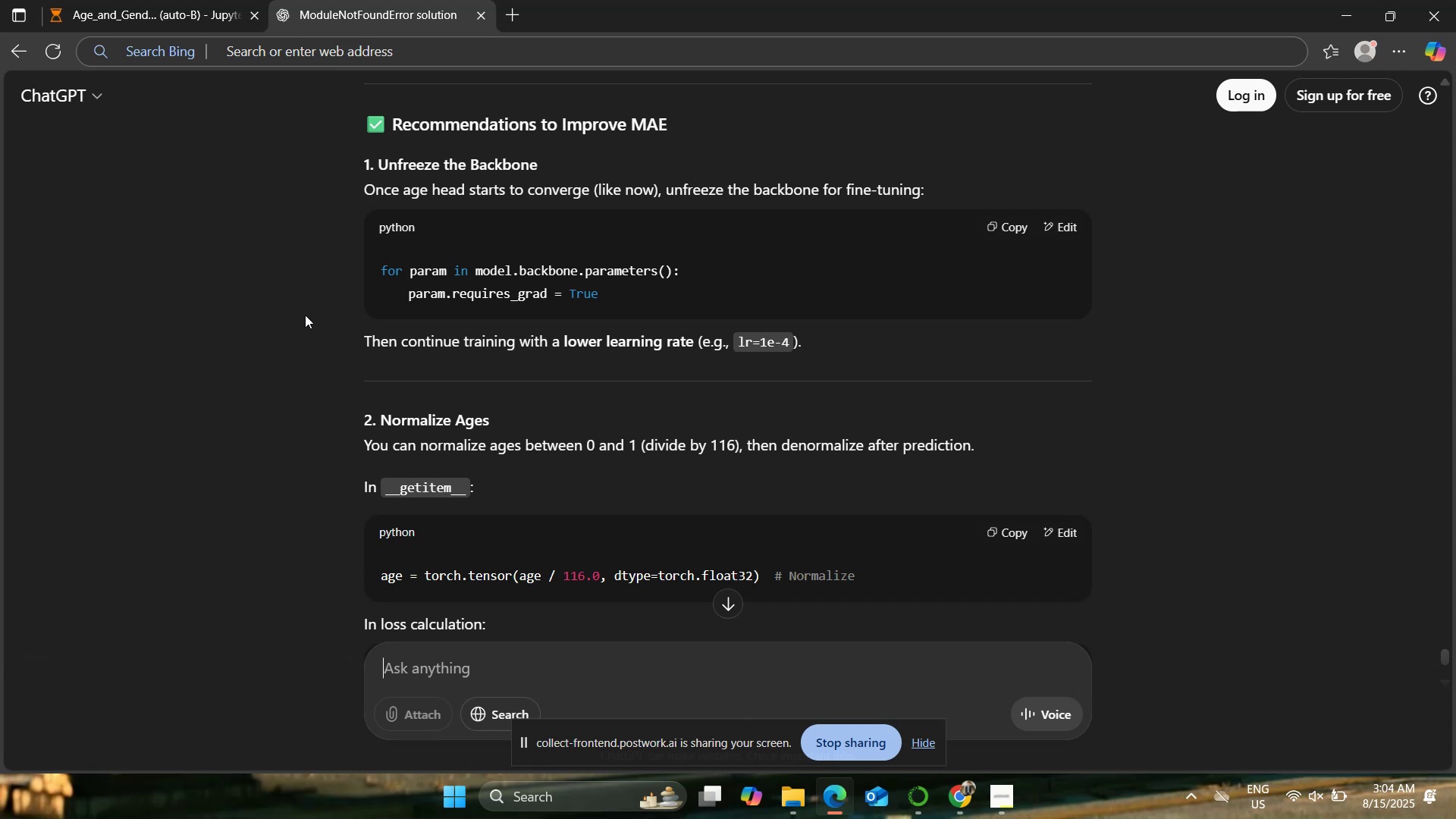 
scroll: coordinate [305, 315], scroll_direction: down, amount: 1.0
 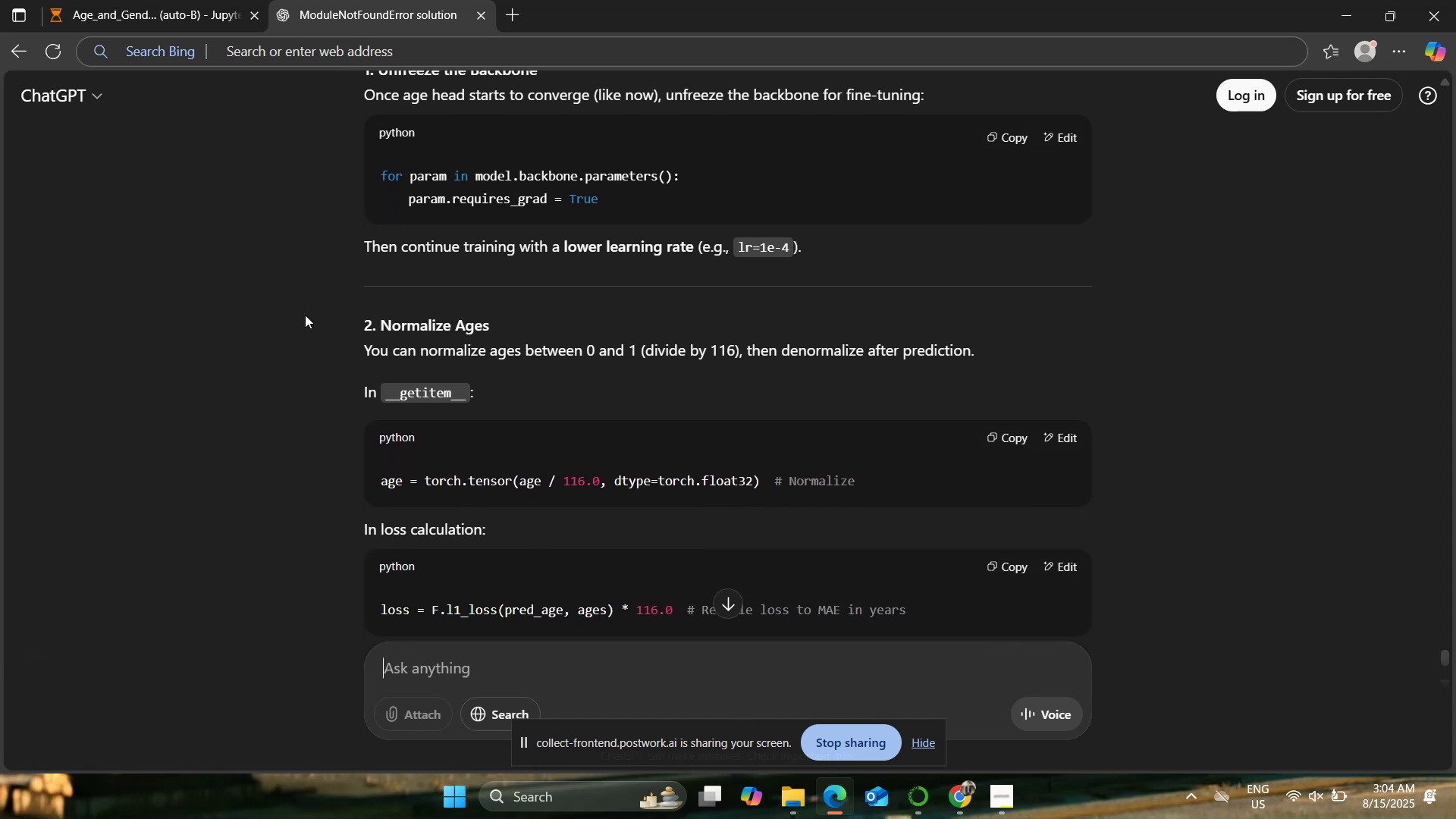 
scroll: coordinate [305, 315], scroll_direction: up, amount: 1.0
 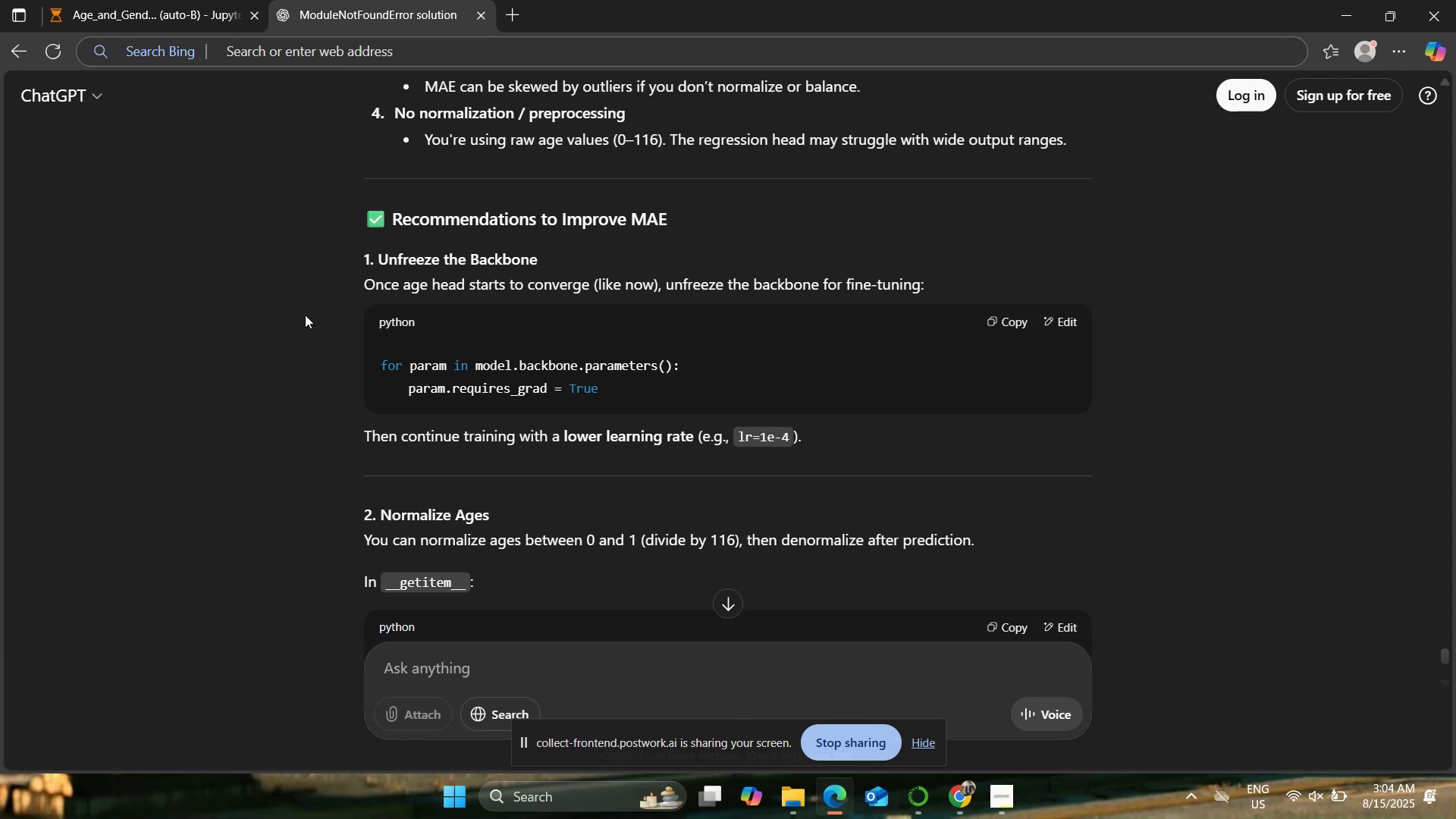 
left_click([134, 0])
 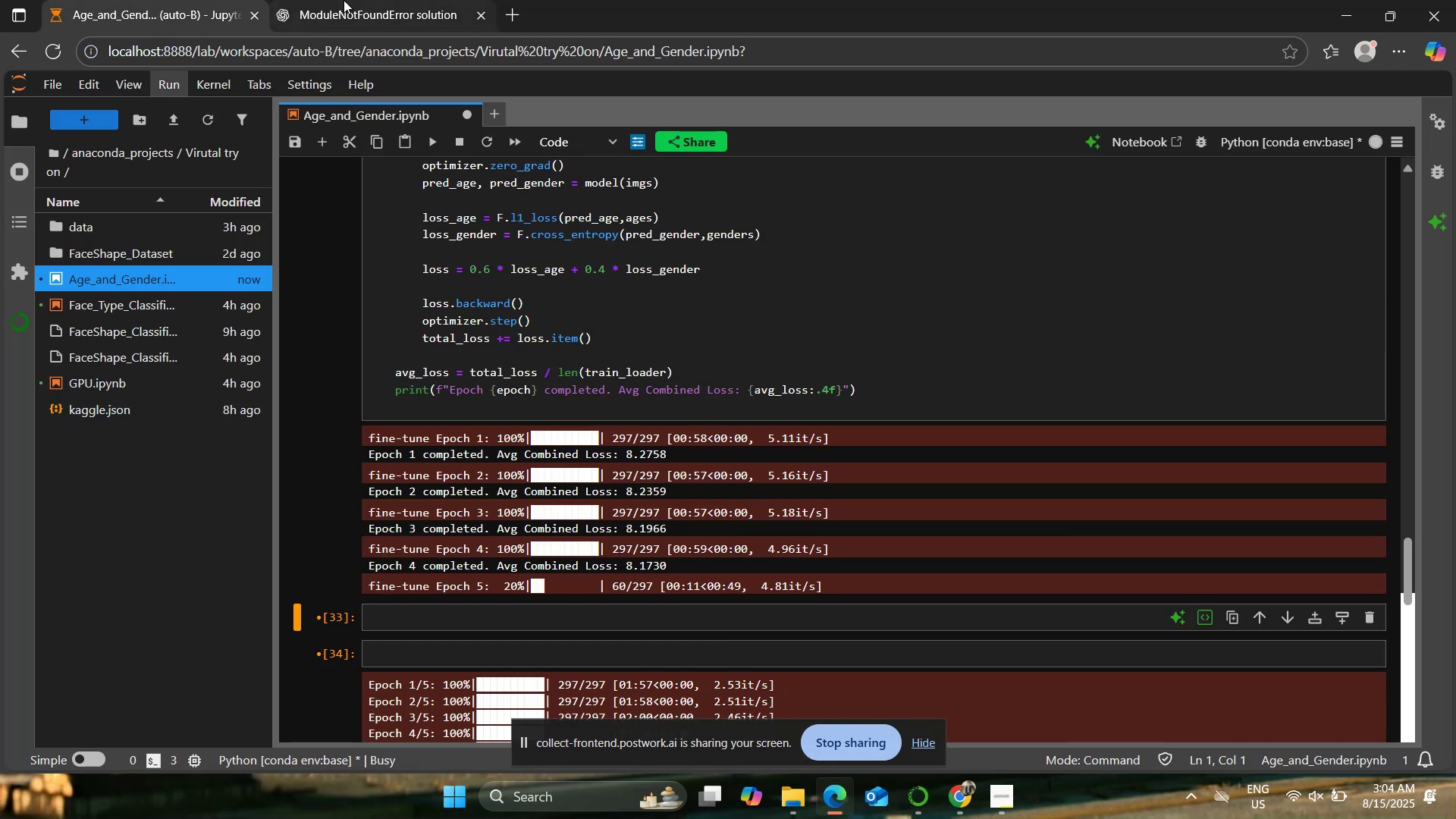 
left_click([344, 0])
 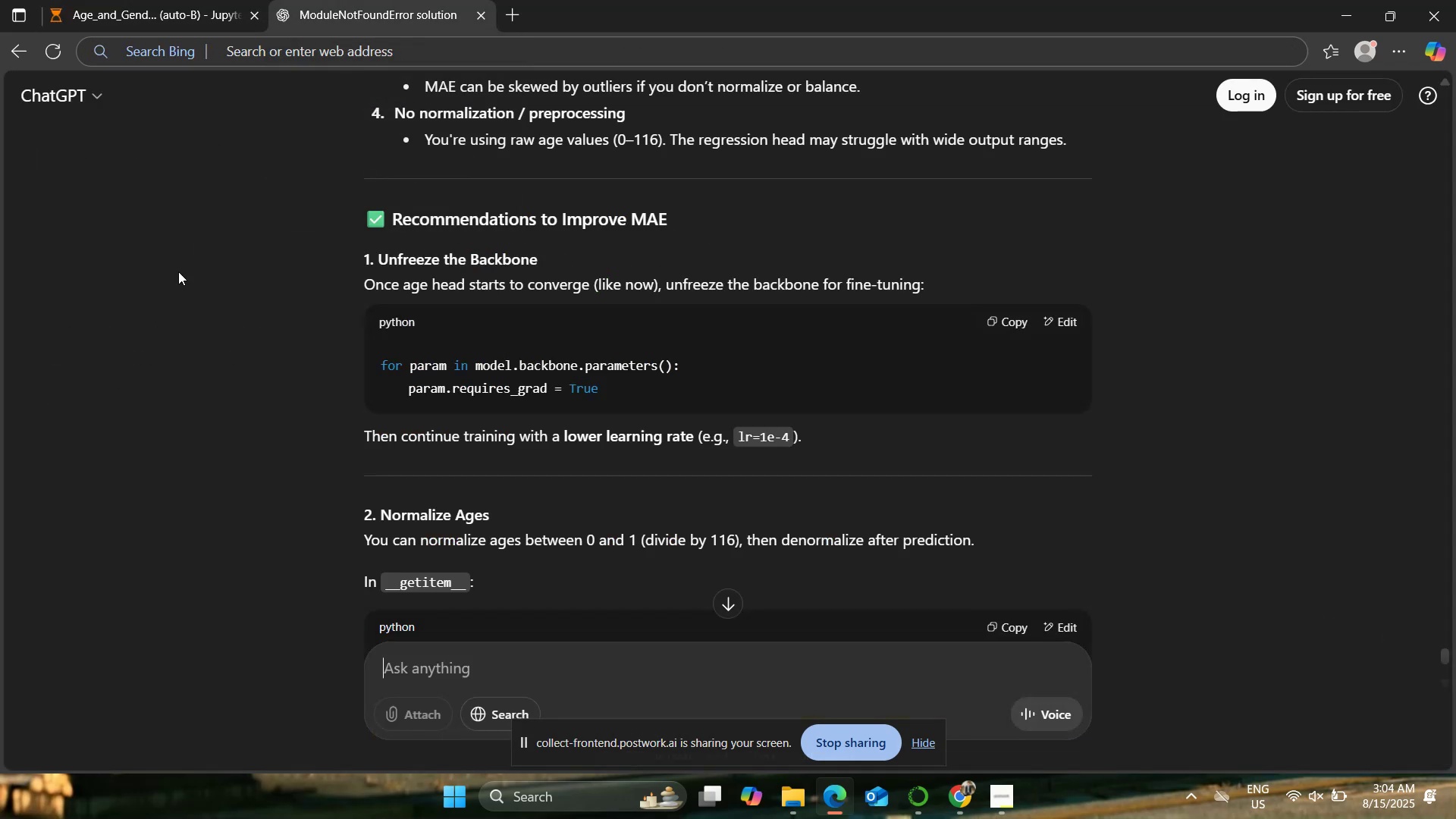 
scroll: coordinate [176, 278], scroll_direction: down, amount: 2.0
 